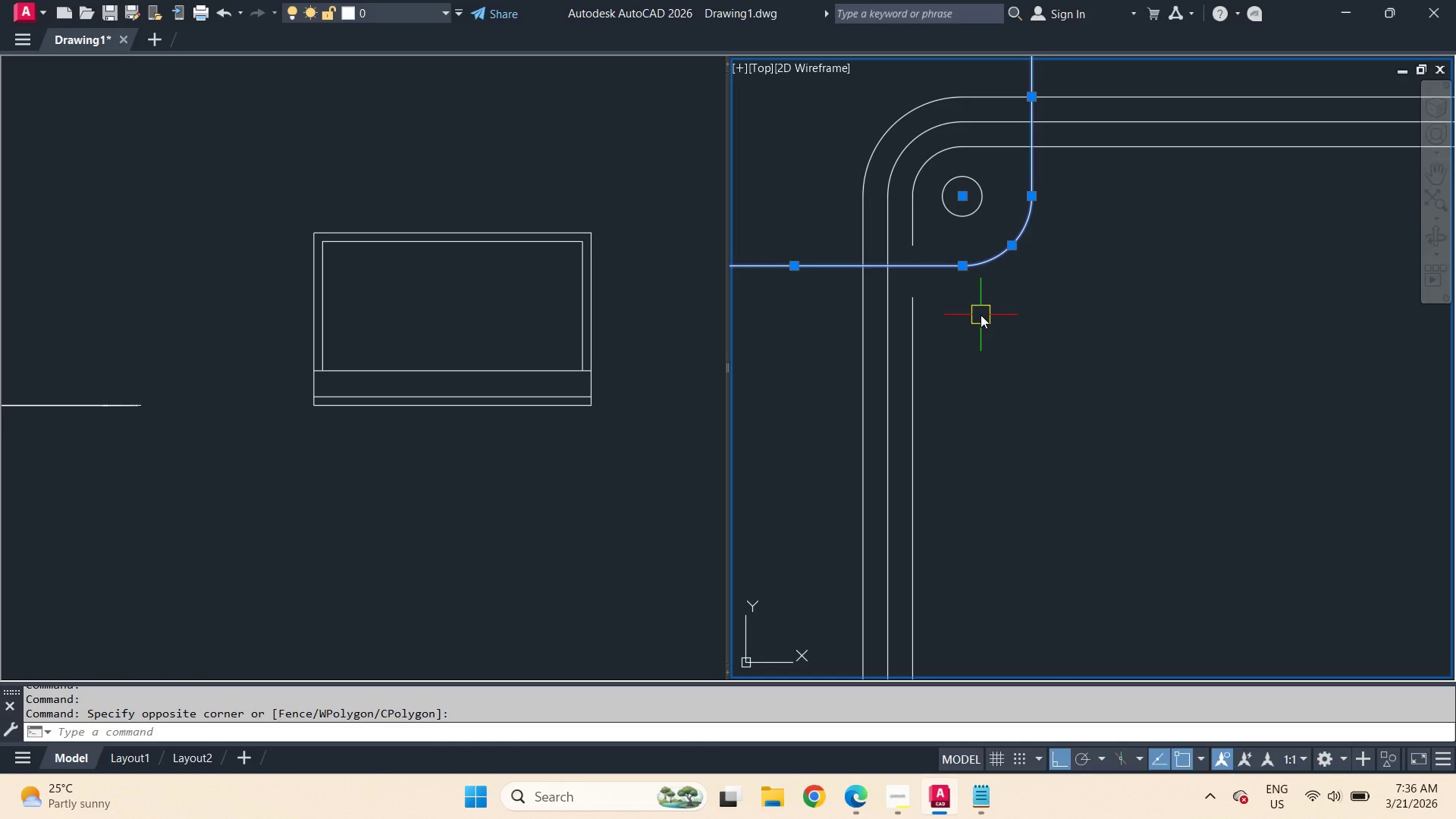 
key(J)
 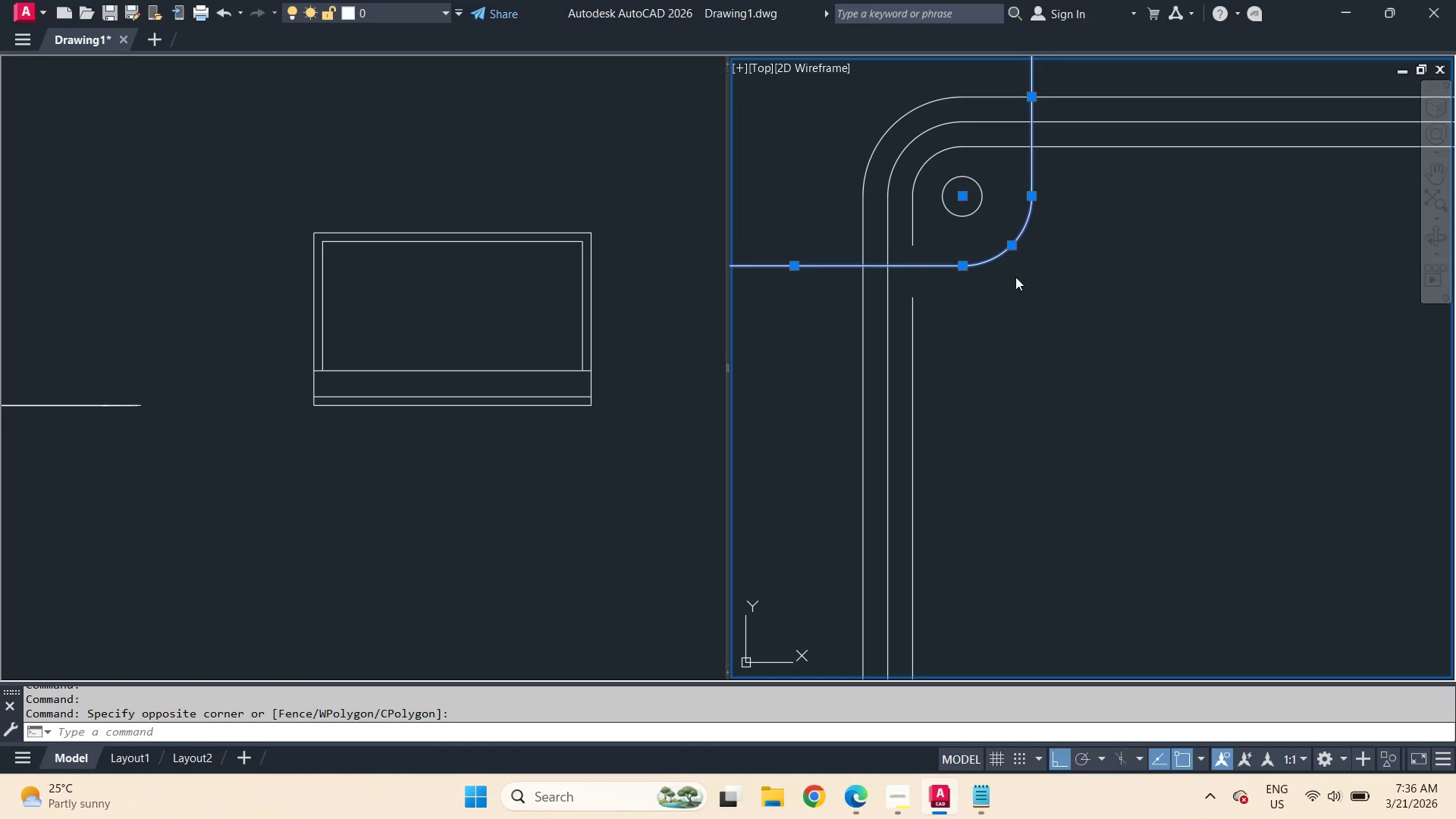 
key(Space)
 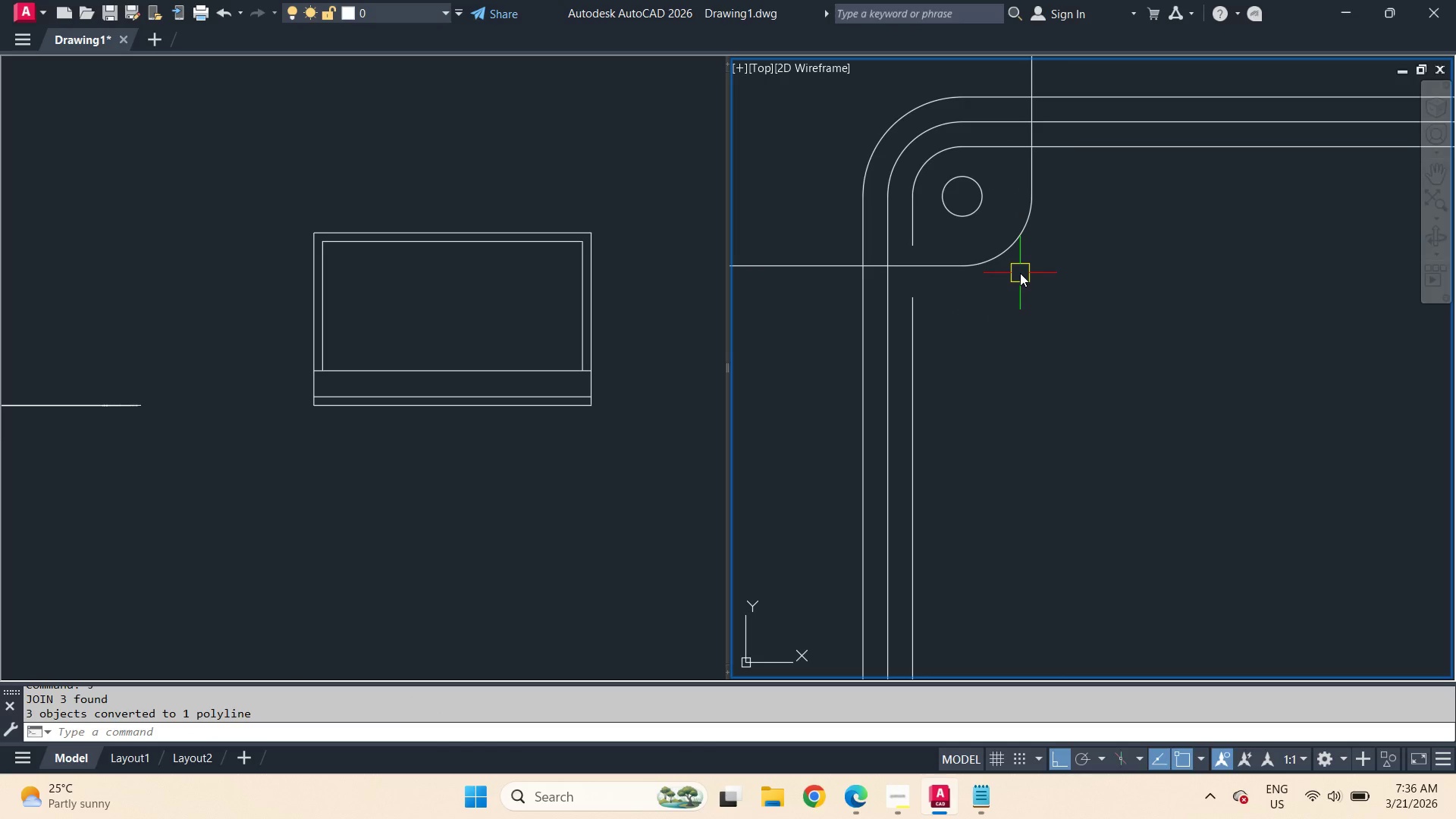 
key(F)
 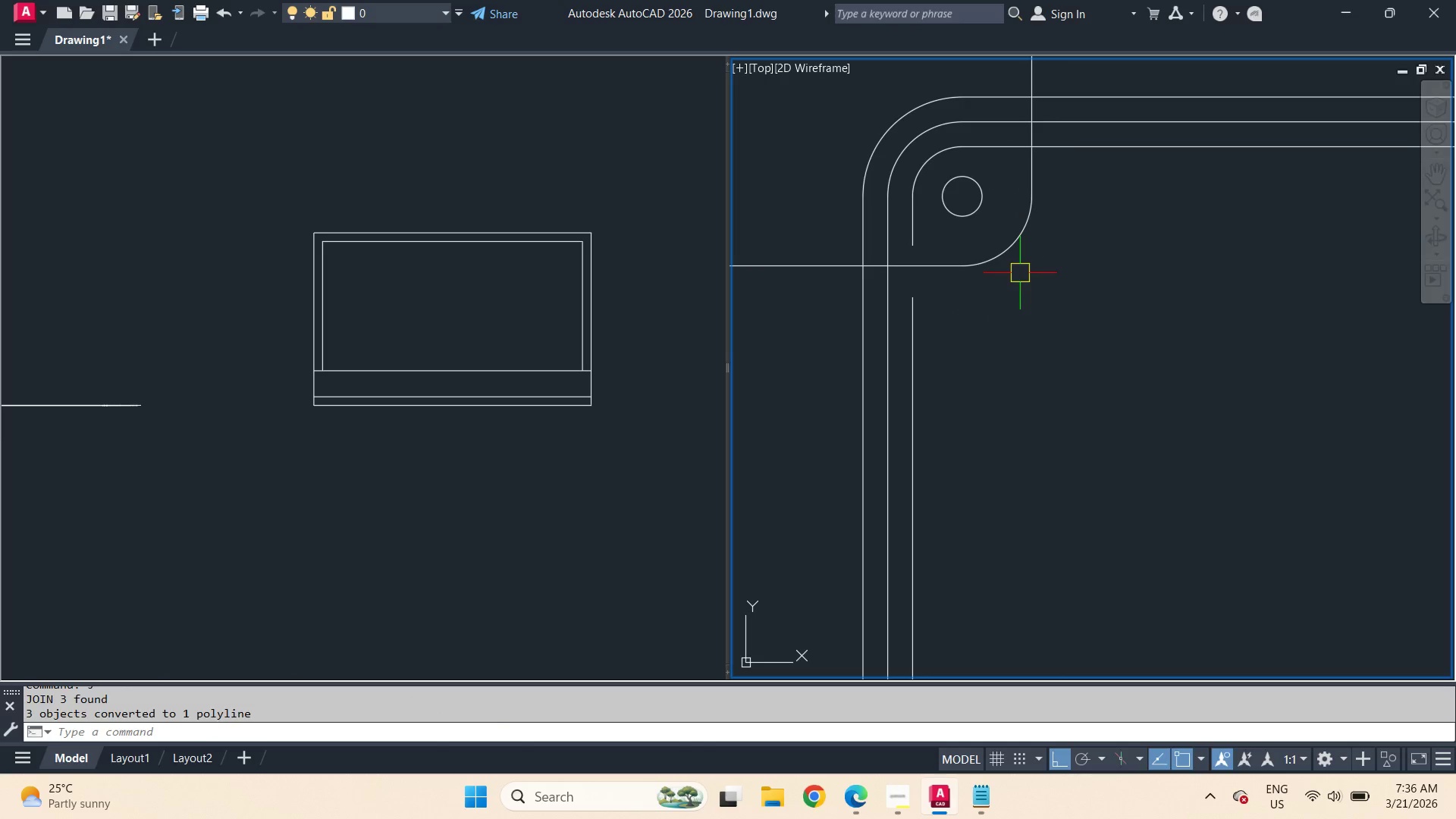 
key(Space)
 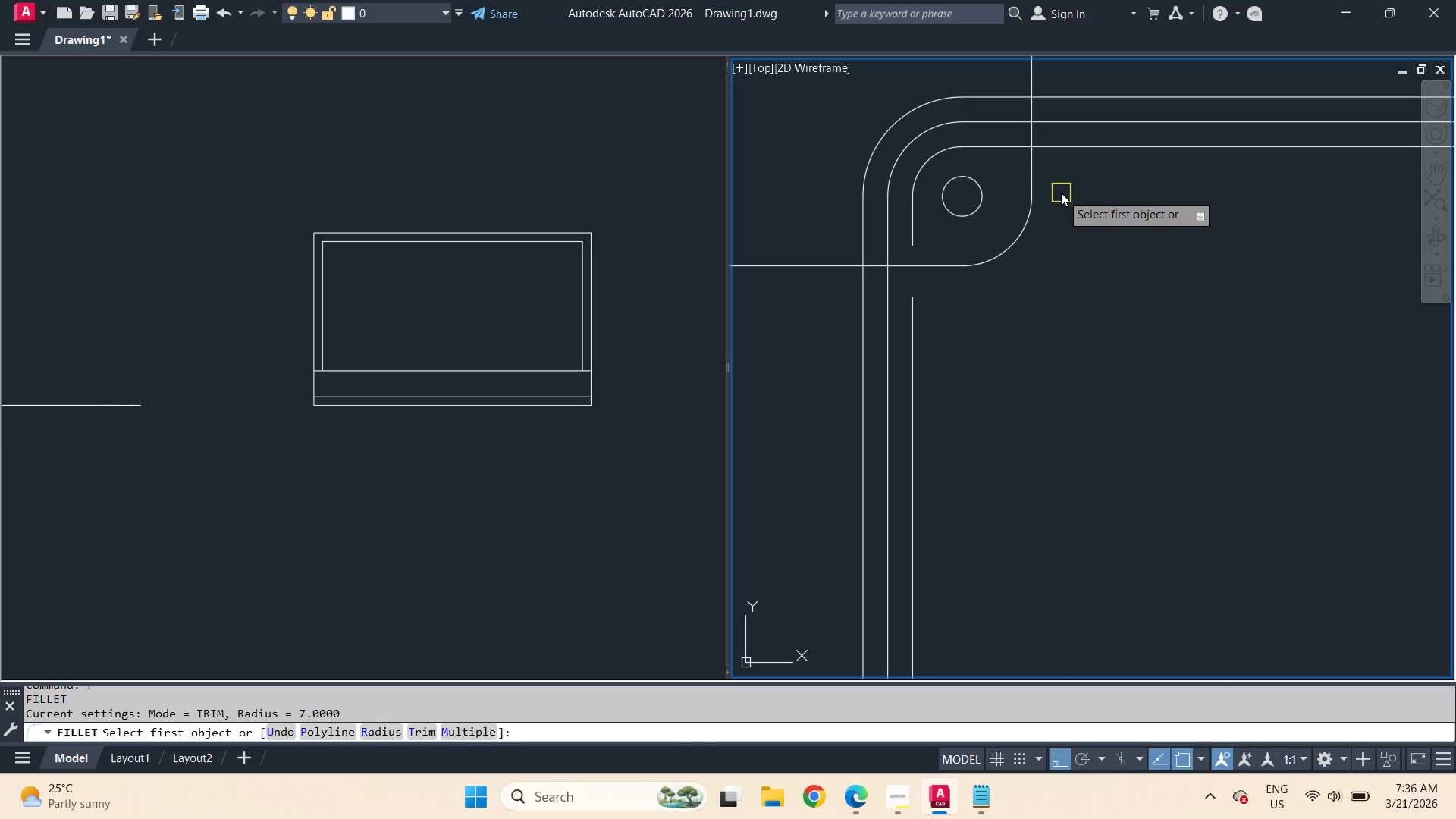 
key(R)
 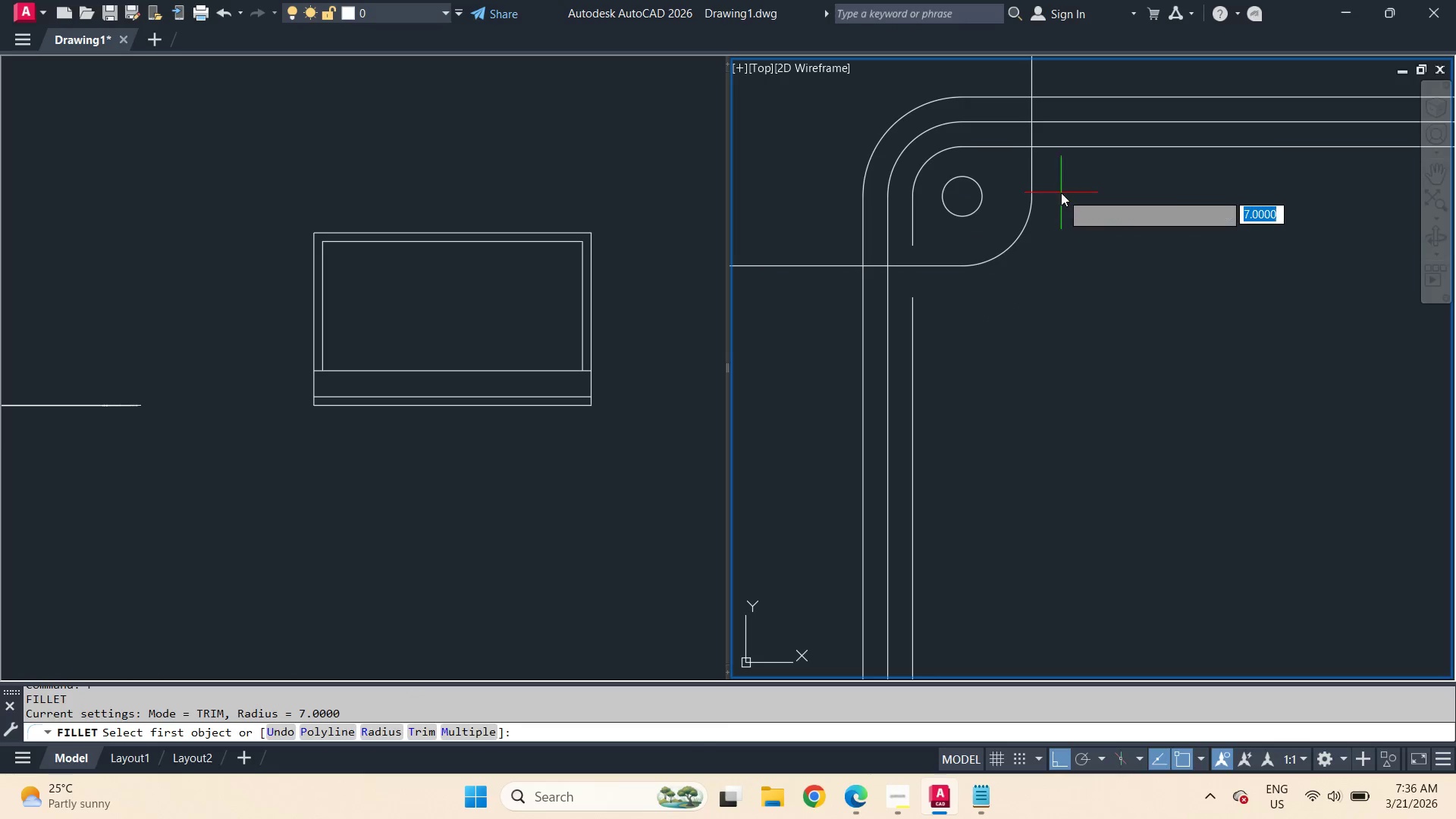 
key(Space)
 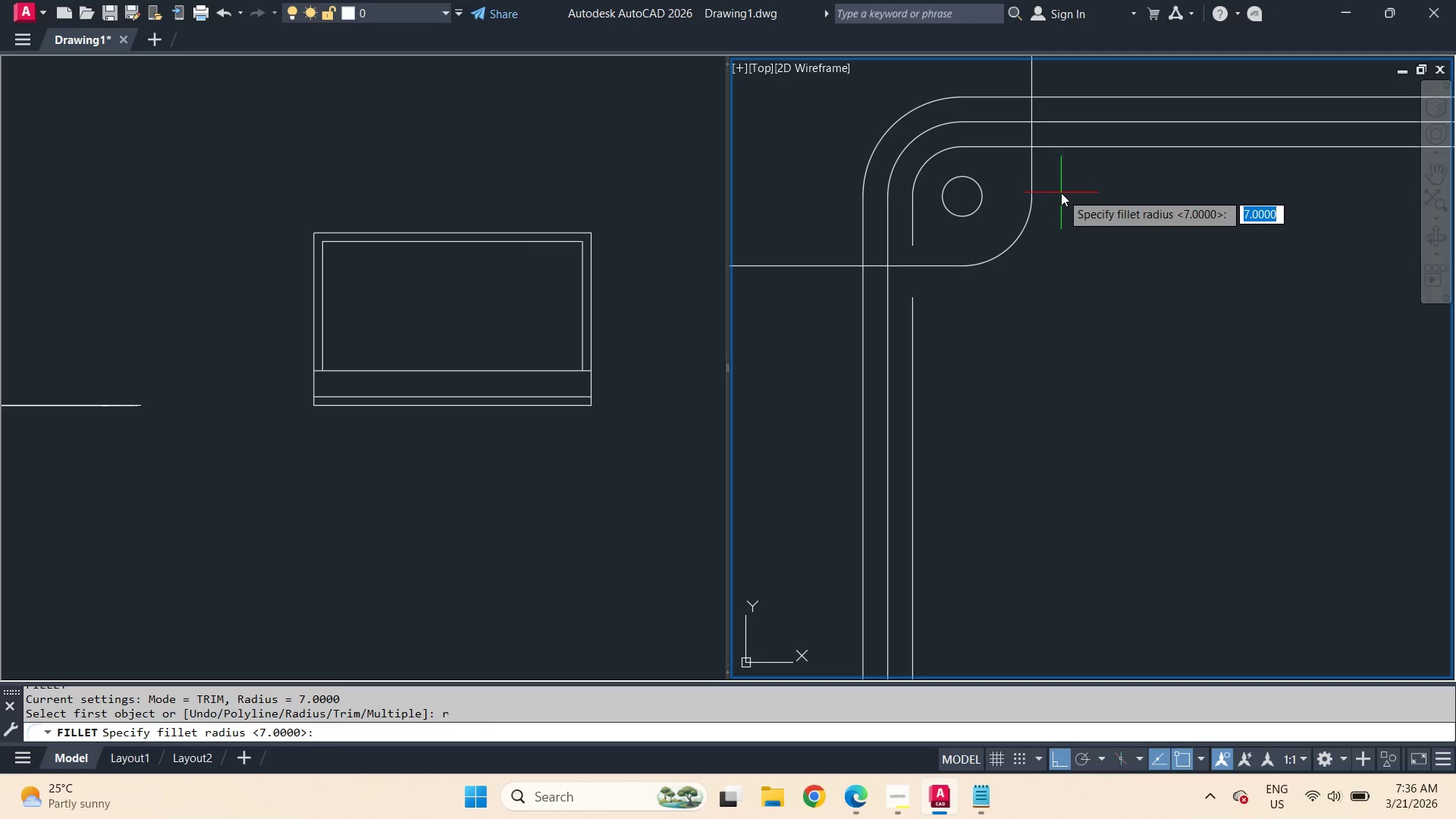 
key(0)
 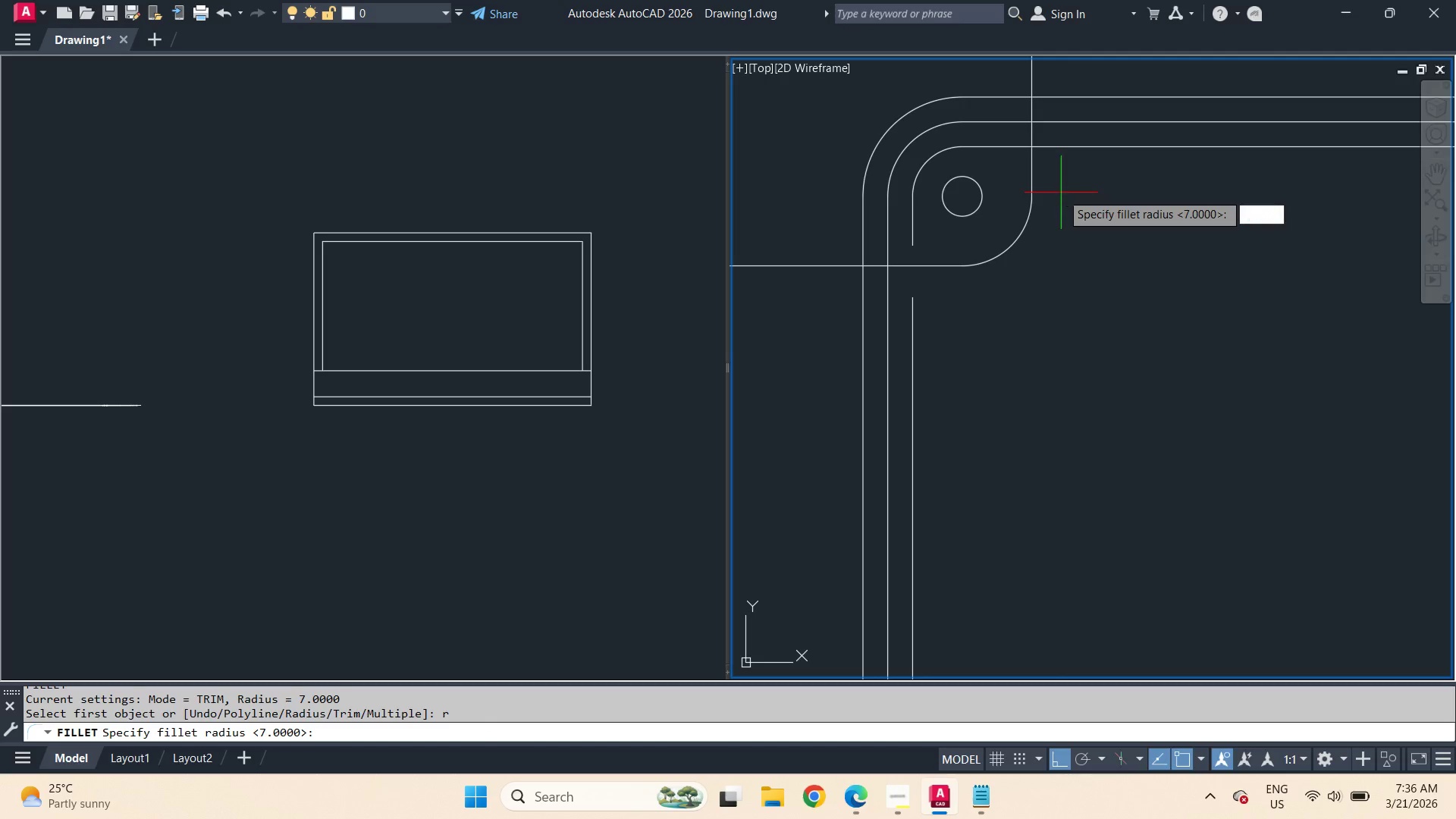 
key(Space)
 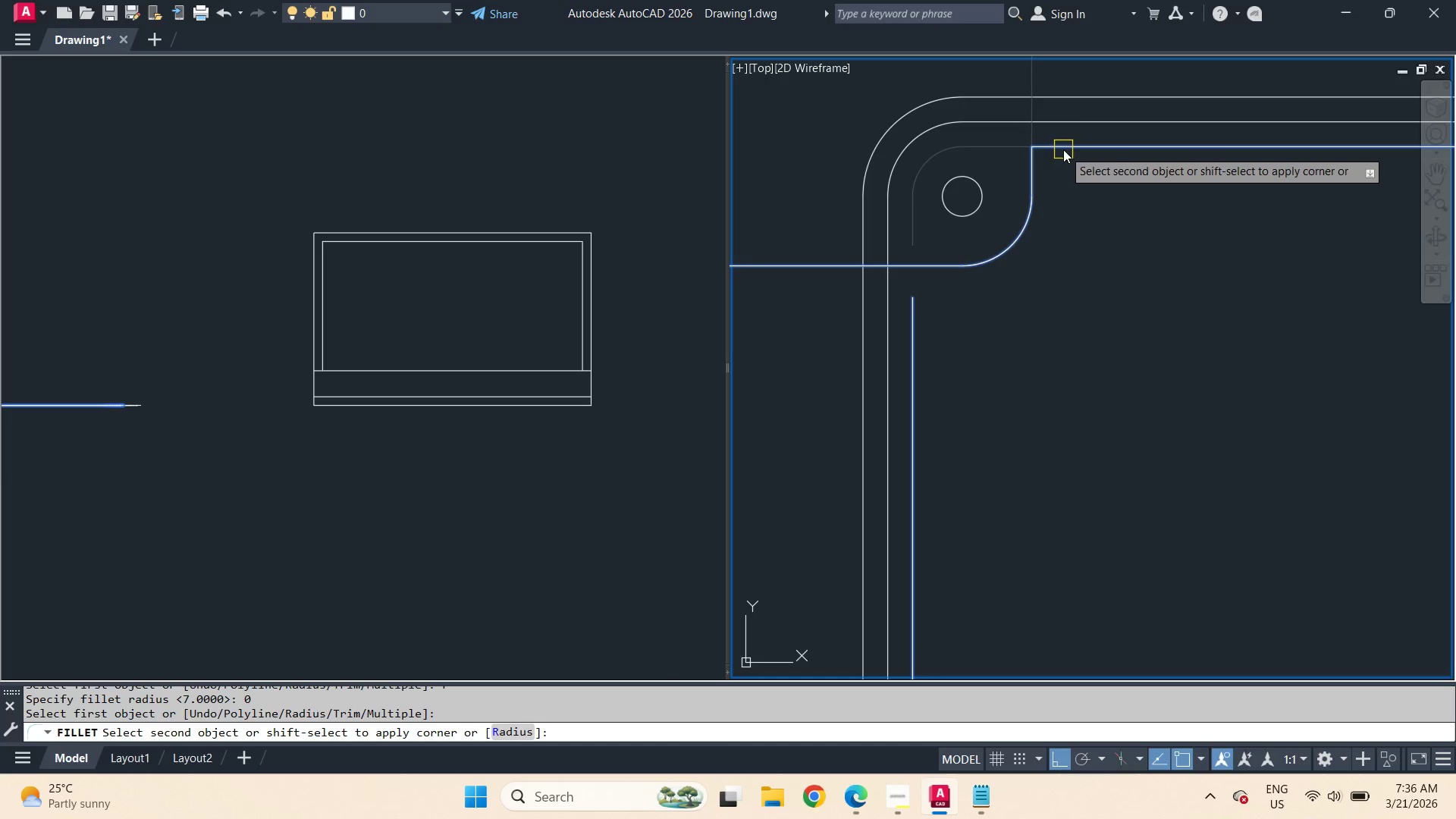 
left_click([1063, 149])
 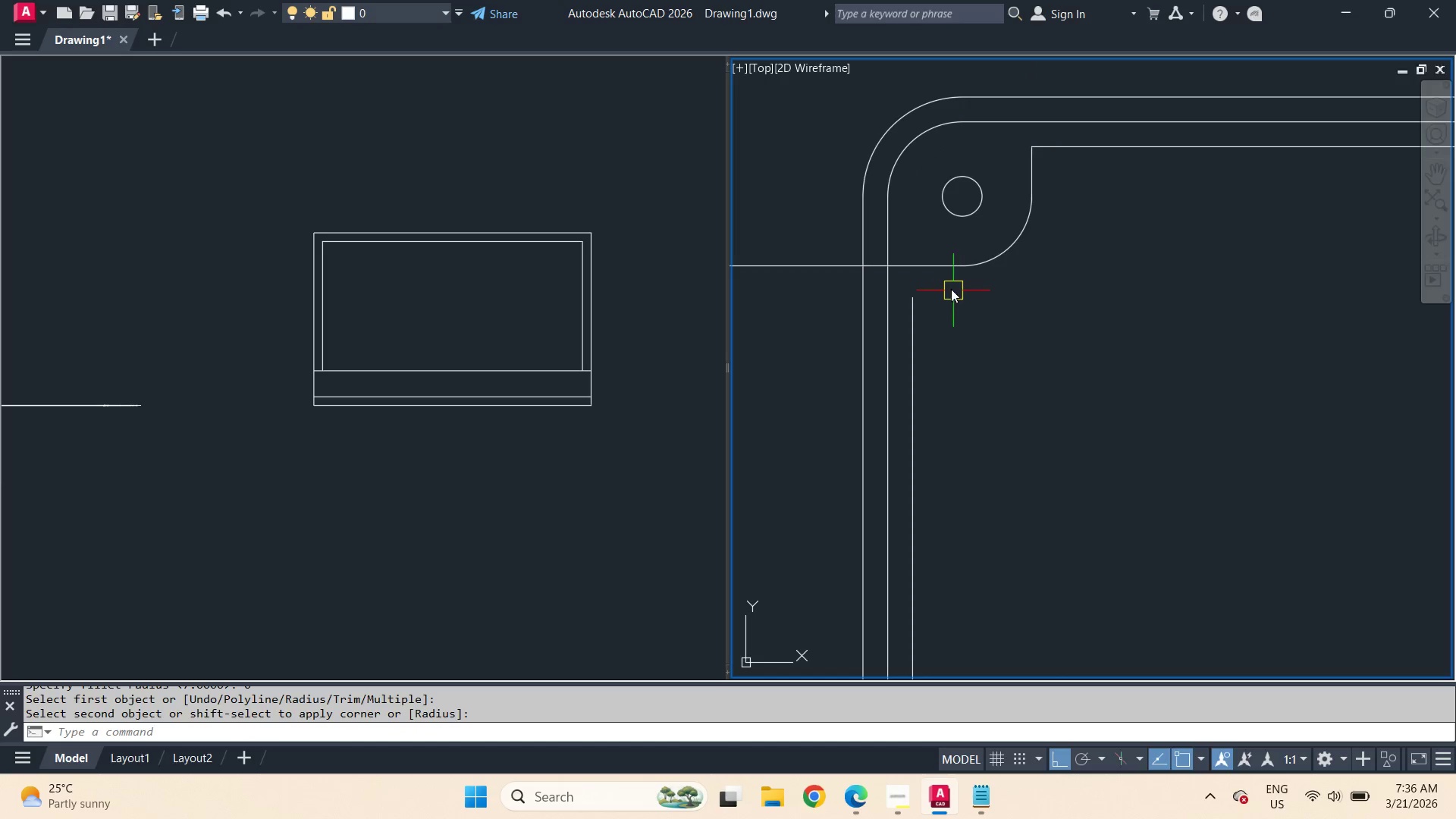 
key(Space)
 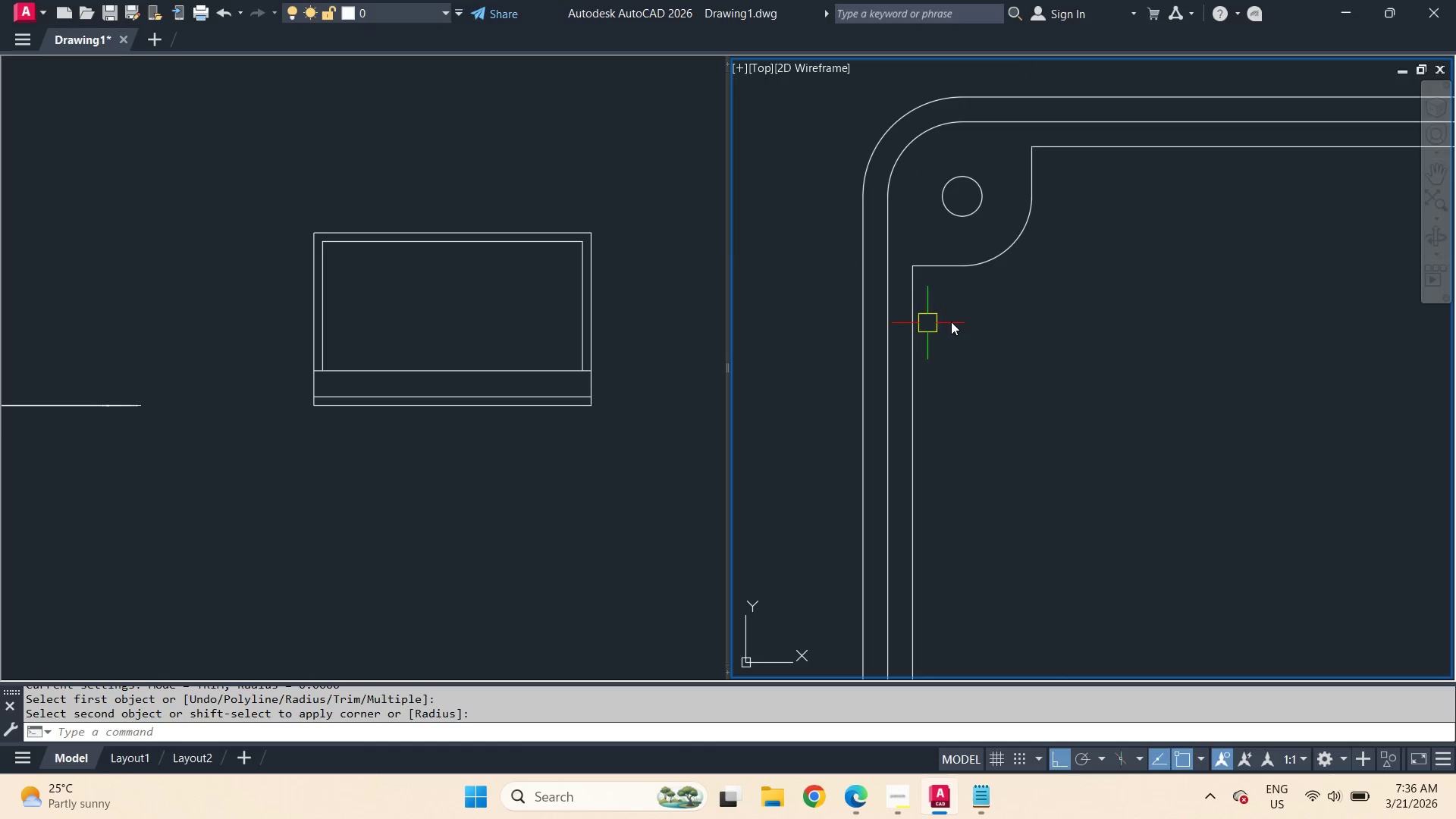 
scroll: coordinate [975, 224], scroll_direction: down, amount: 2.0
 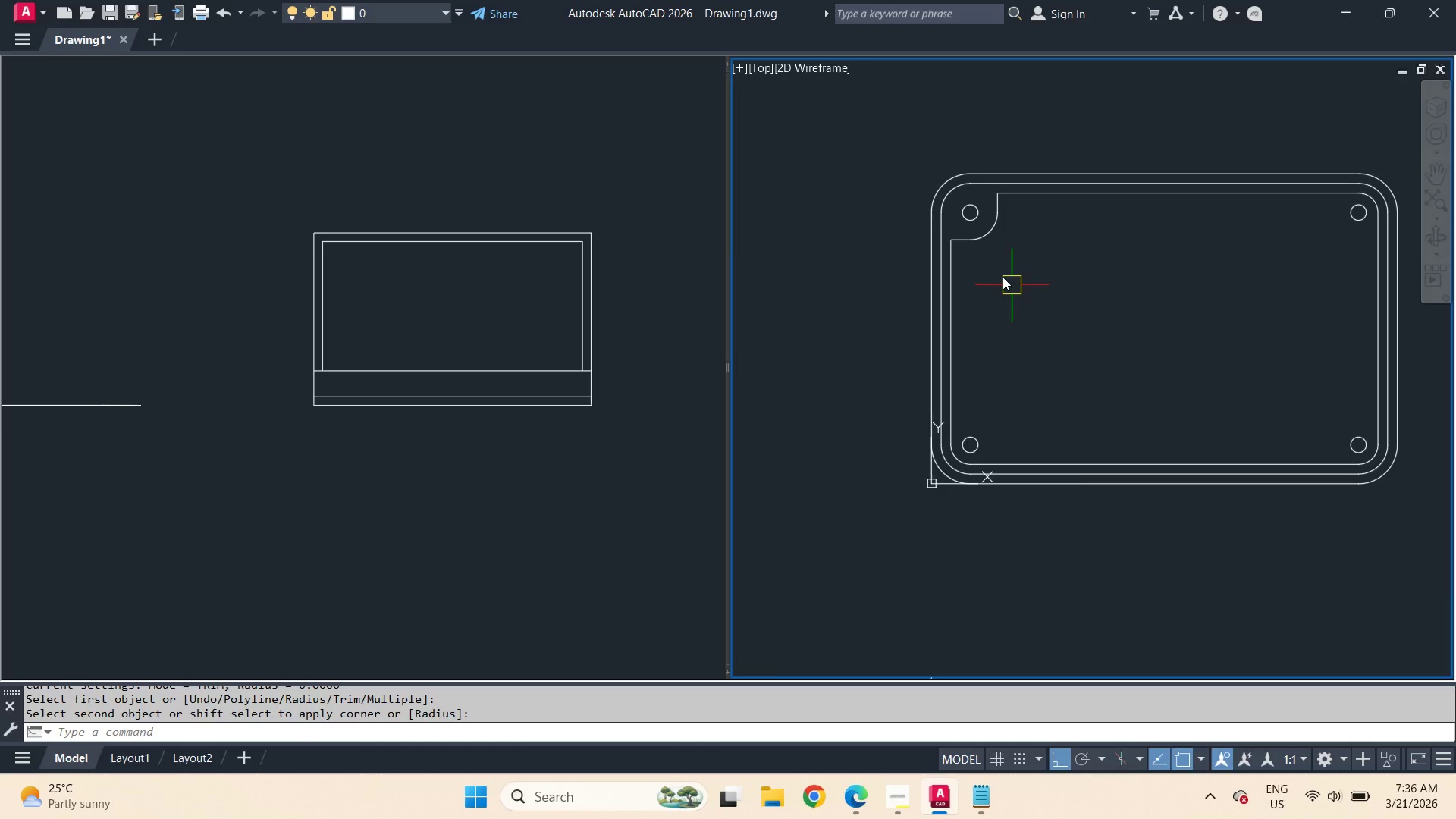 
scroll: coordinate [1002, 277], scroll_direction: up, amount: 1.0
 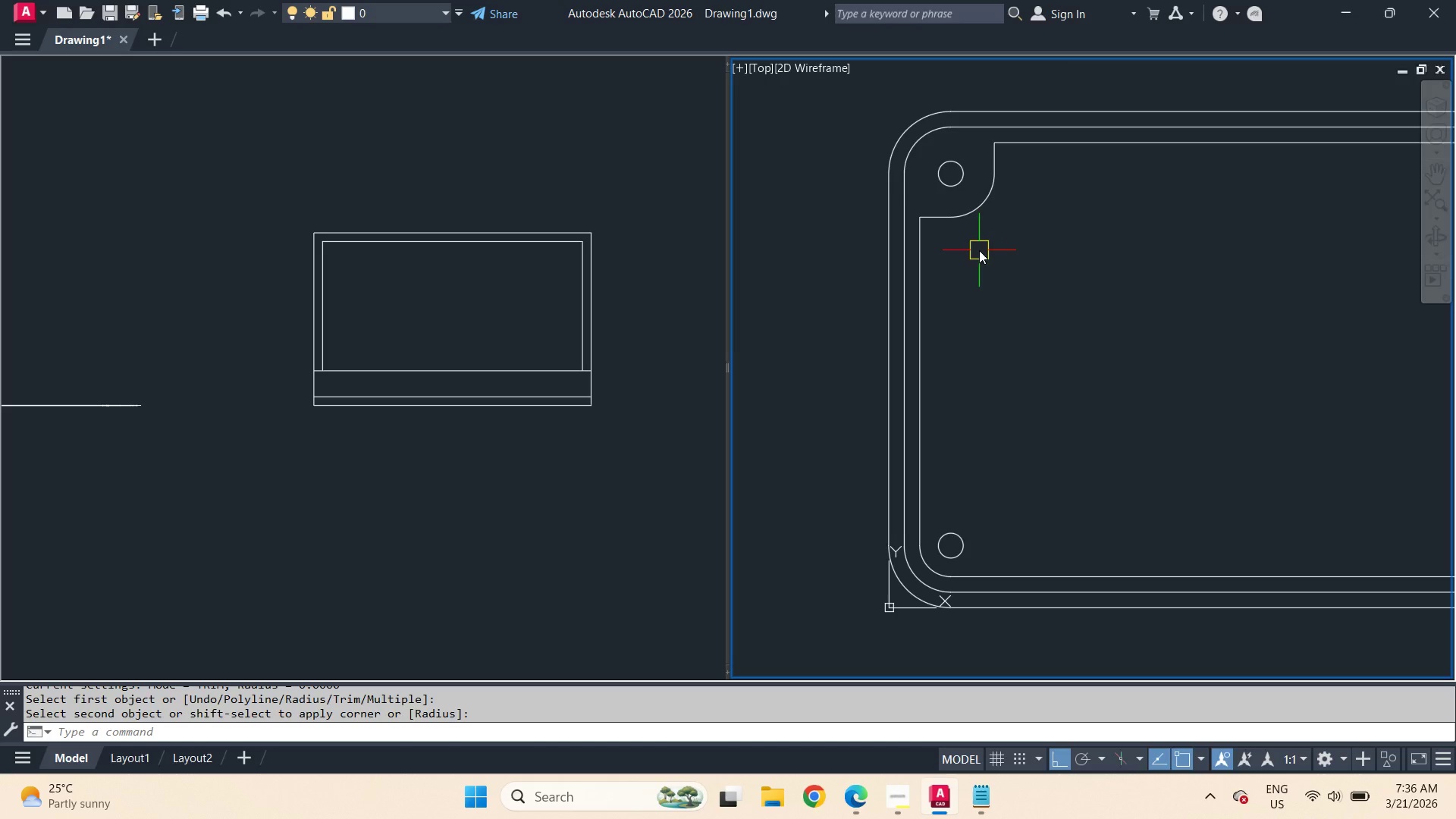 
wait(26.64)
 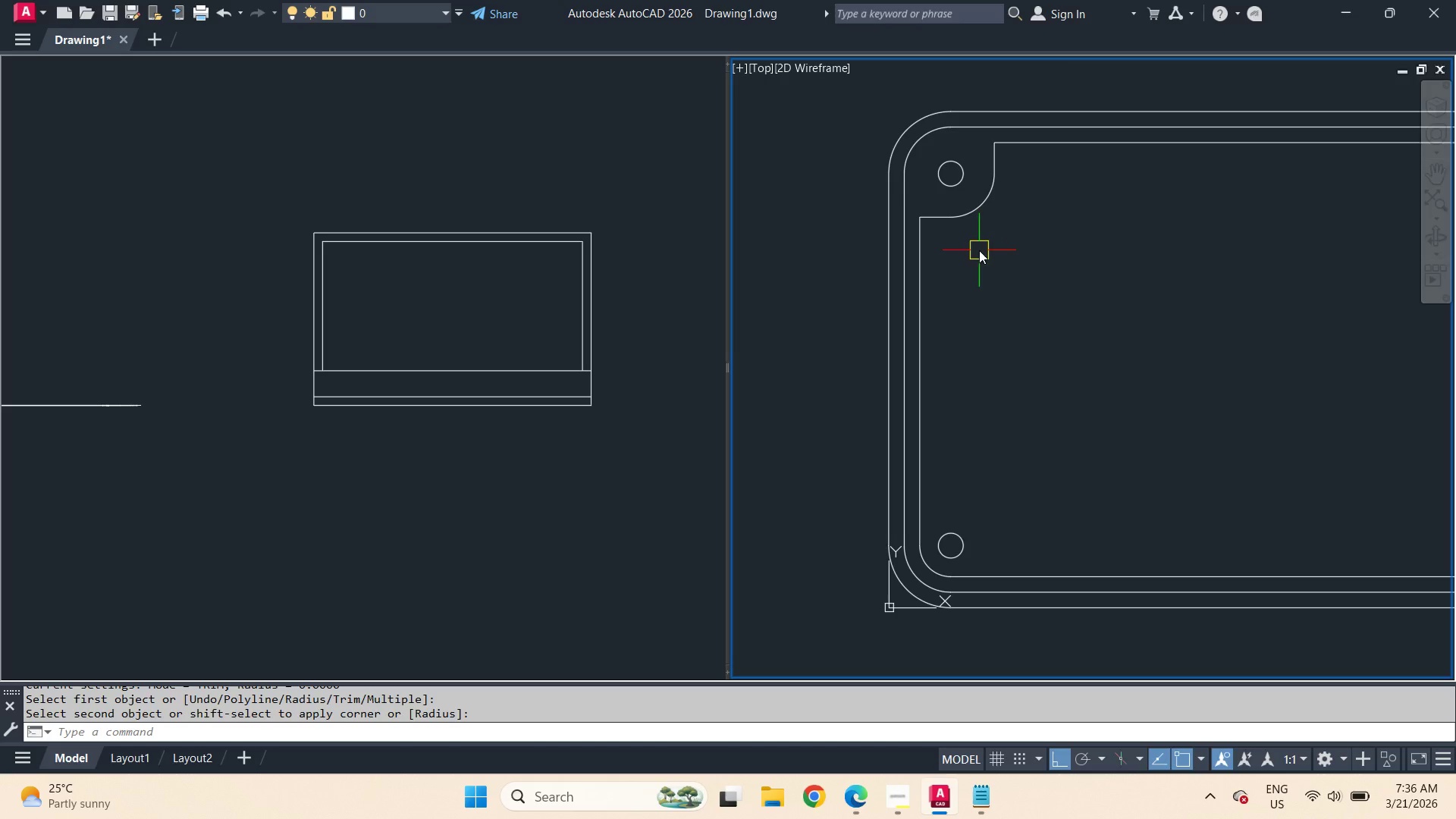 
left_click([588, 450])
 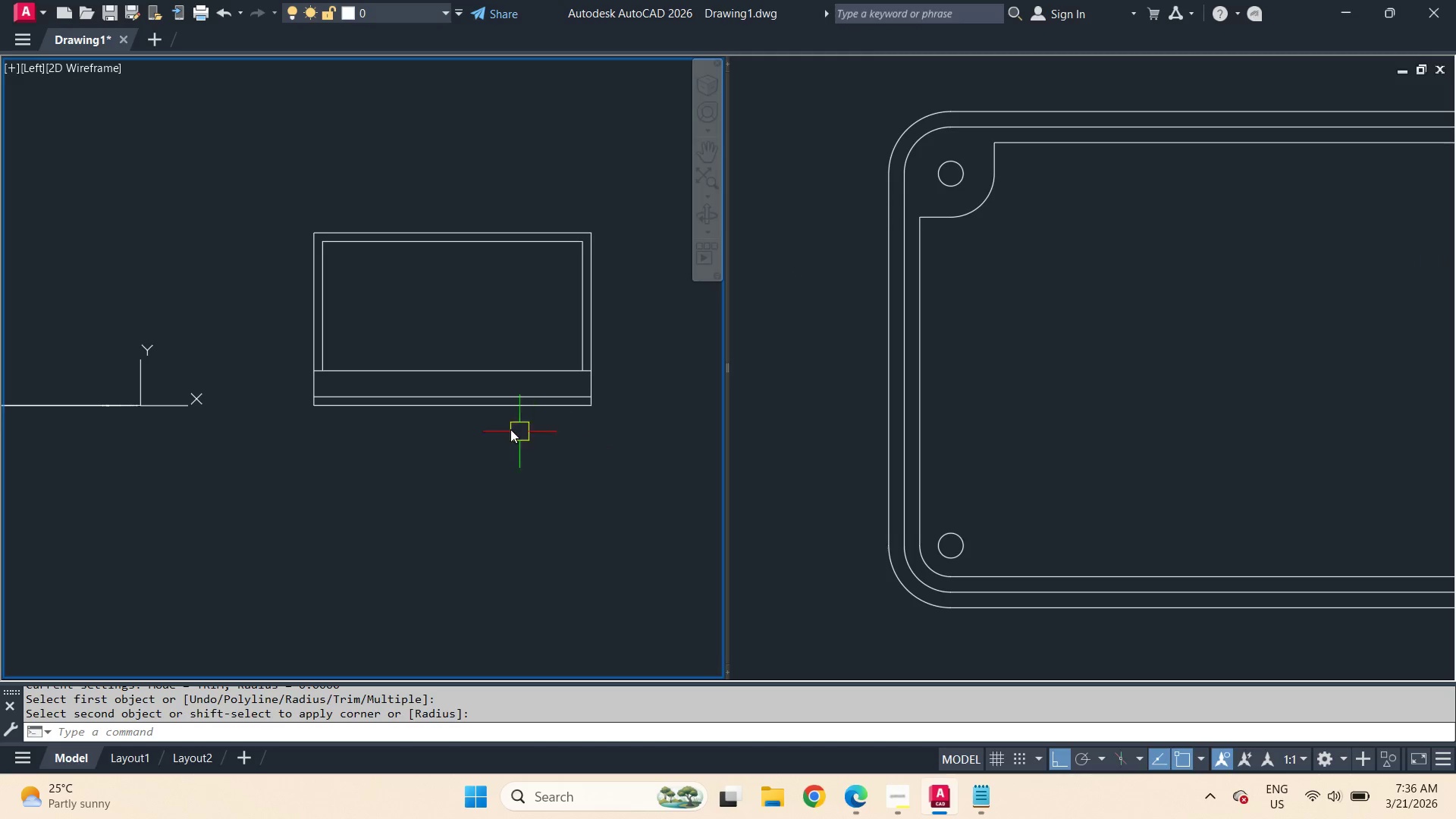 
scroll: coordinate [510, 428], scroll_direction: up, amount: 1.0
 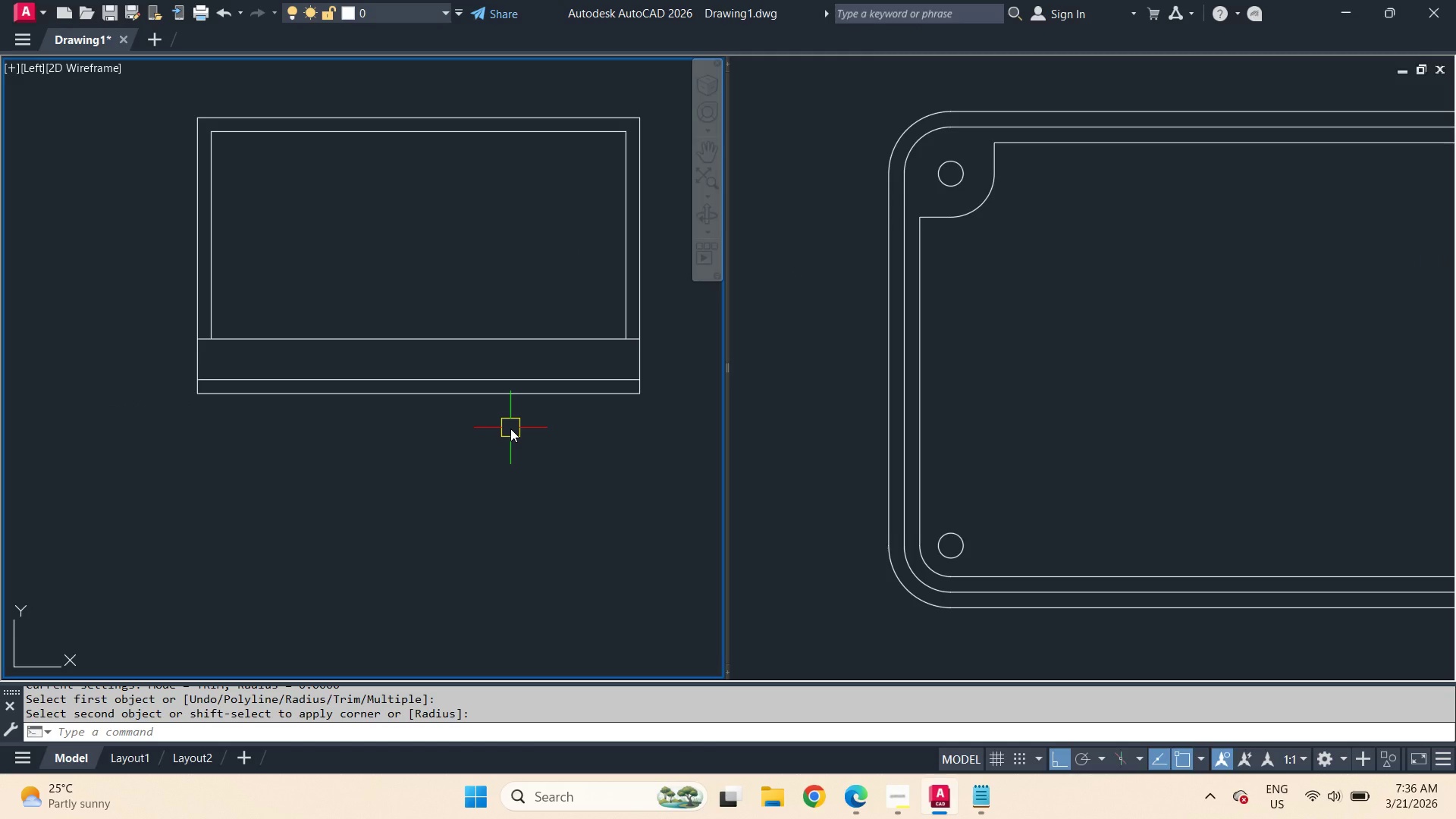 
key(O)
 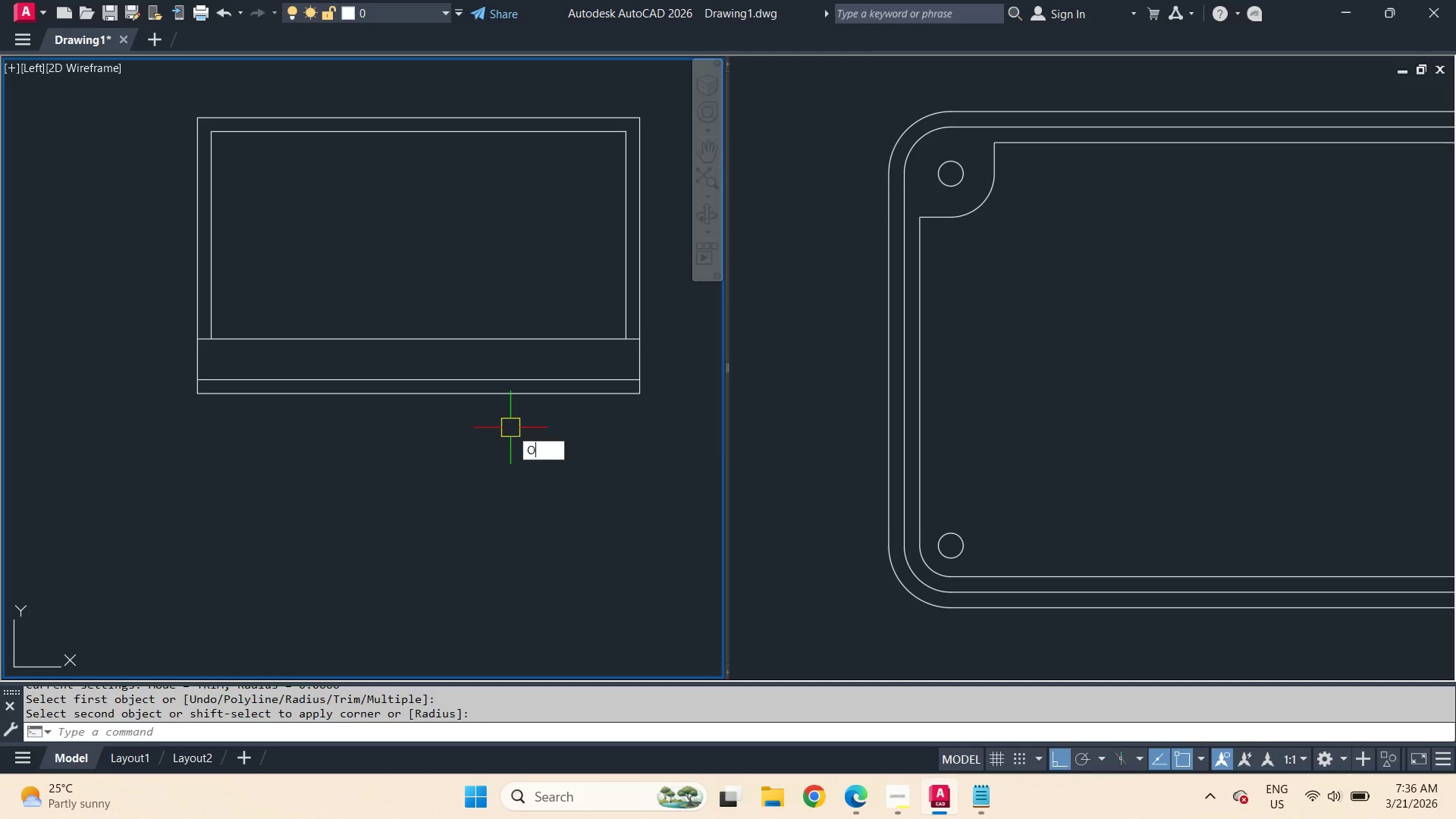 
key(Space)
 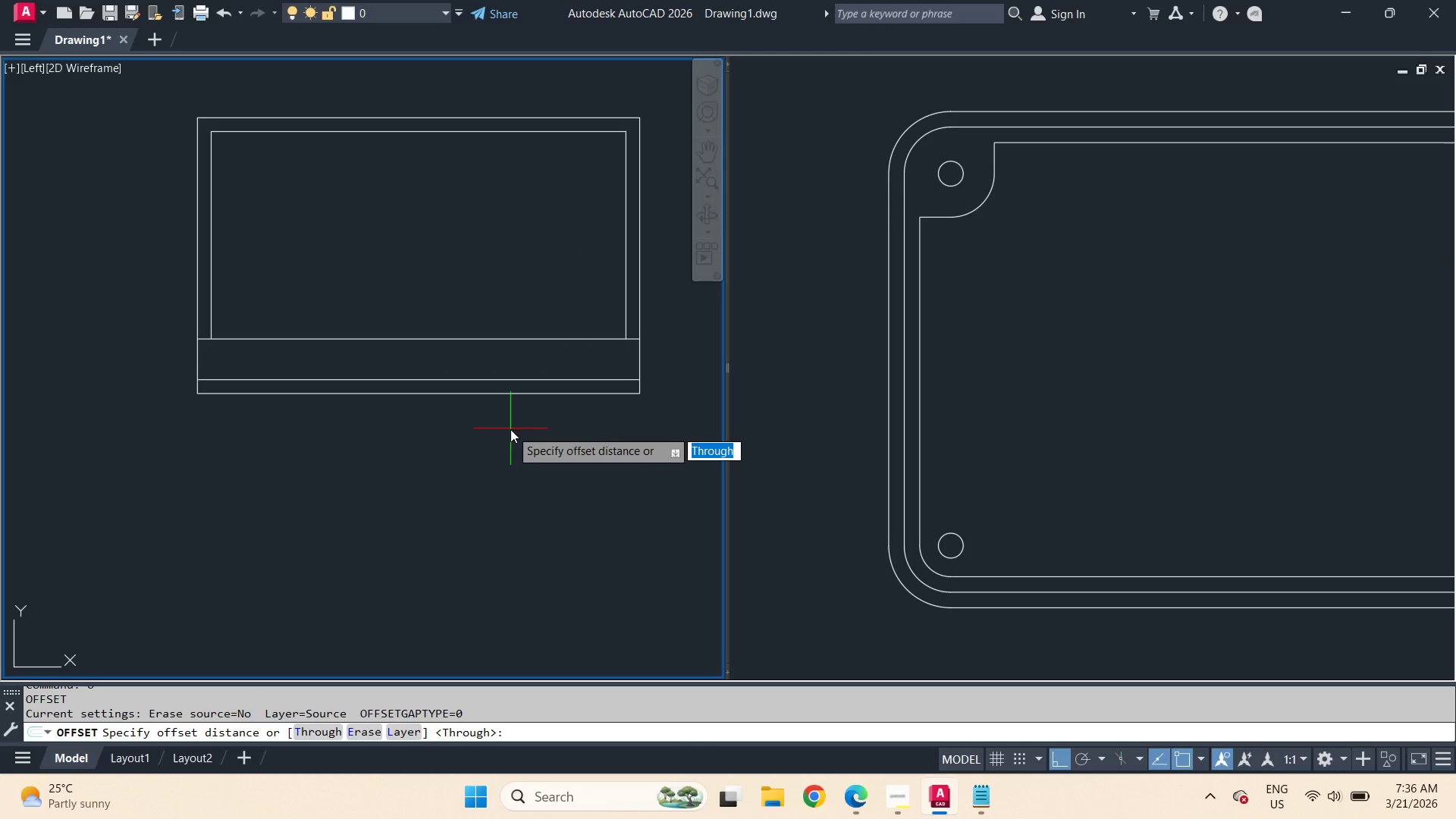 
key(T)
 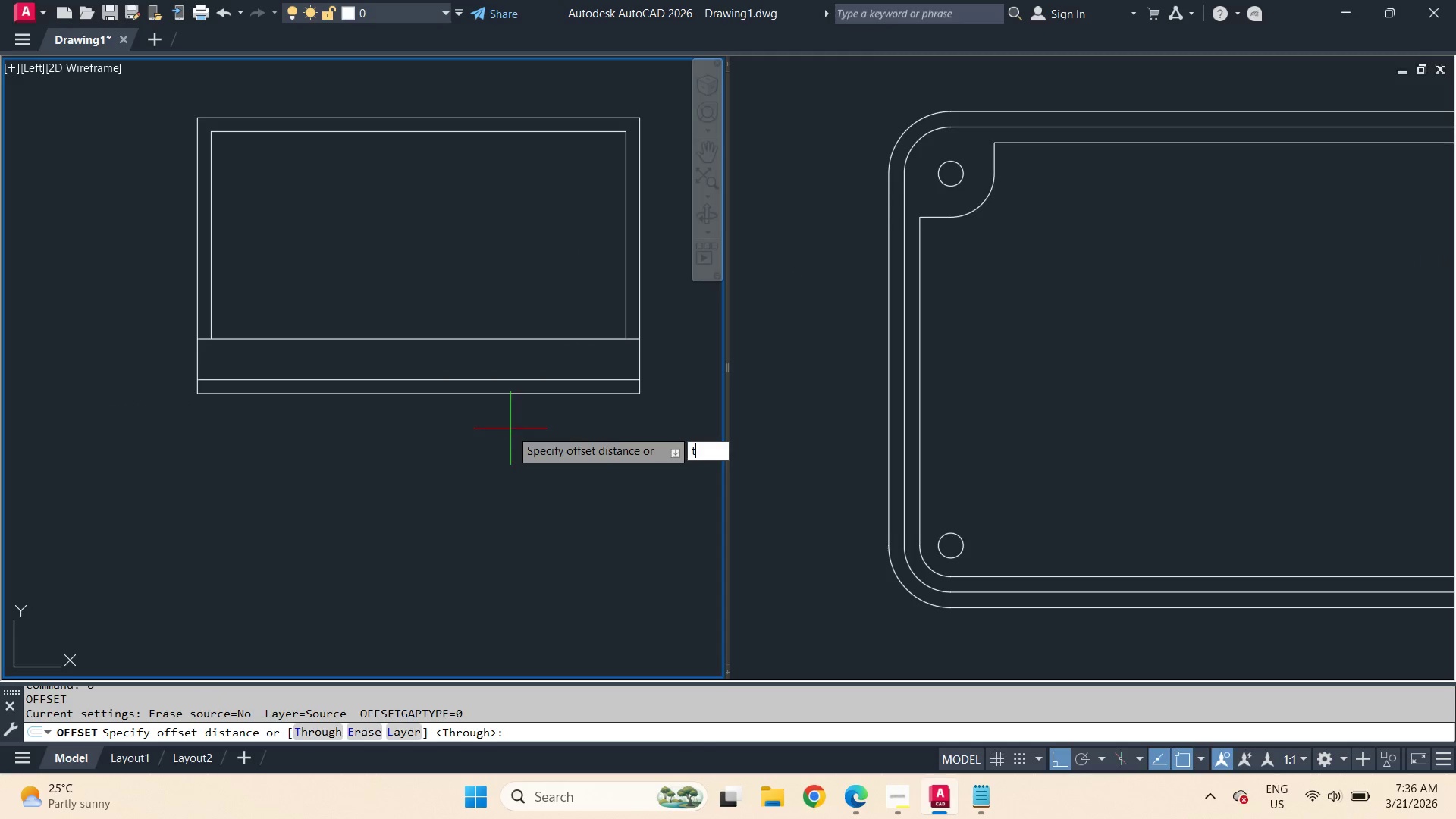 
key(Space)
 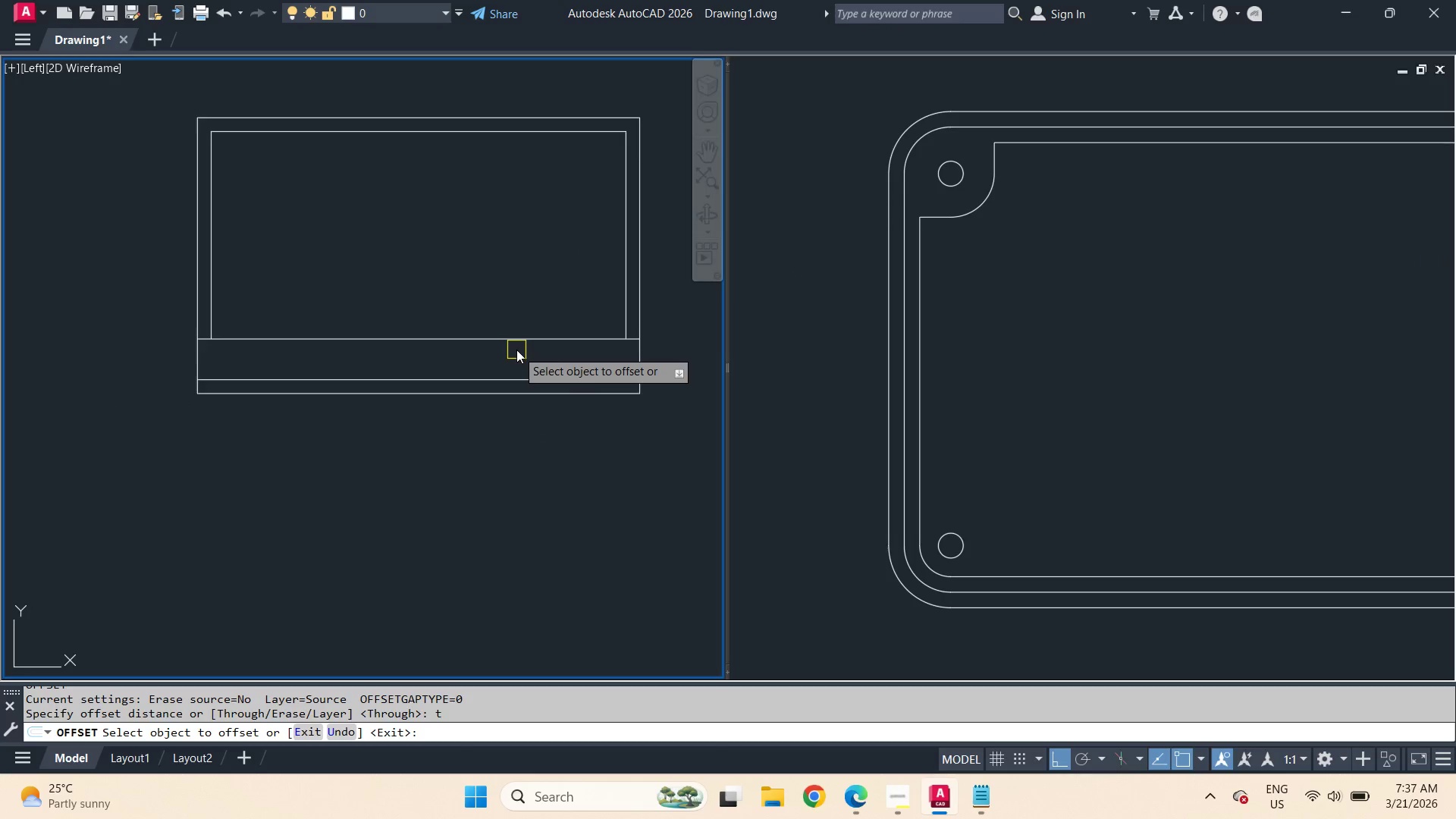 
scroll: coordinate [516, 350], scroll_direction: up, amount: 2.0
 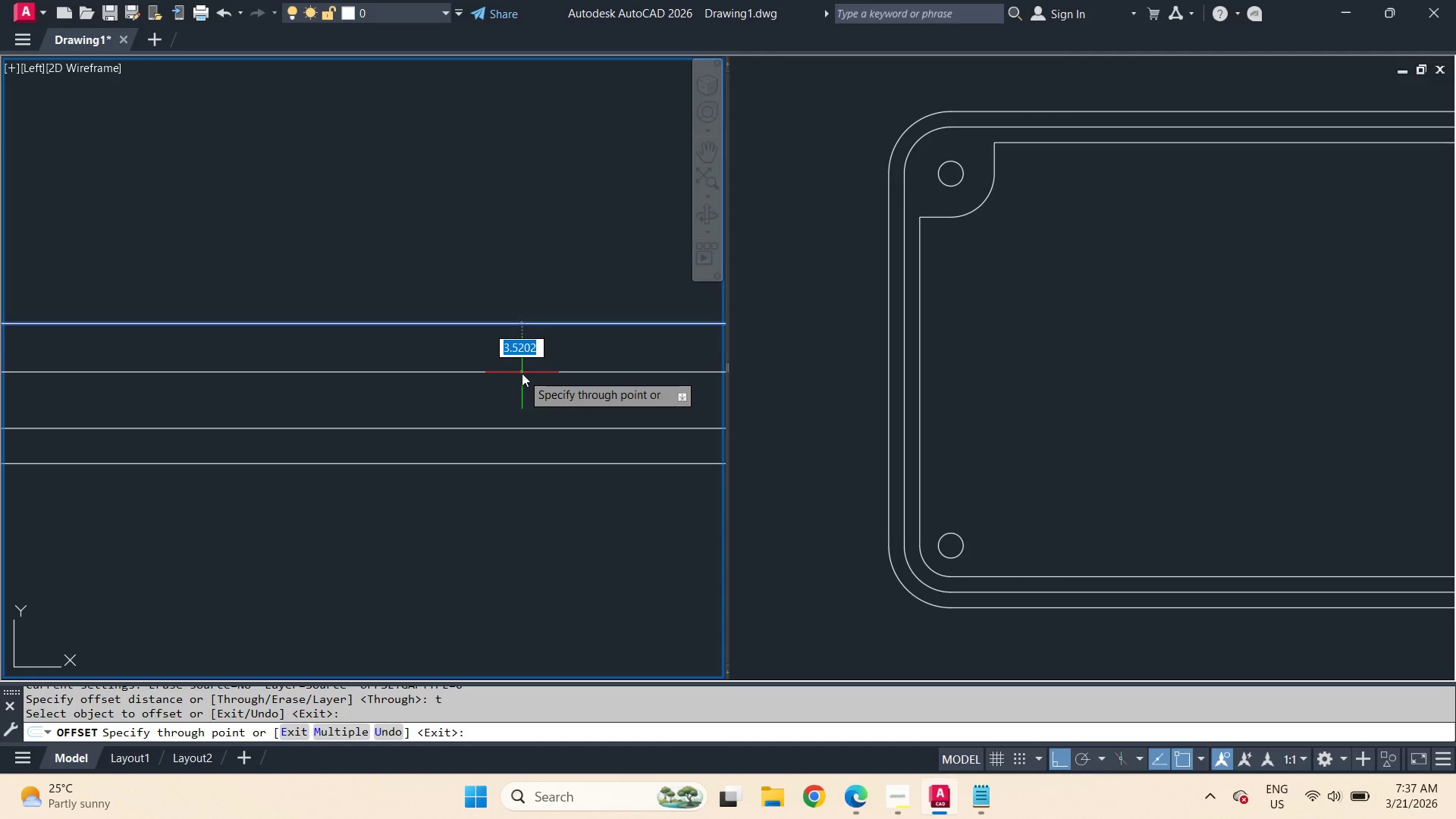 
wait(5.41)
 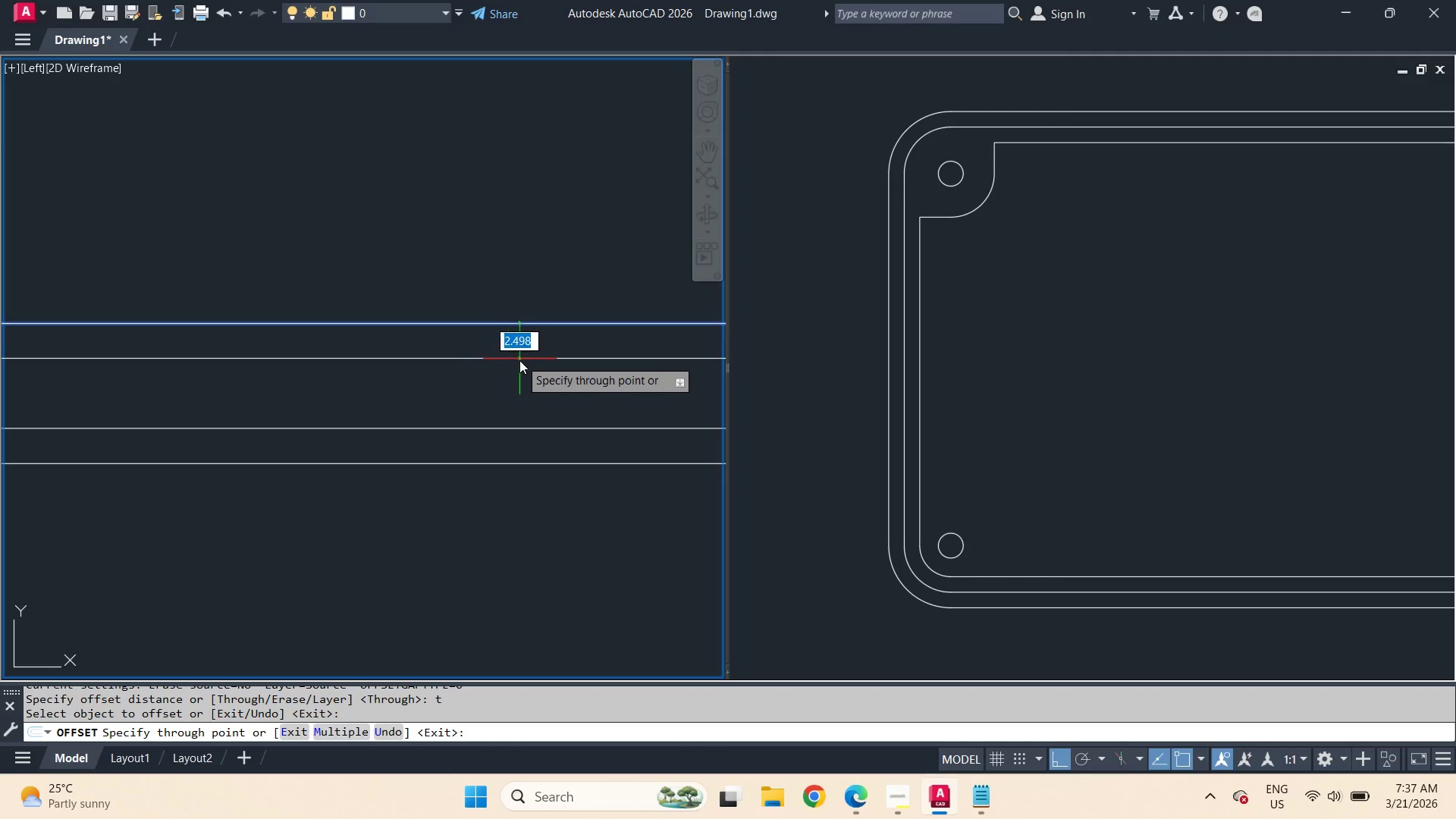 
key(3)
 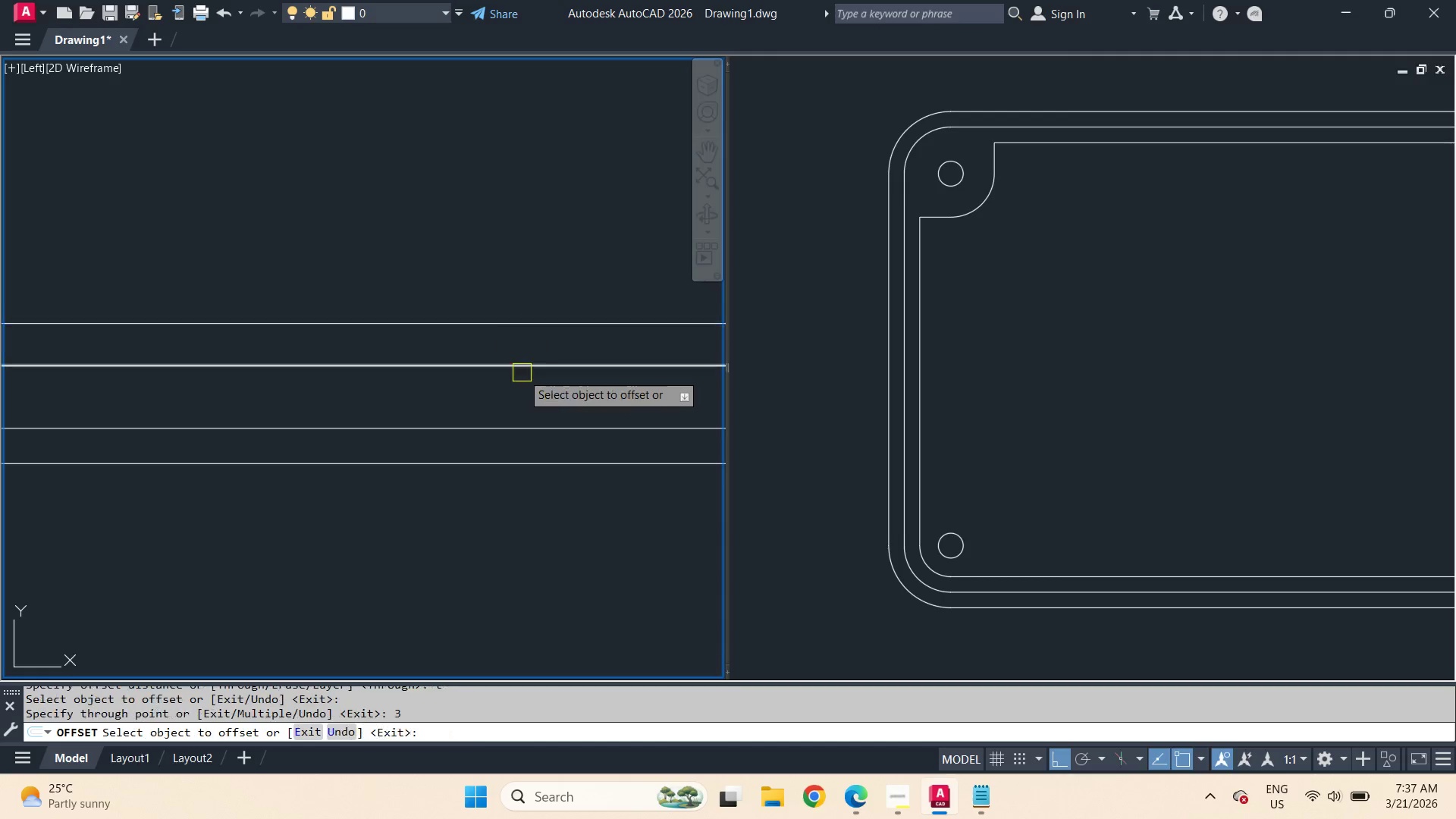 
key(Space)
 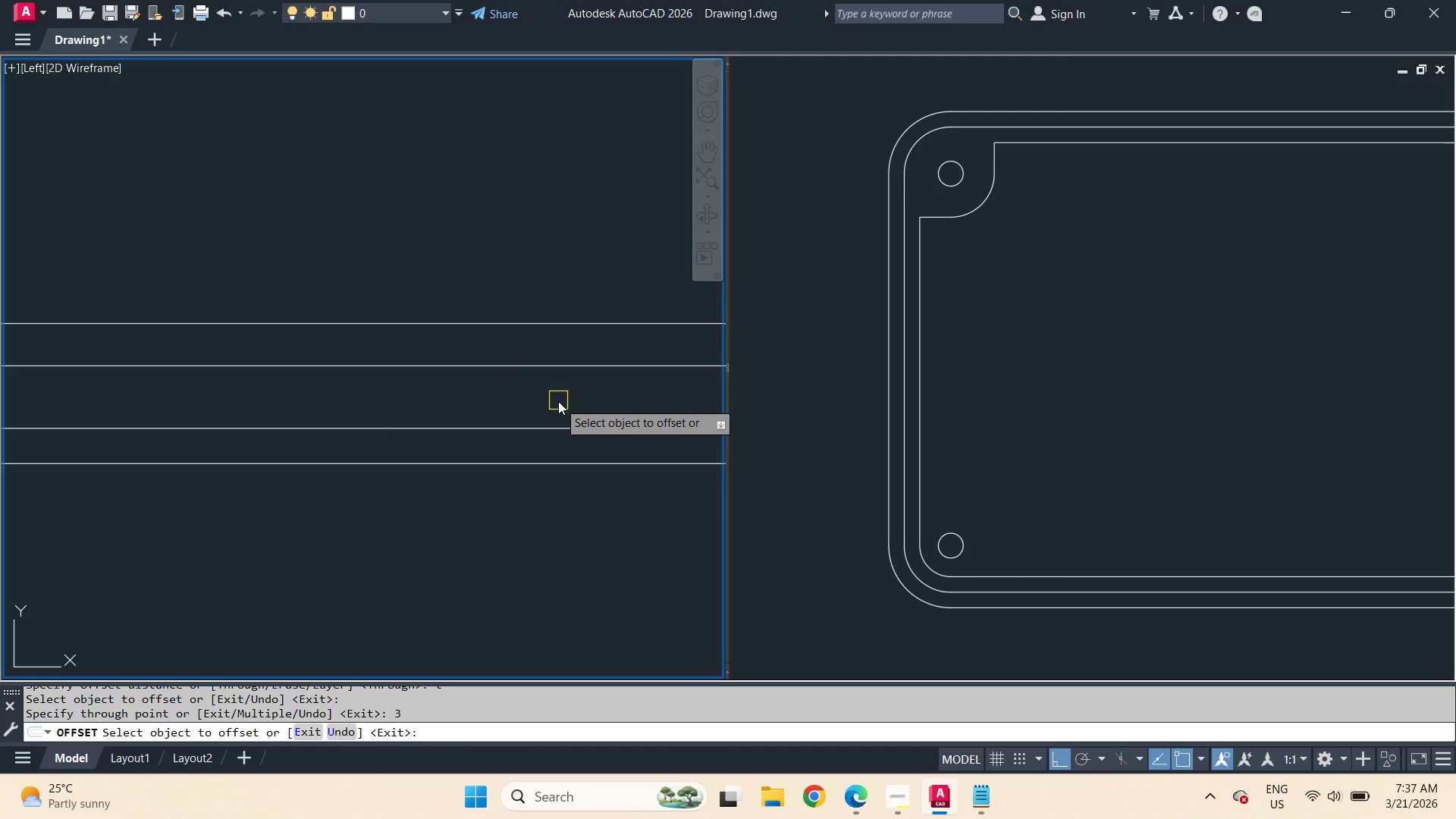 
scroll: coordinate [558, 401], scroll_direction: down, amount: 1.0
 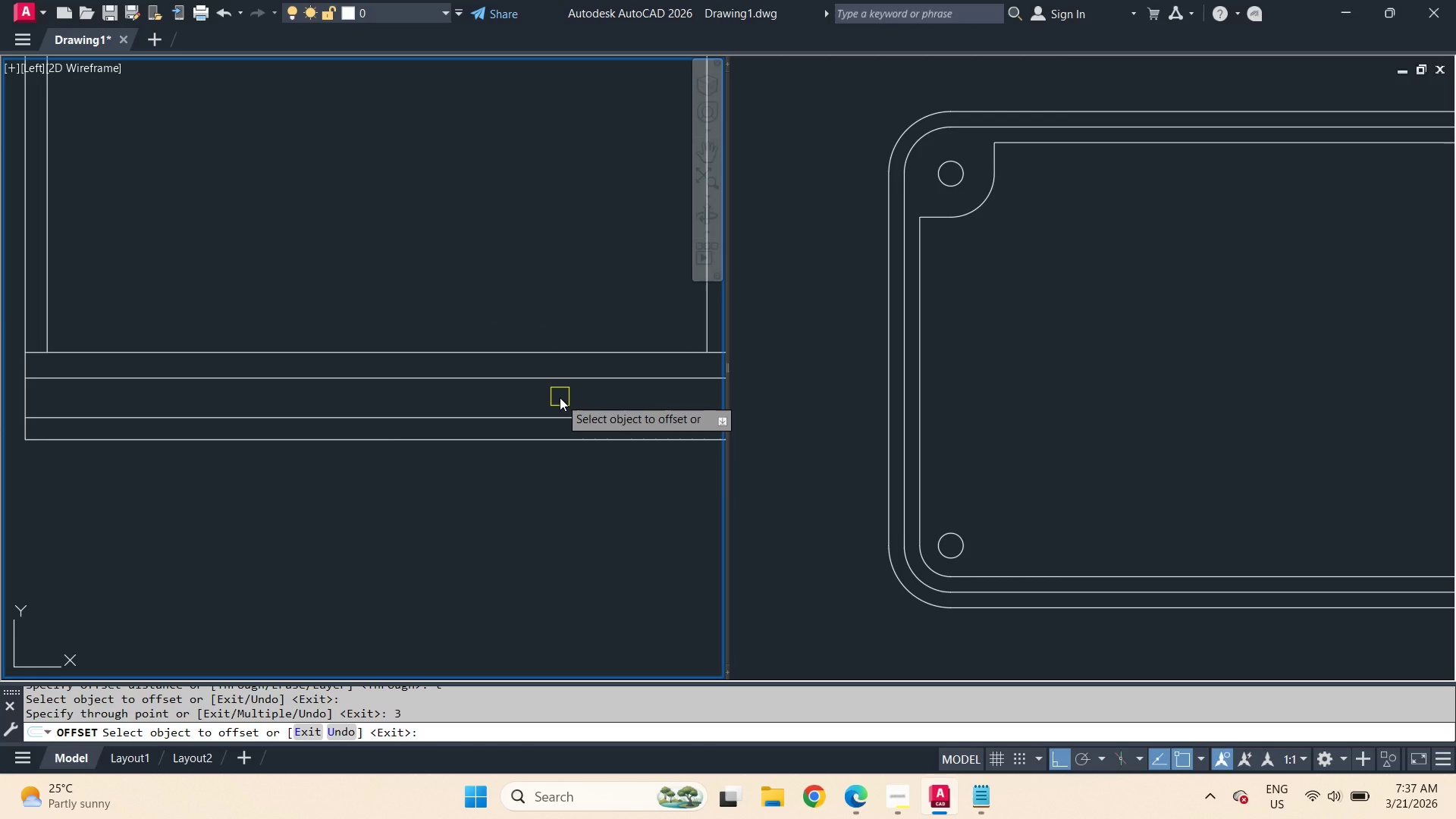 
wait(7.55)
 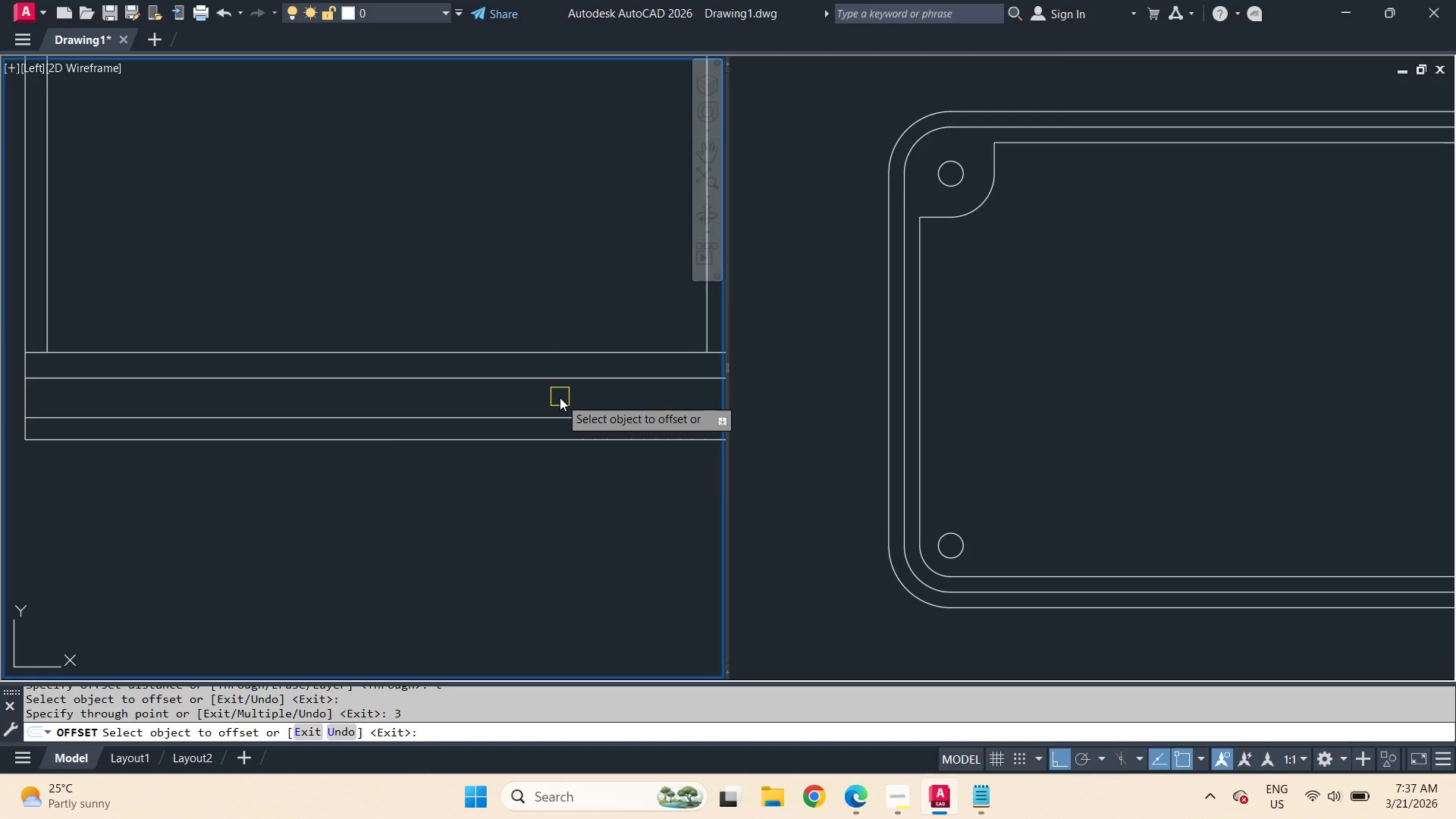 
key(Escape)
 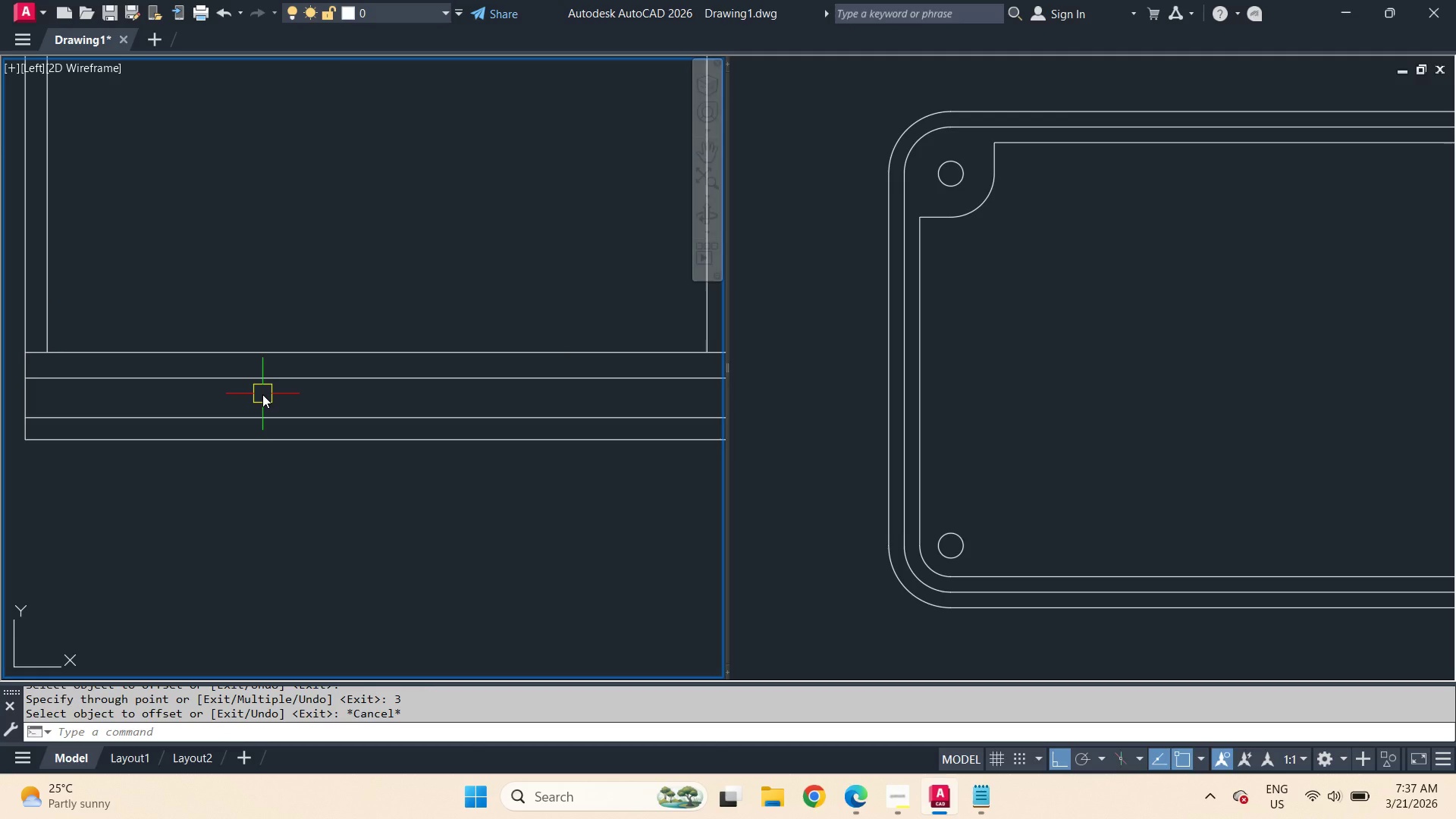 
type(di )
 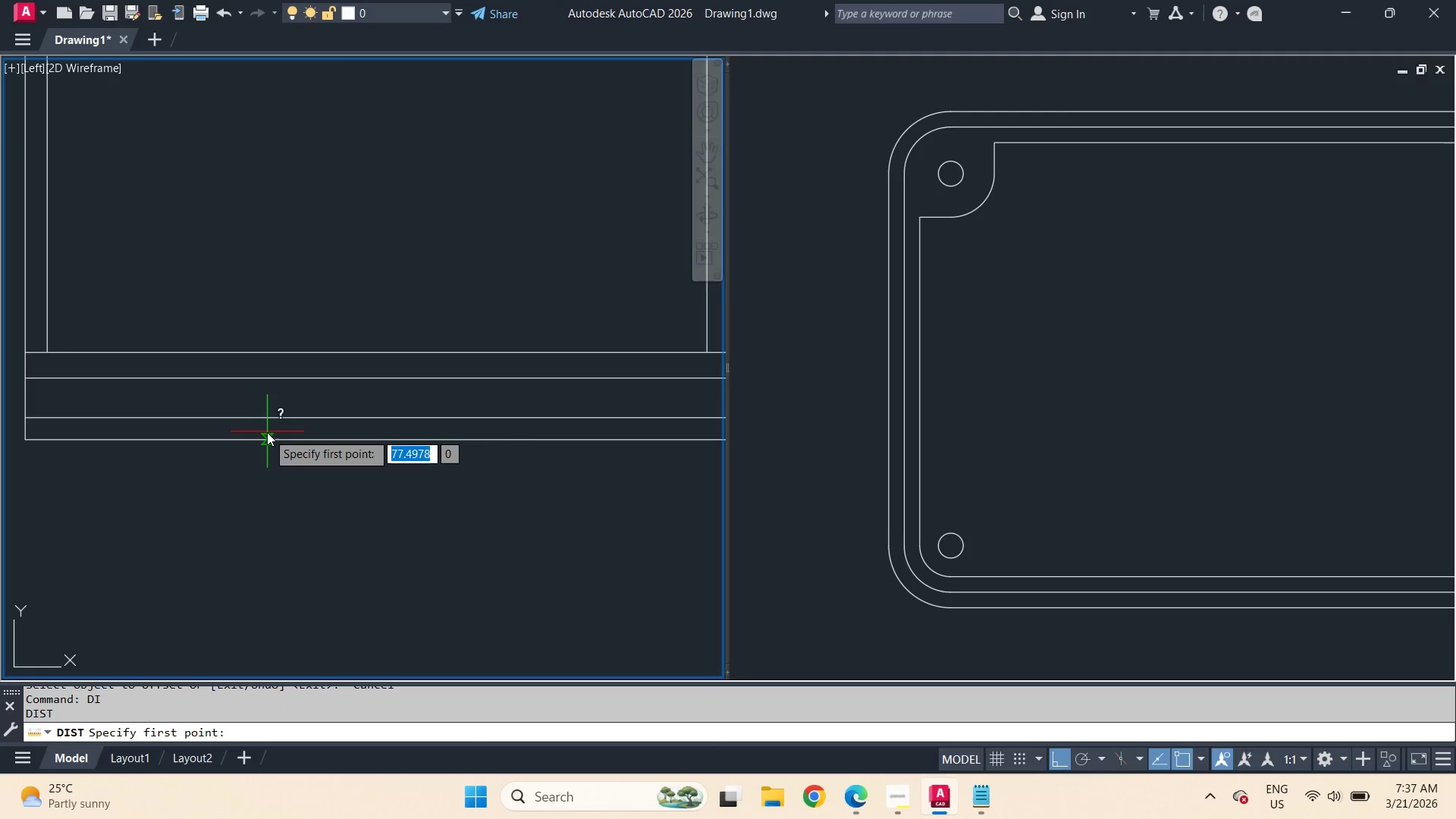 
left_click([267, 432])
 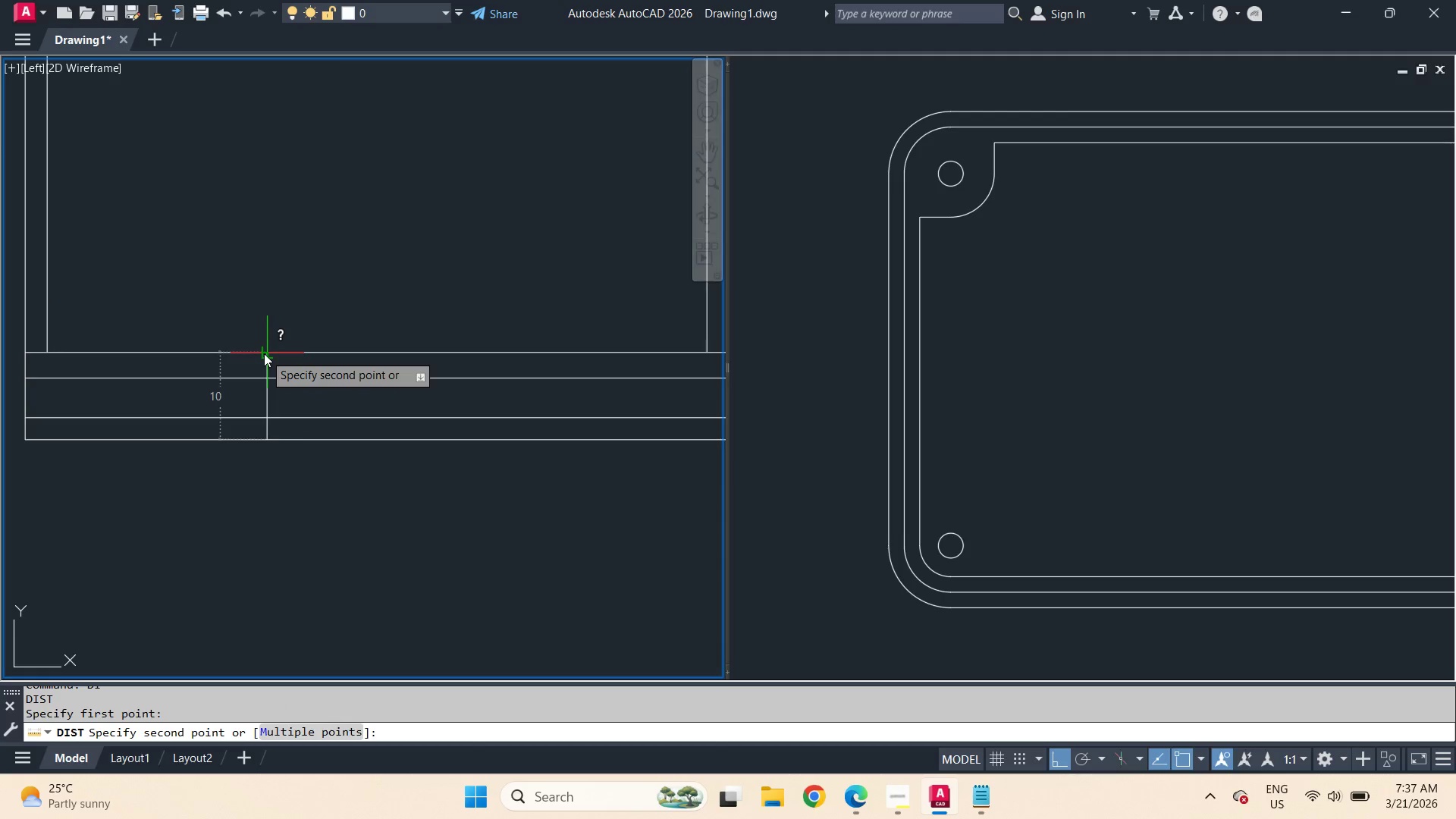 
key(Escape)
 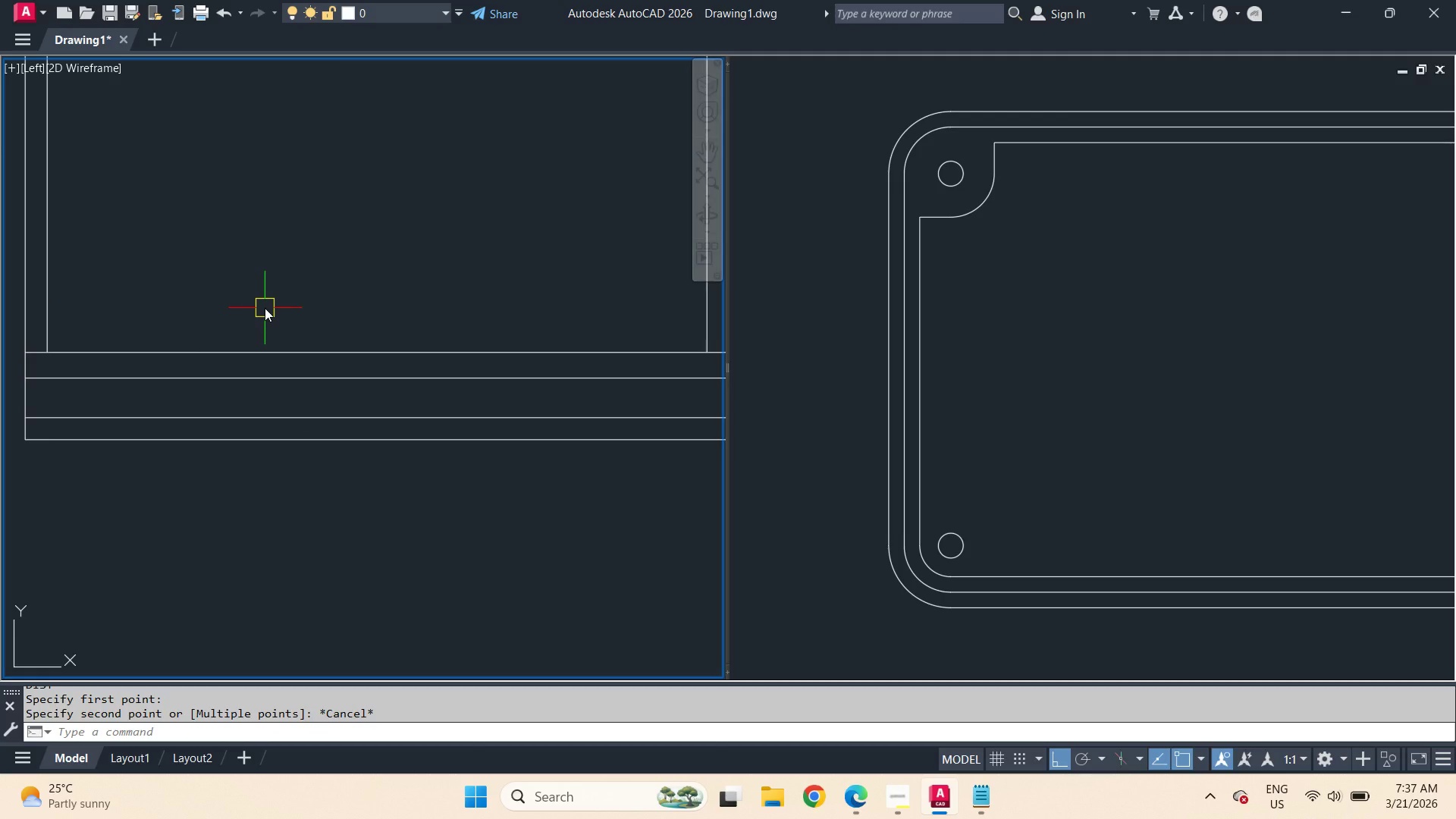 
key(R)
 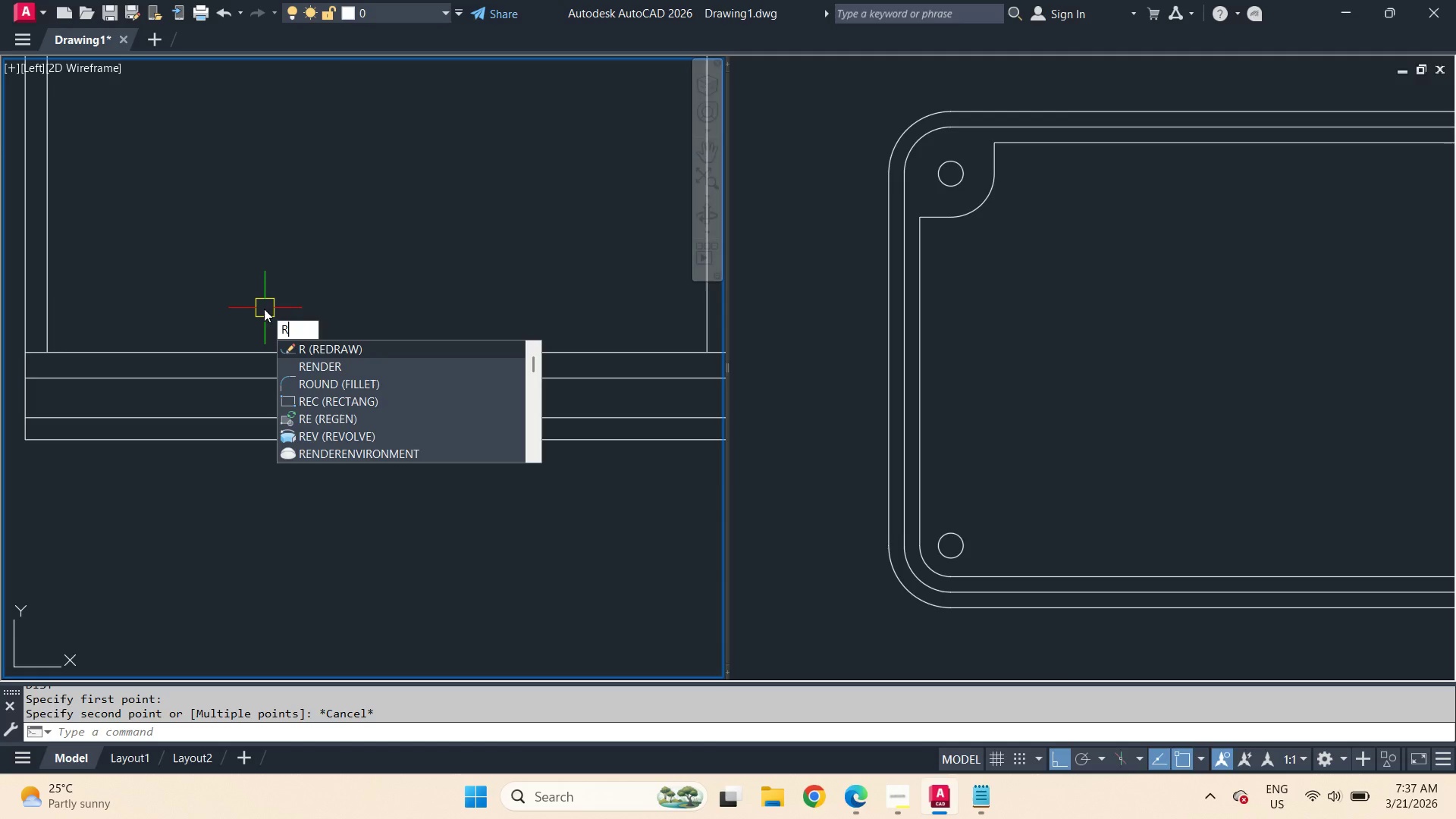 
key(Escape)
 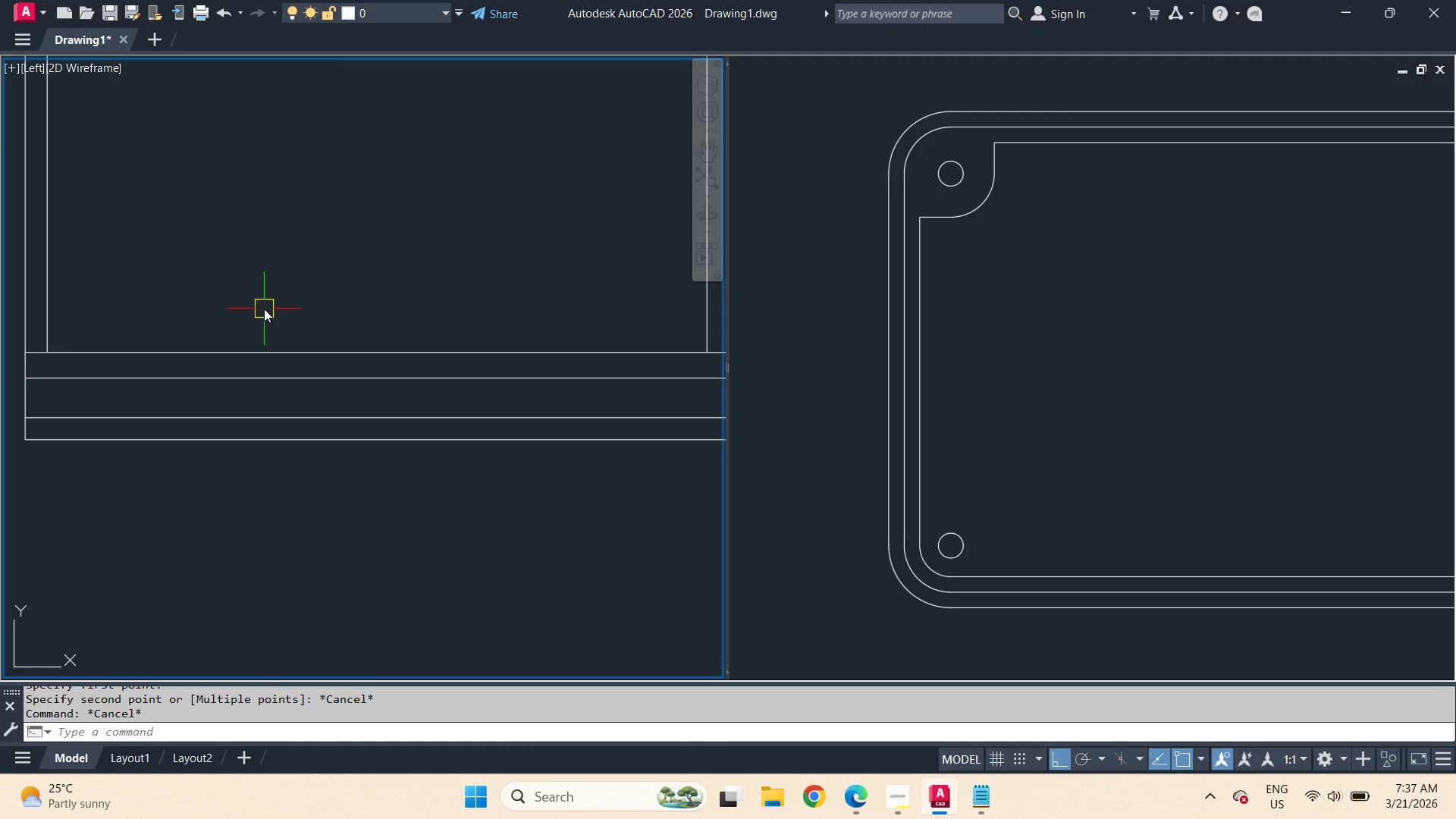 
wait(5.3)
 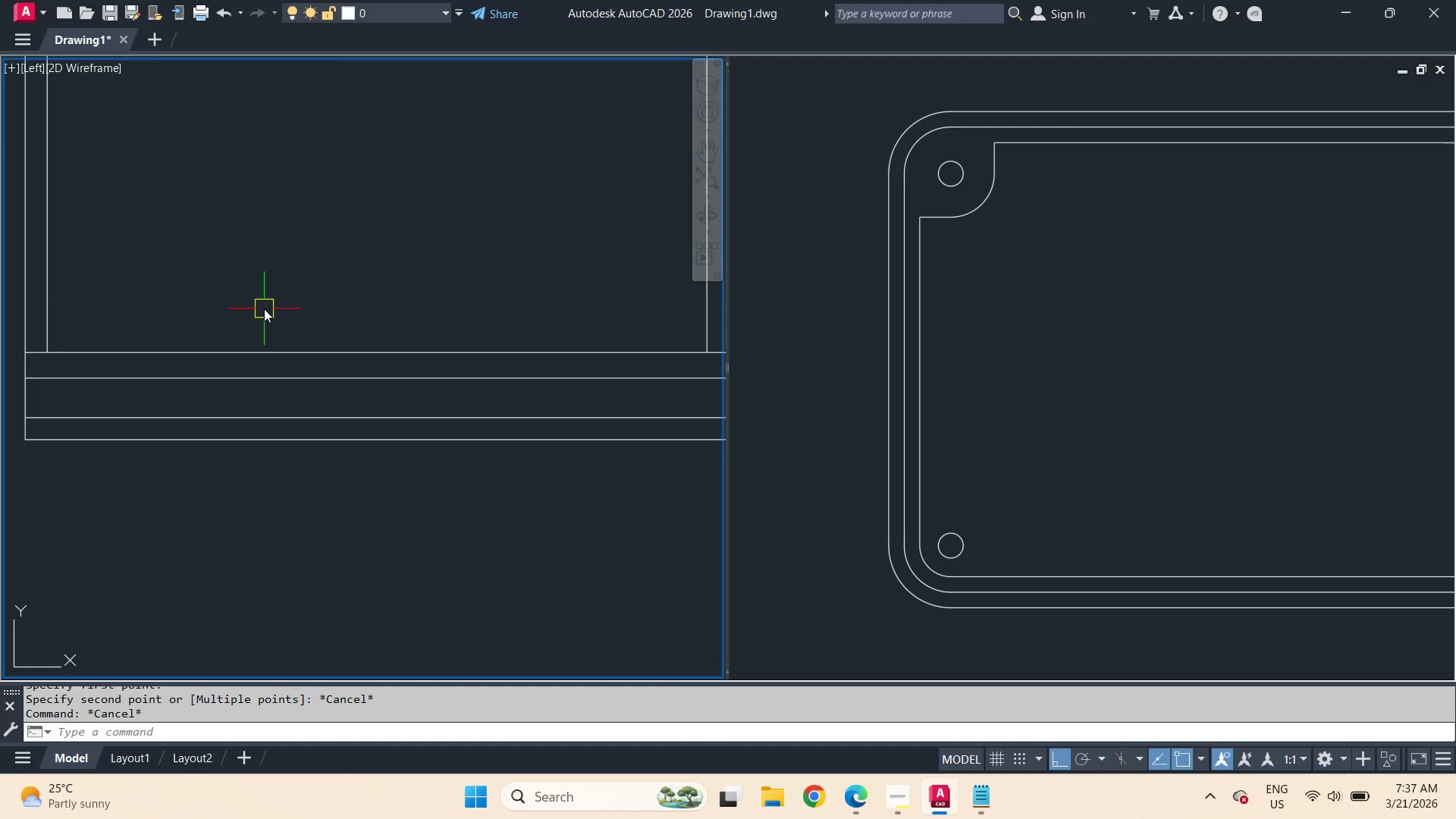 
left_click([1013, 222])
 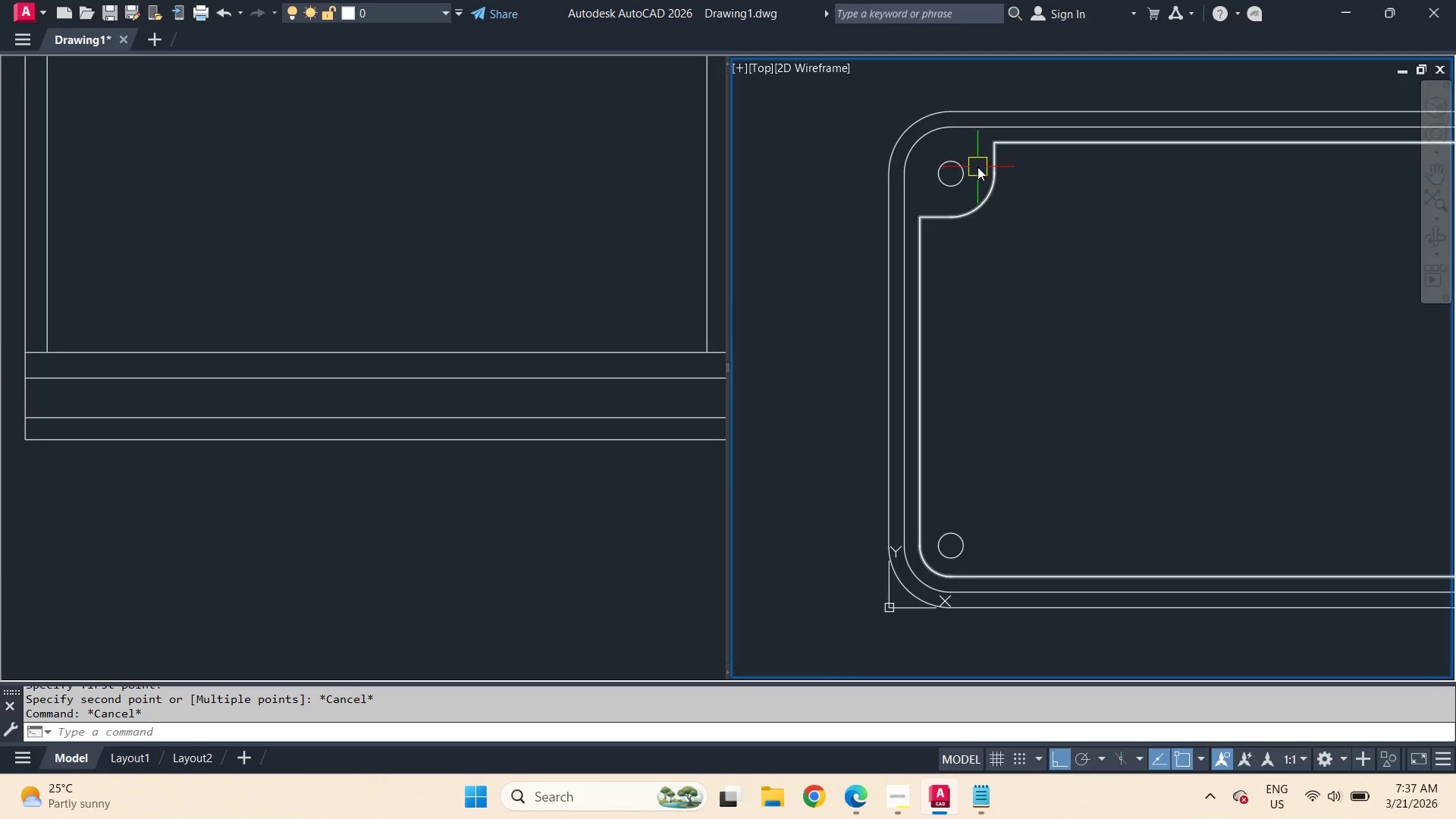 
scroll: coordinate [977, 167], scroll_direction: up, amount: 1.0
 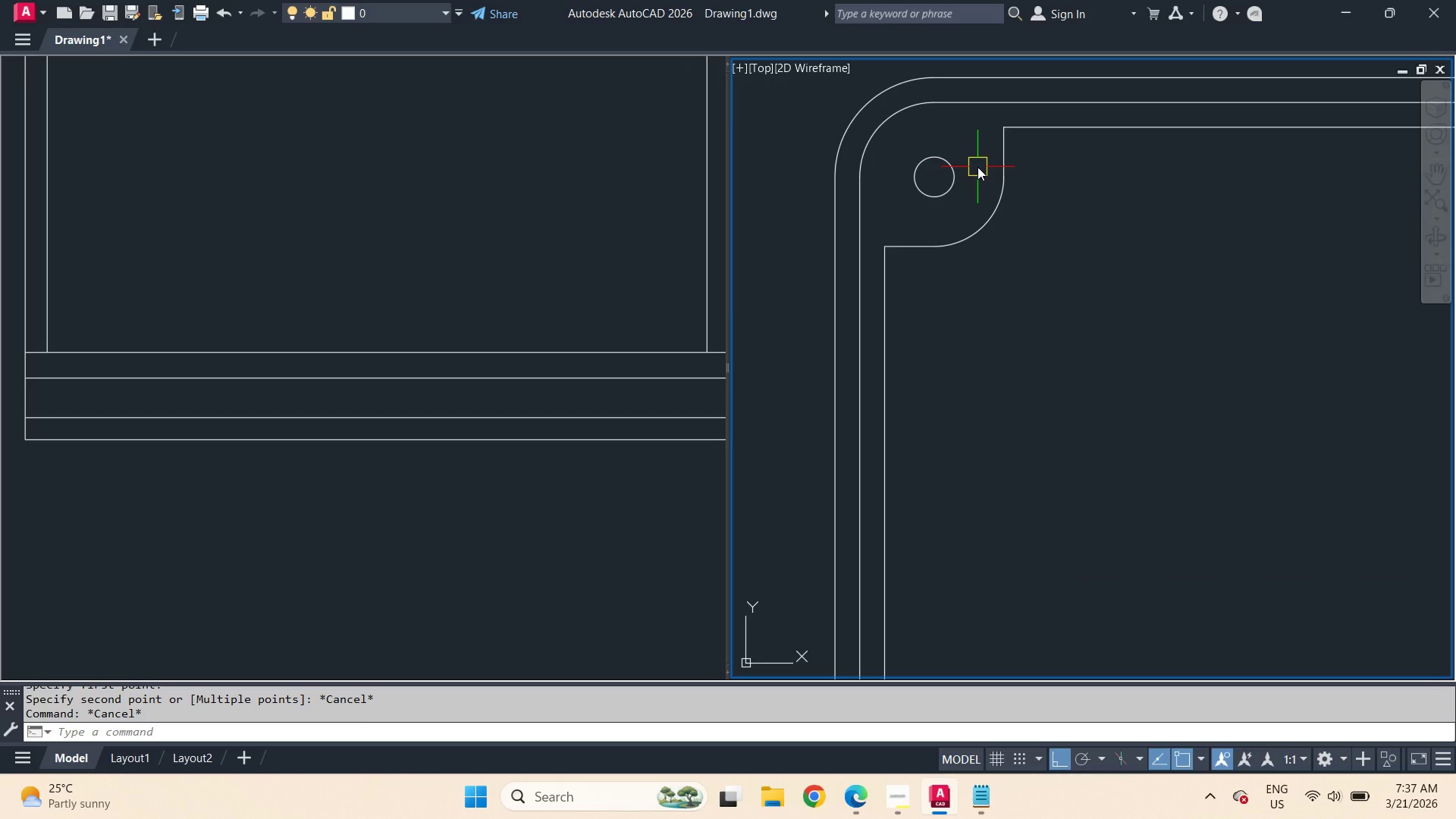 
key(O)
 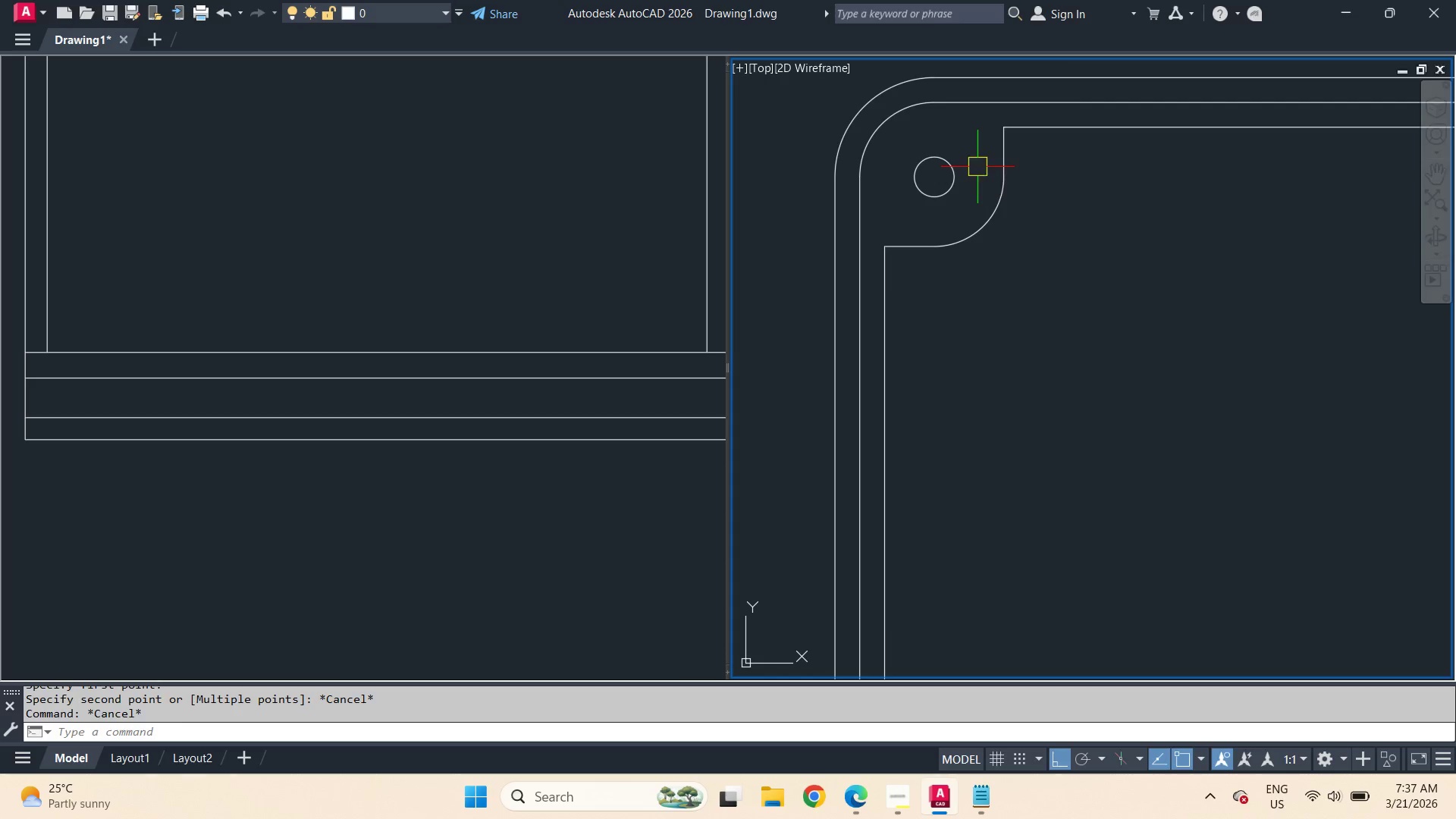 
key(Space)
 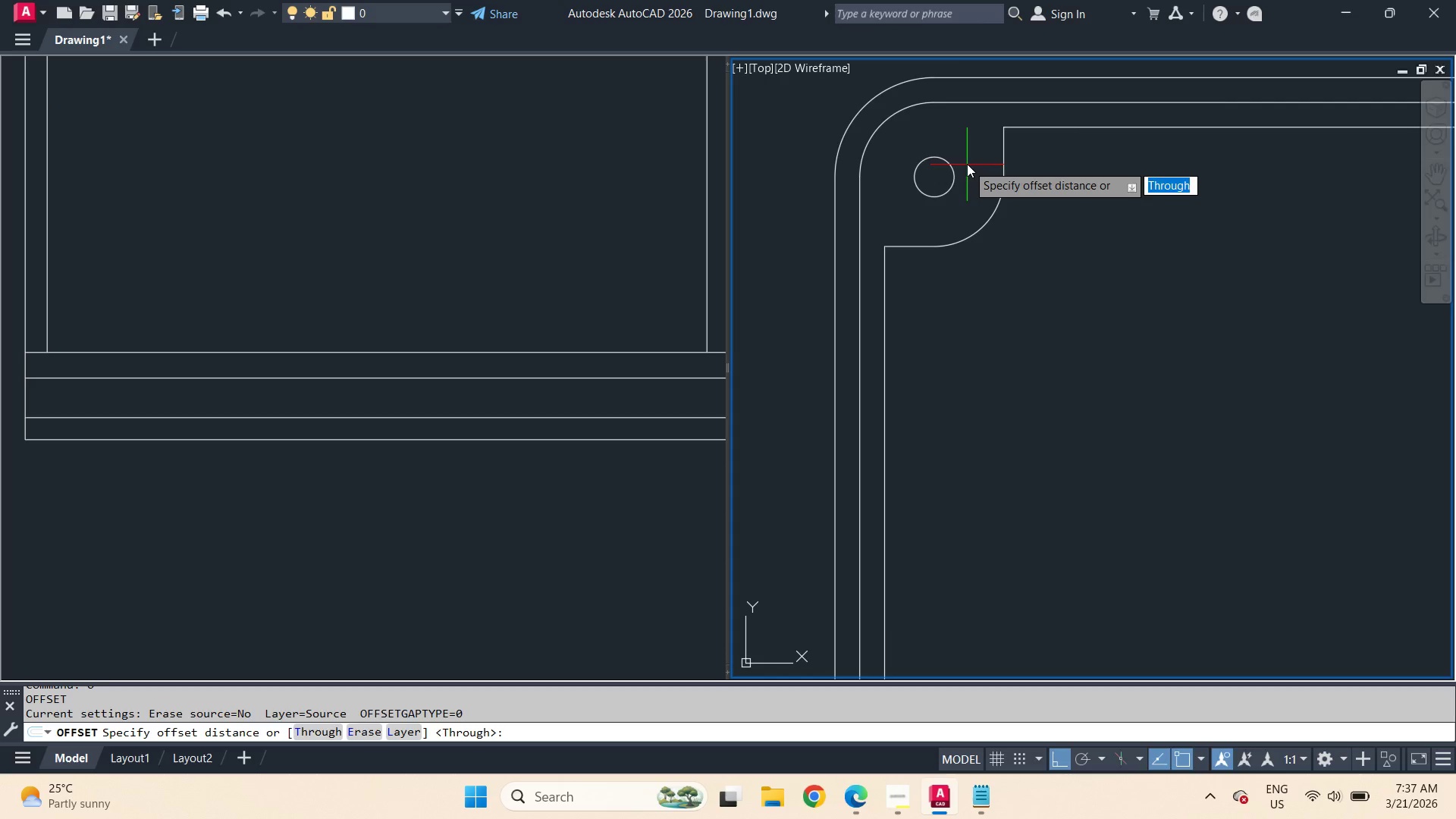 
key(T)
 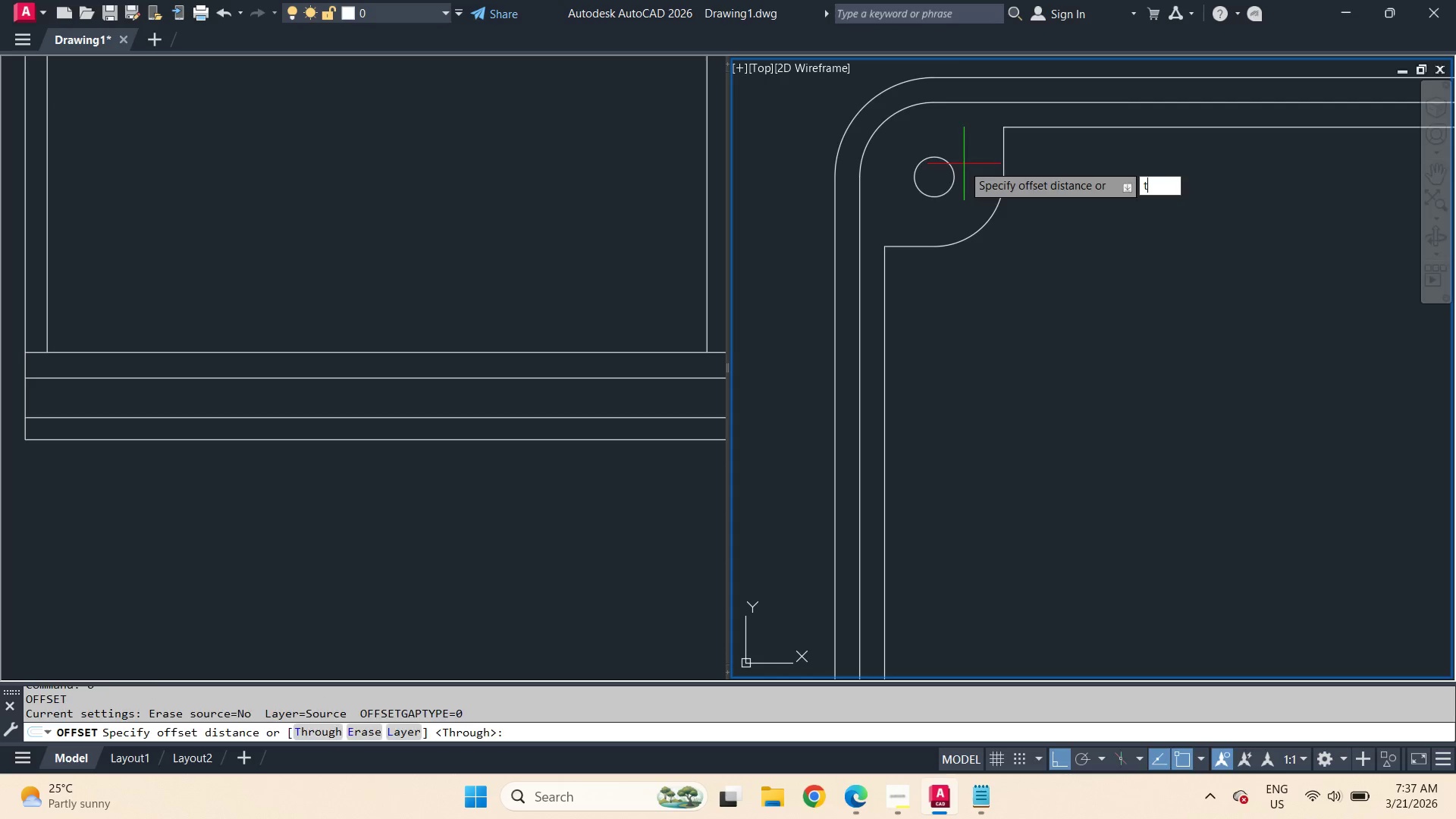 
key(Space)
 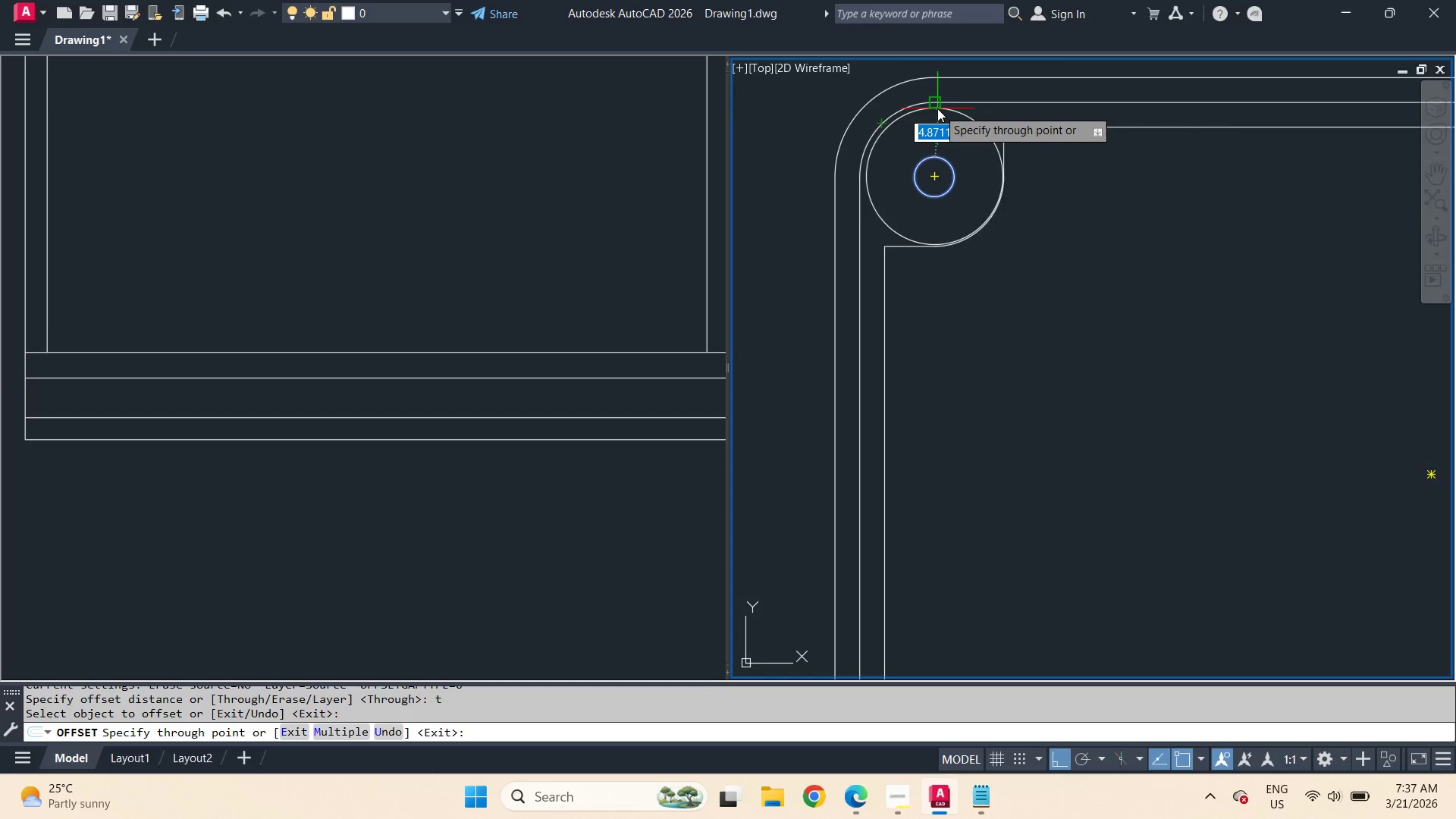 
key(Escape)
 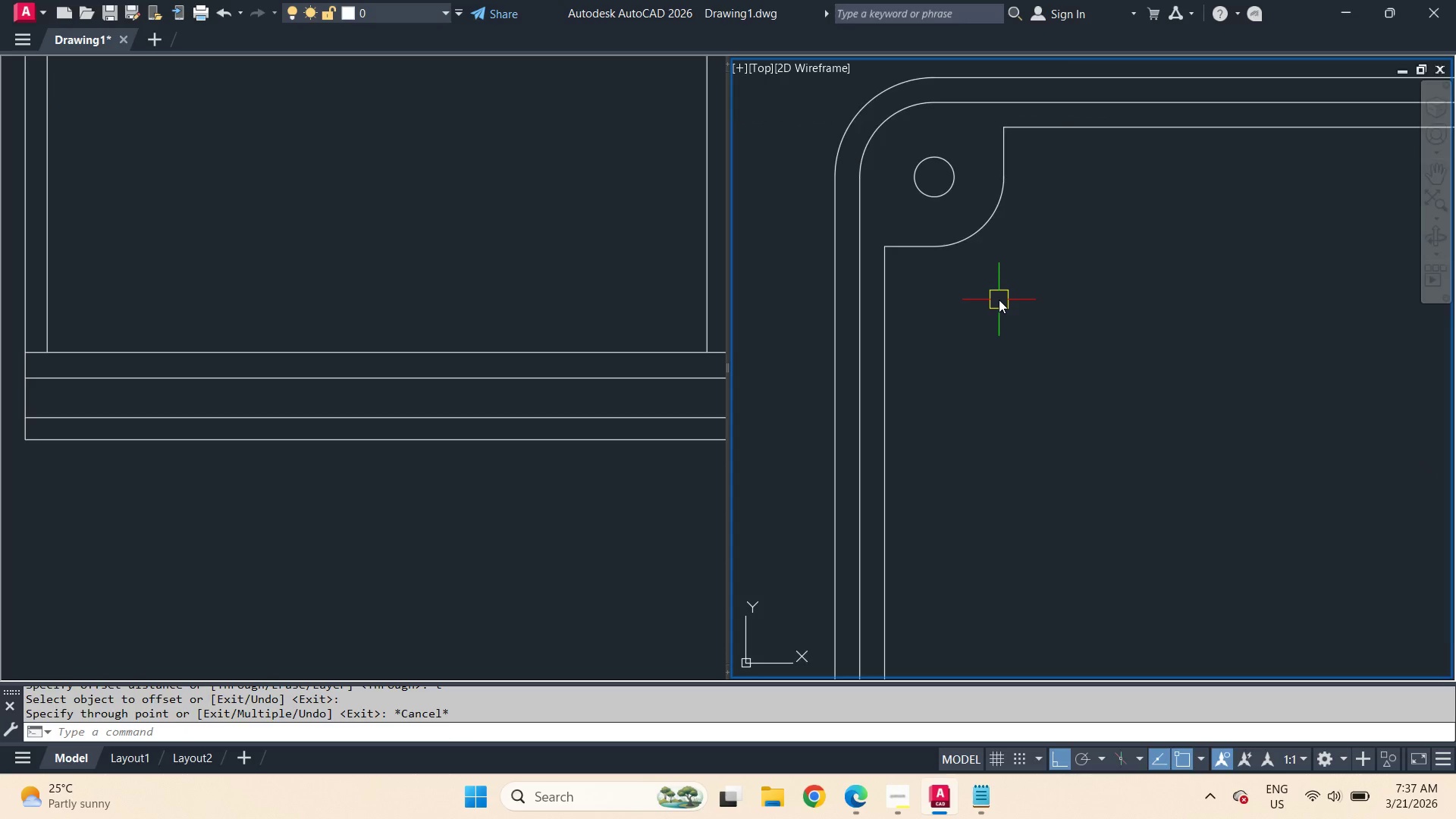 
scroll: coordinate [999, 300], scroll_direction: down, amount: 2.0
 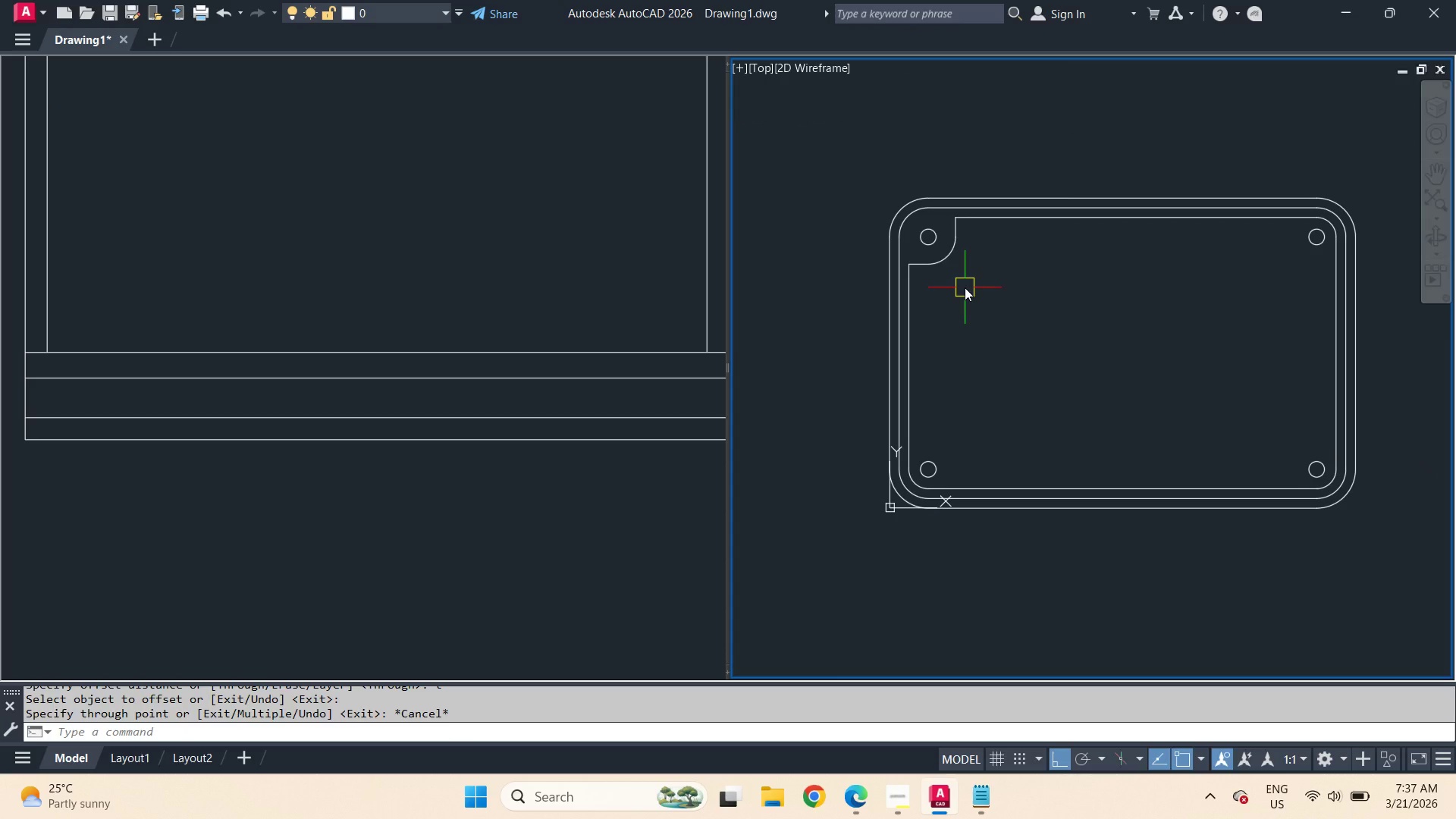 
wait(6.43)
 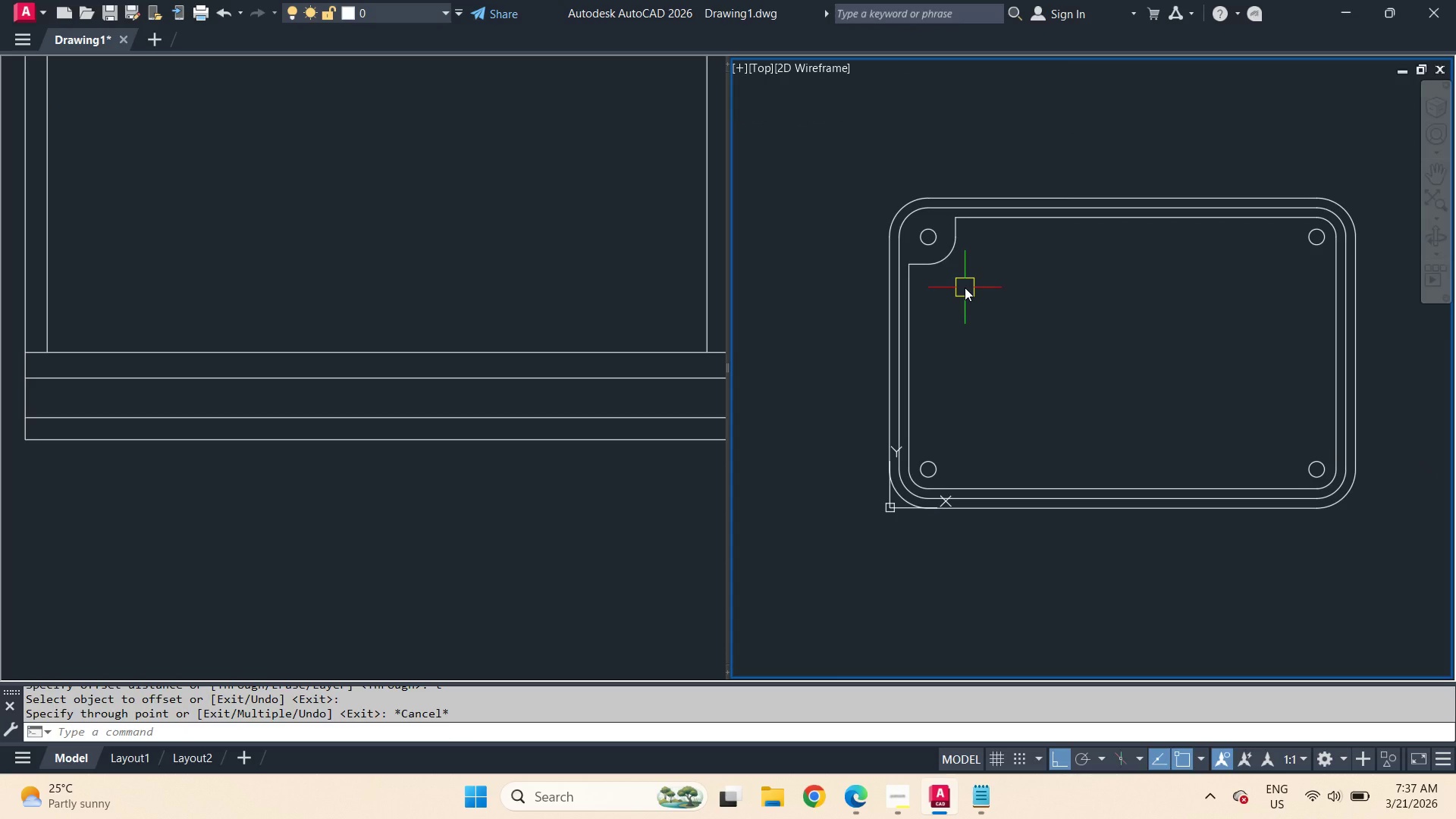 
type(br )
 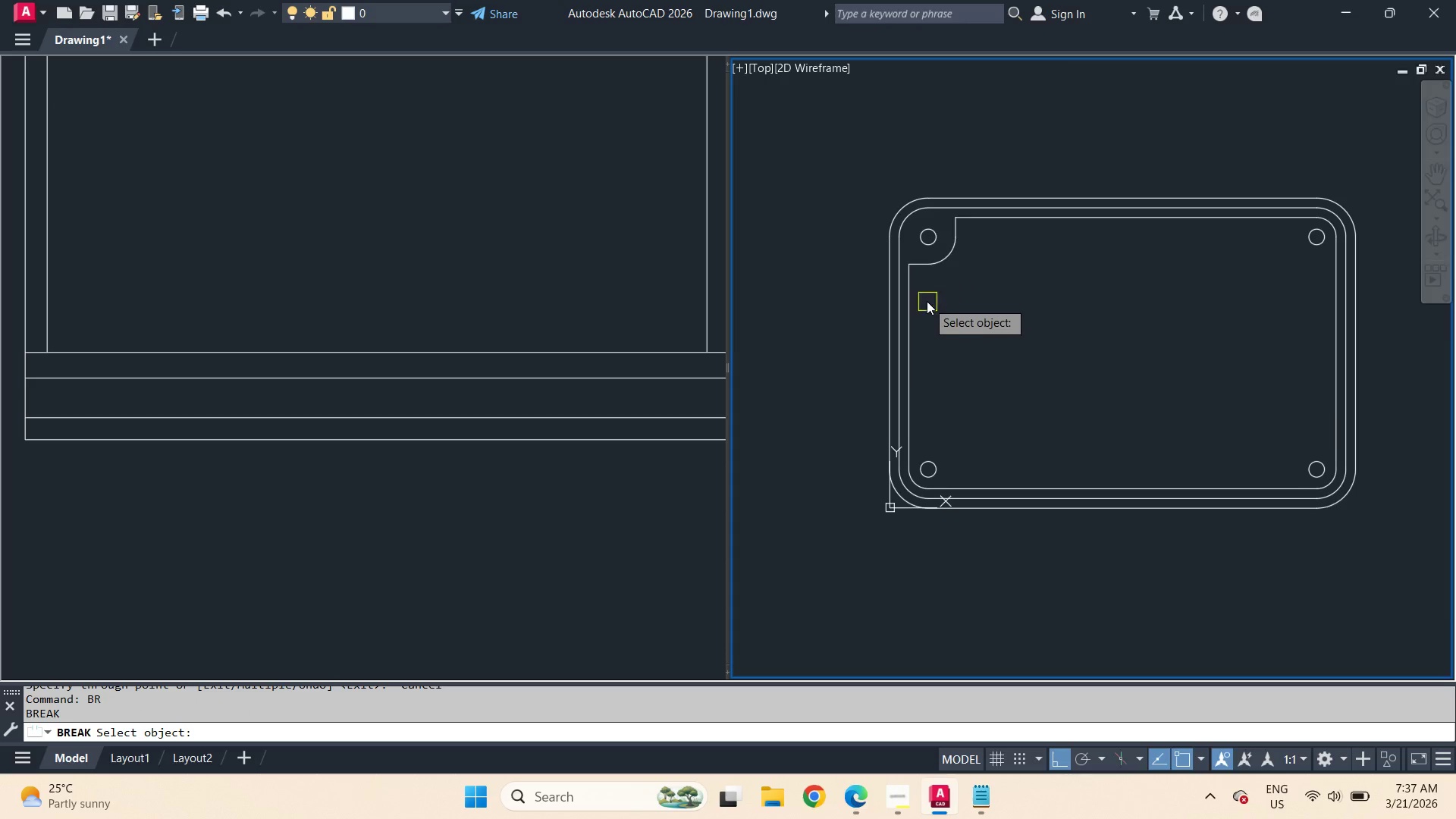 
scroll: coordinate [927, 301], scroll_direction: up, amount: 1.0
 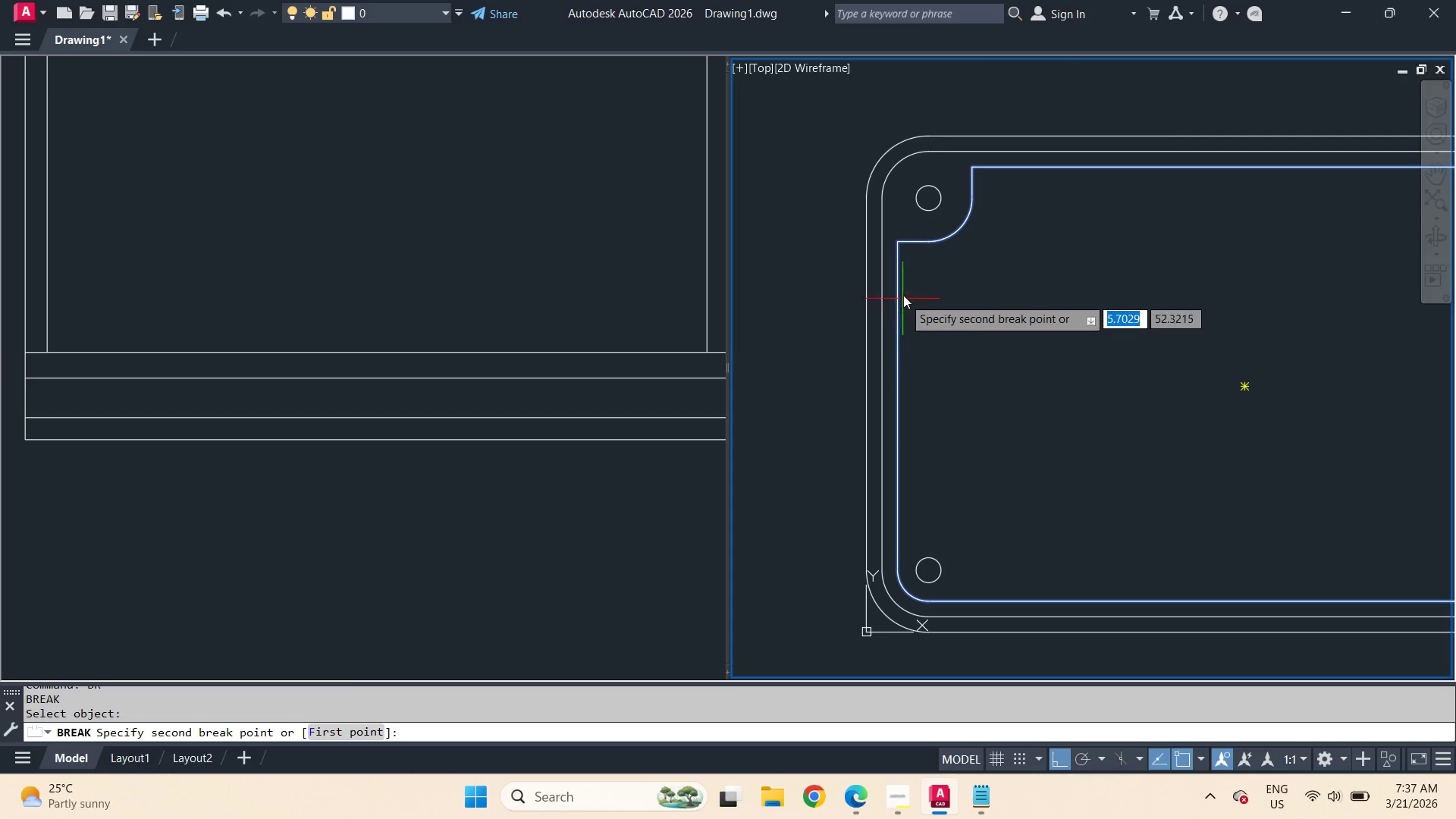 
double_click([903, 295])
 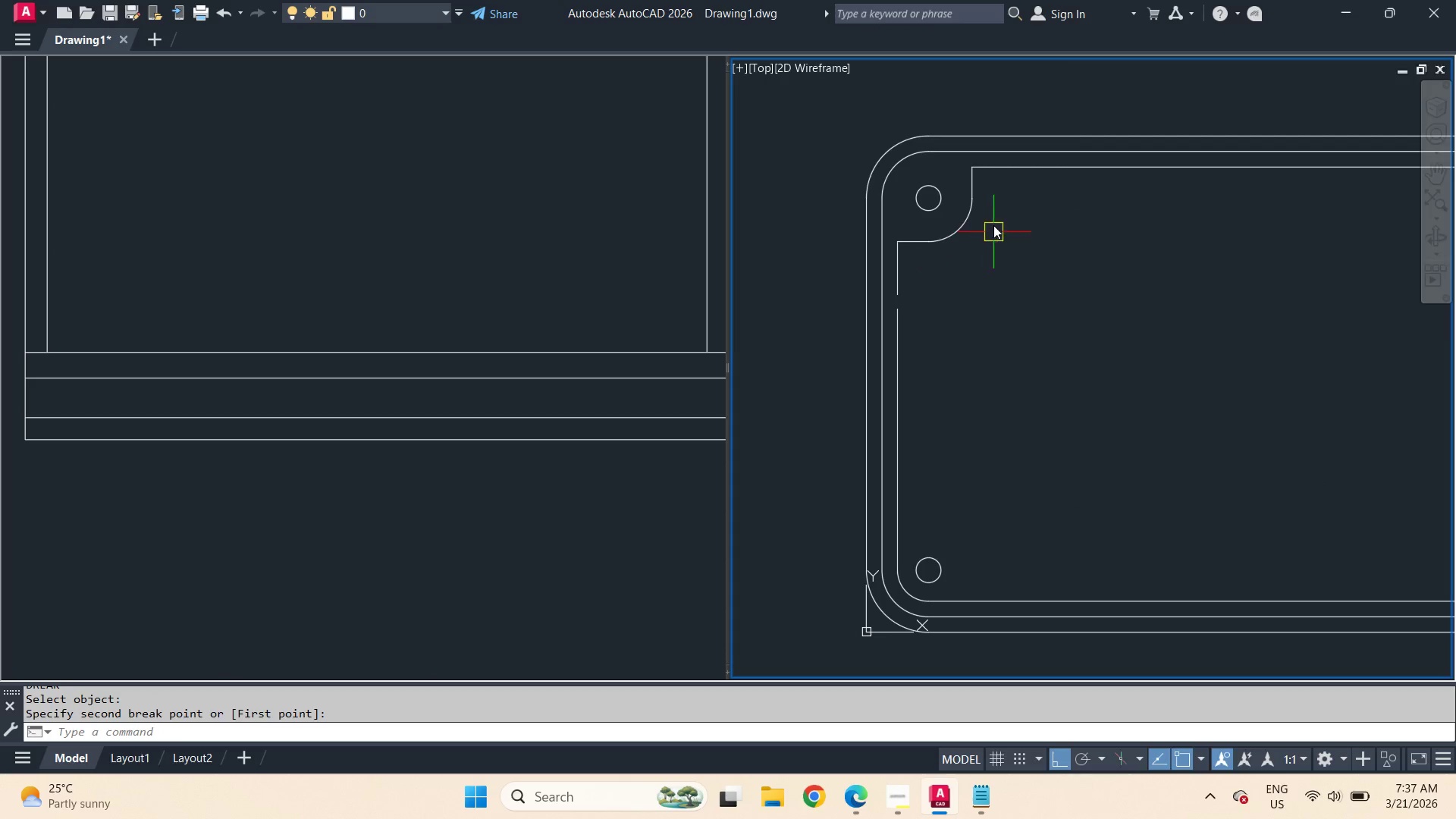 
key(Space)
 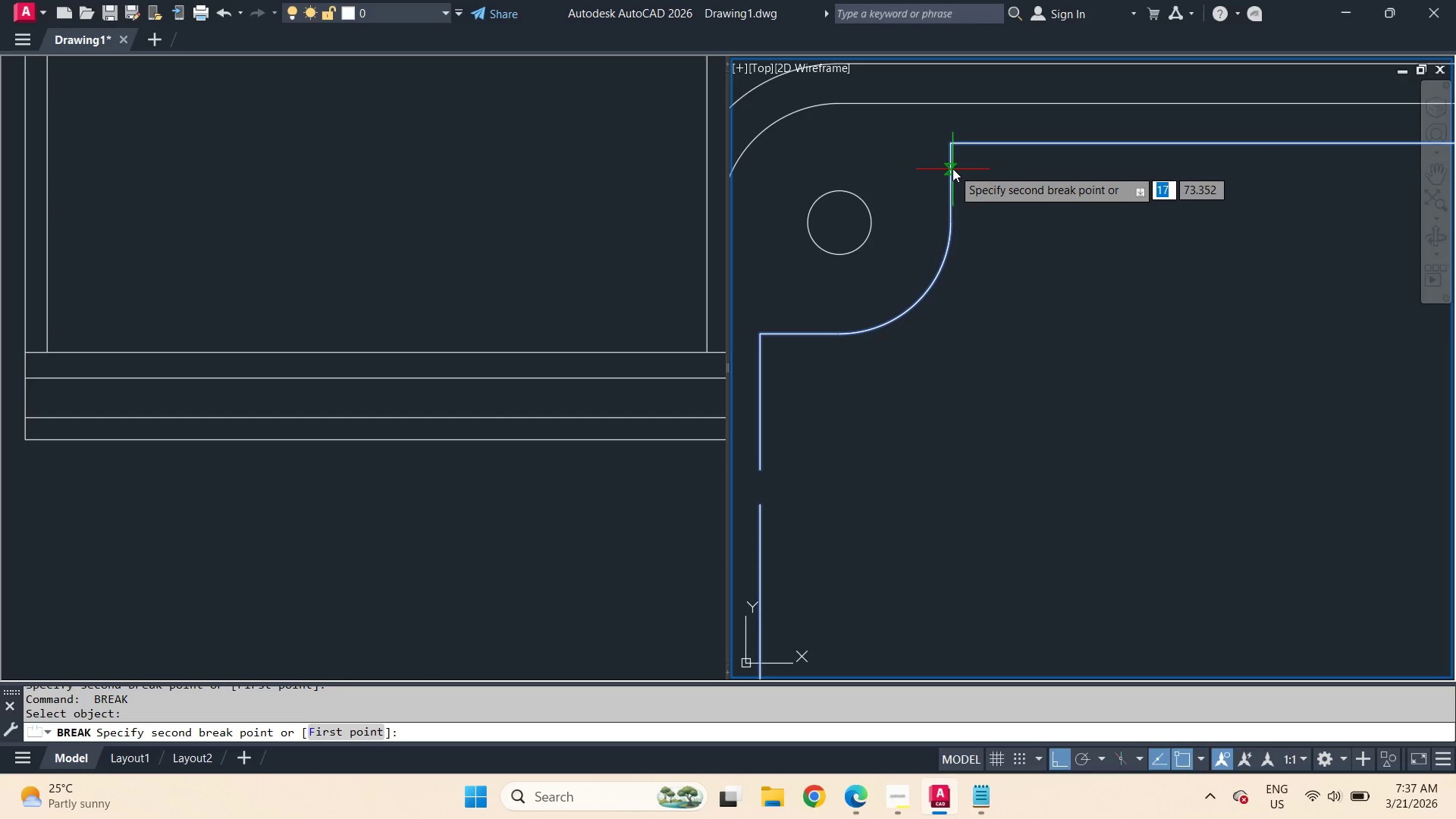 
scroll: coordinate [984, 181], scroll_direction: up, amount: 2.0
 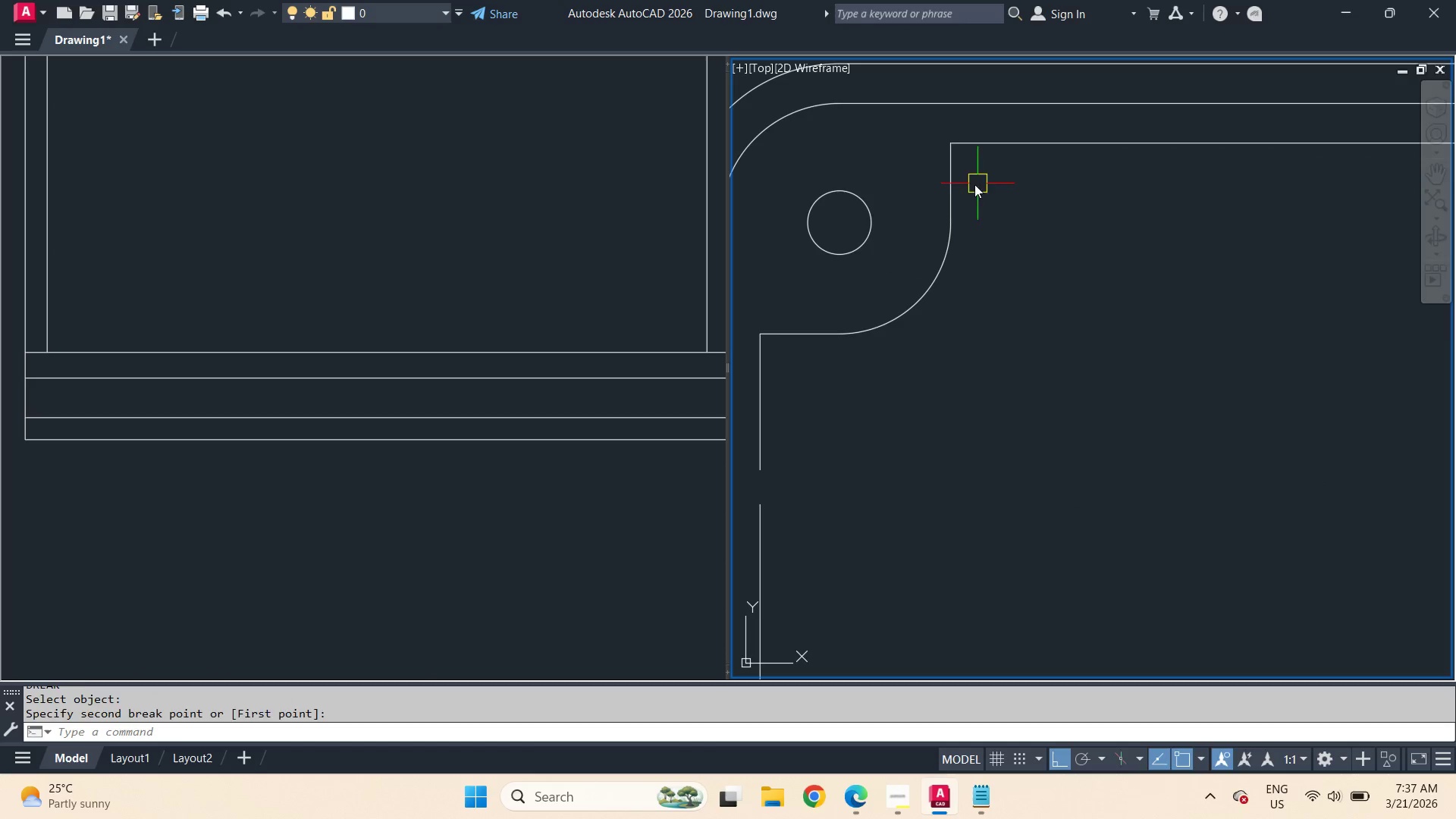 
double_click([951, 165])
 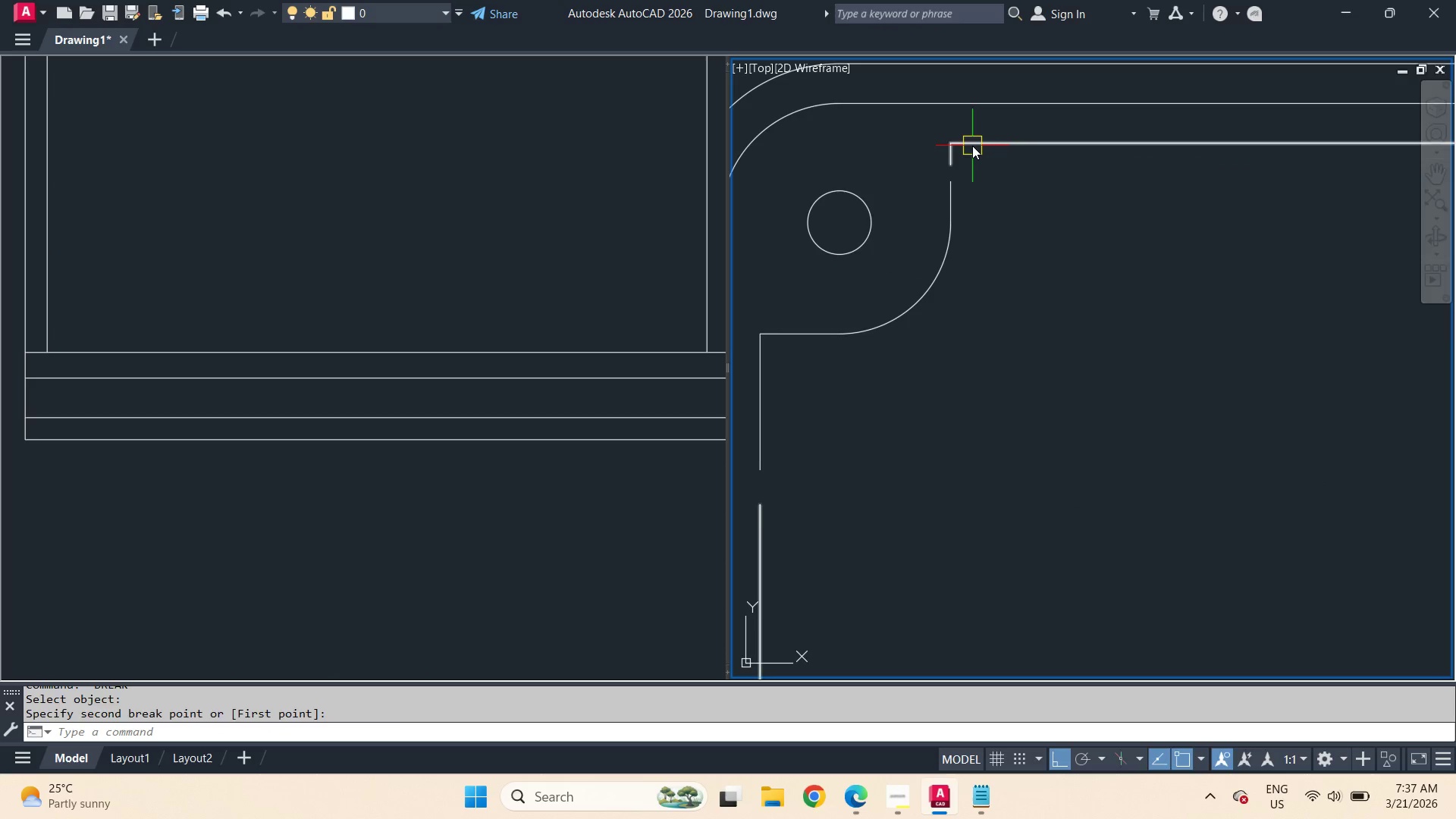 
left_click([972, 146])
 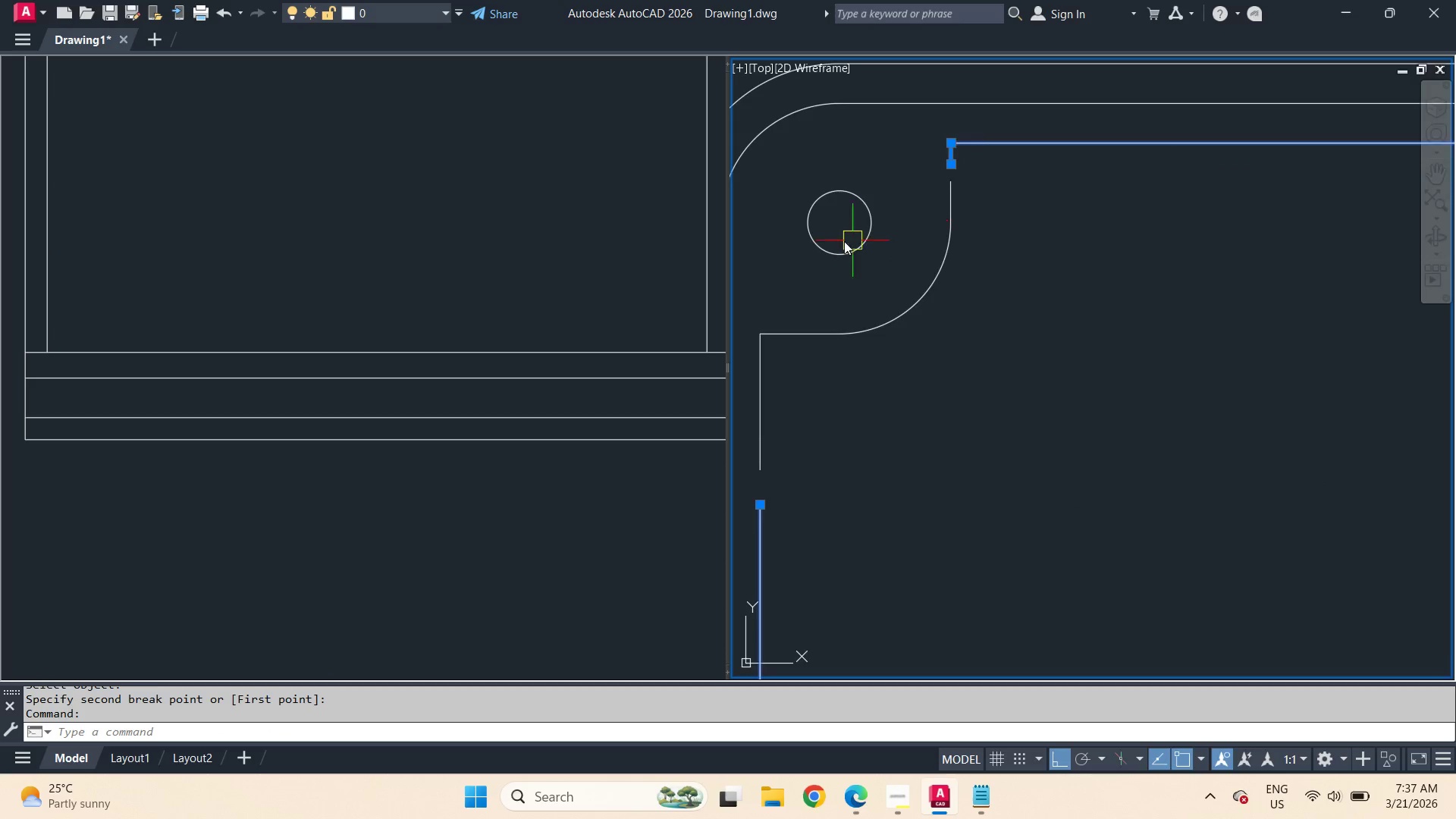 
key(E)
 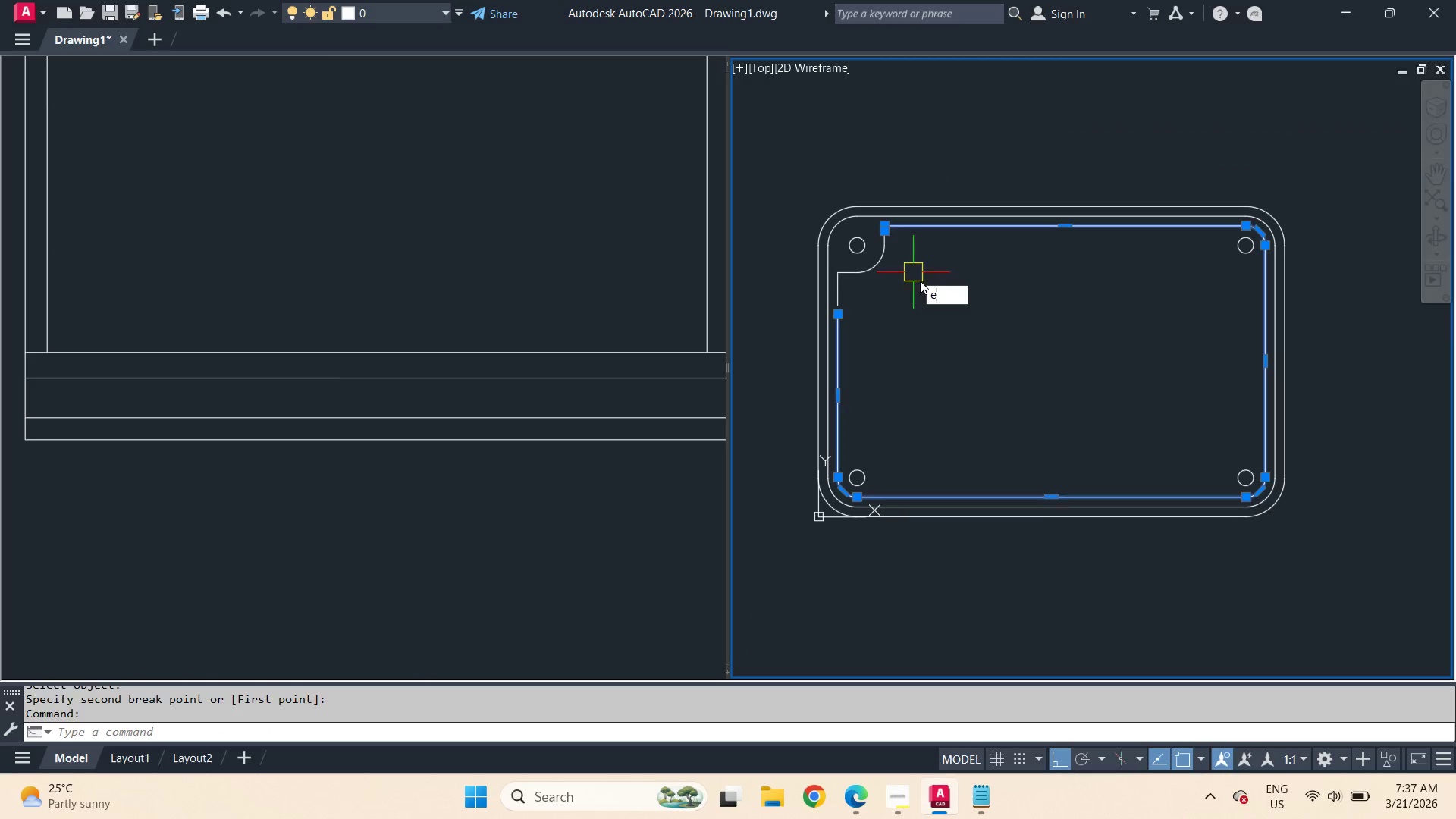 
key(Space)
 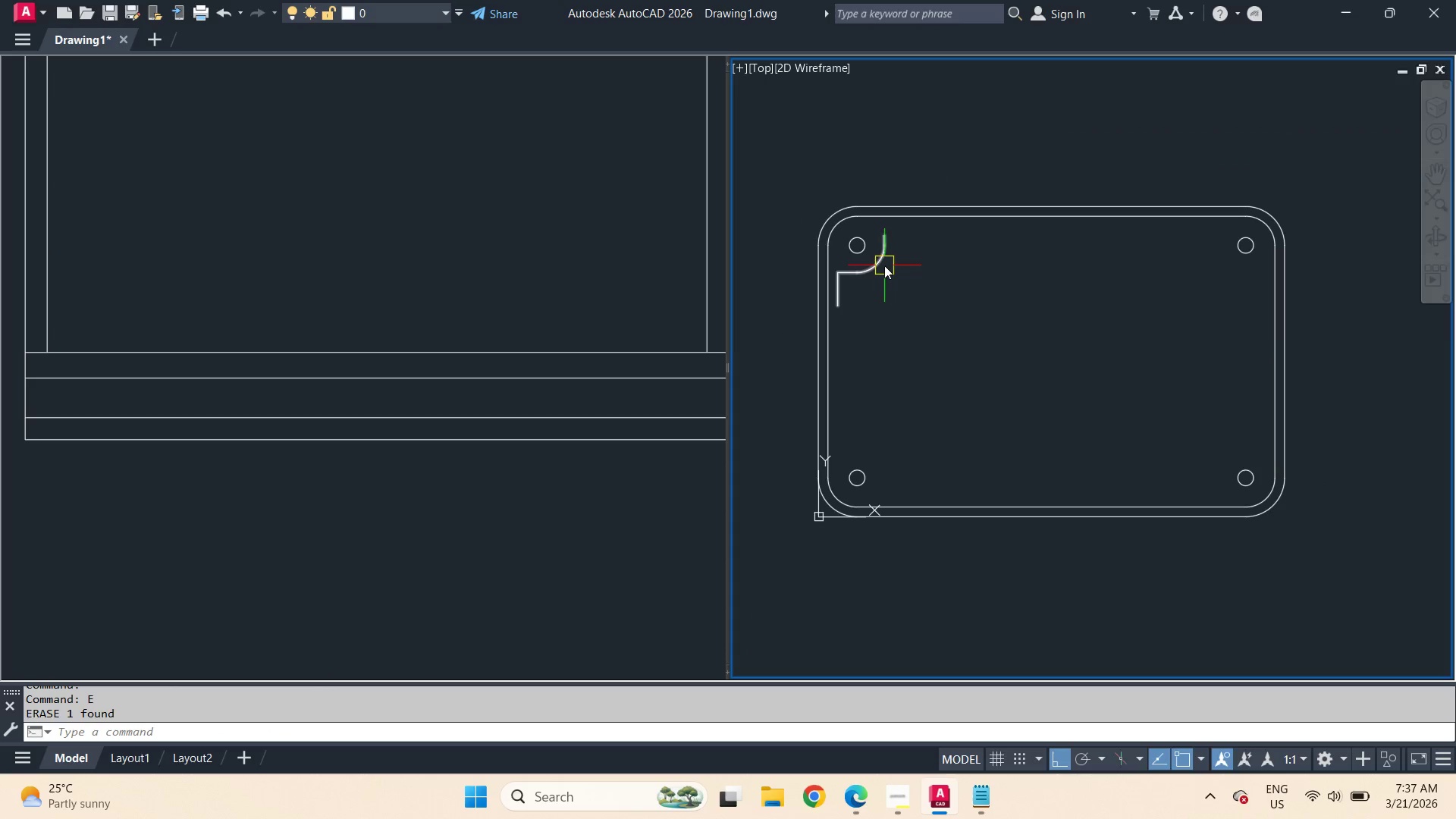 
scroll: coordinate [878, 261], scroll_direction: down, amount: 3.0
 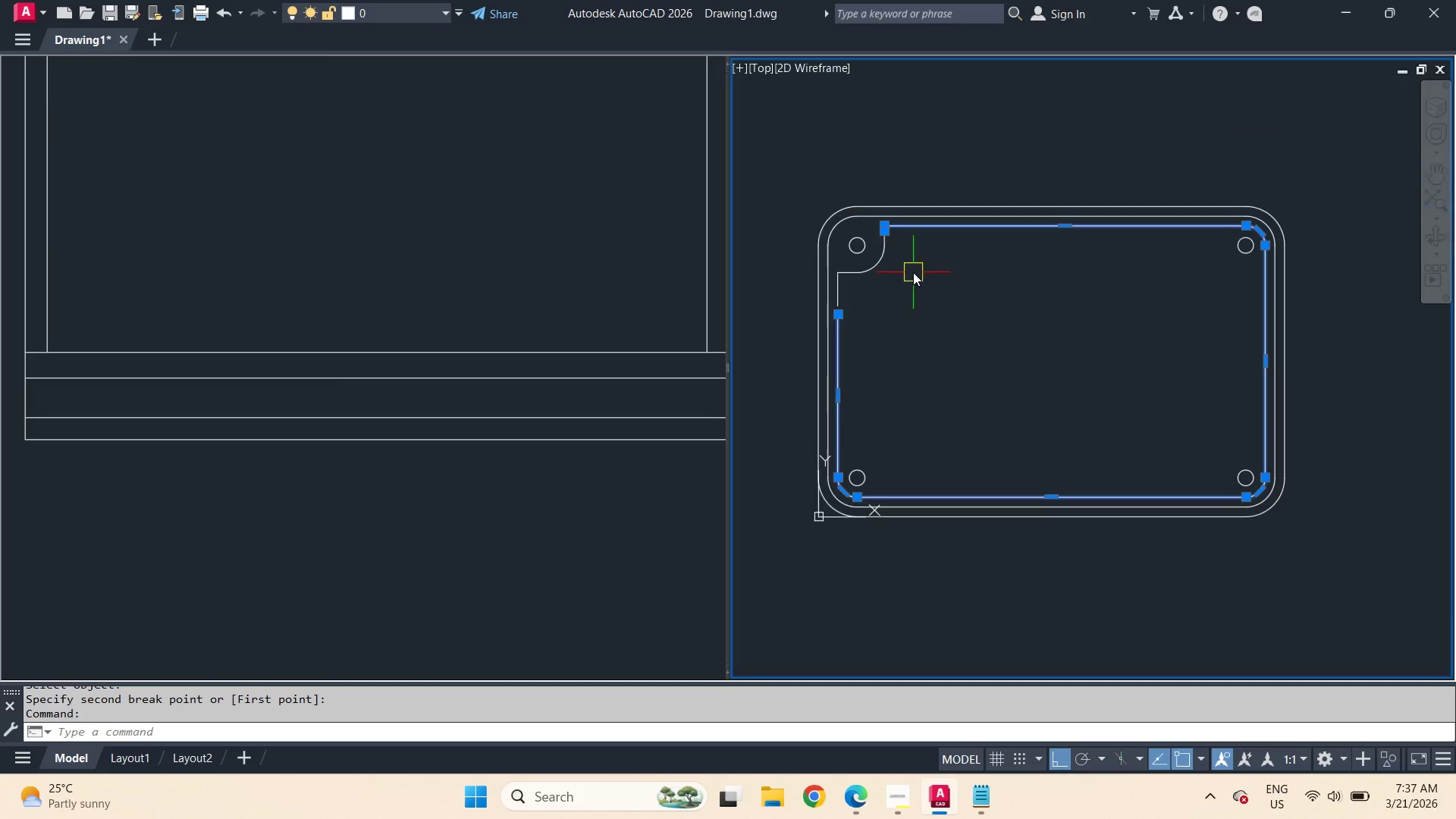 
left_click([884, 265])
 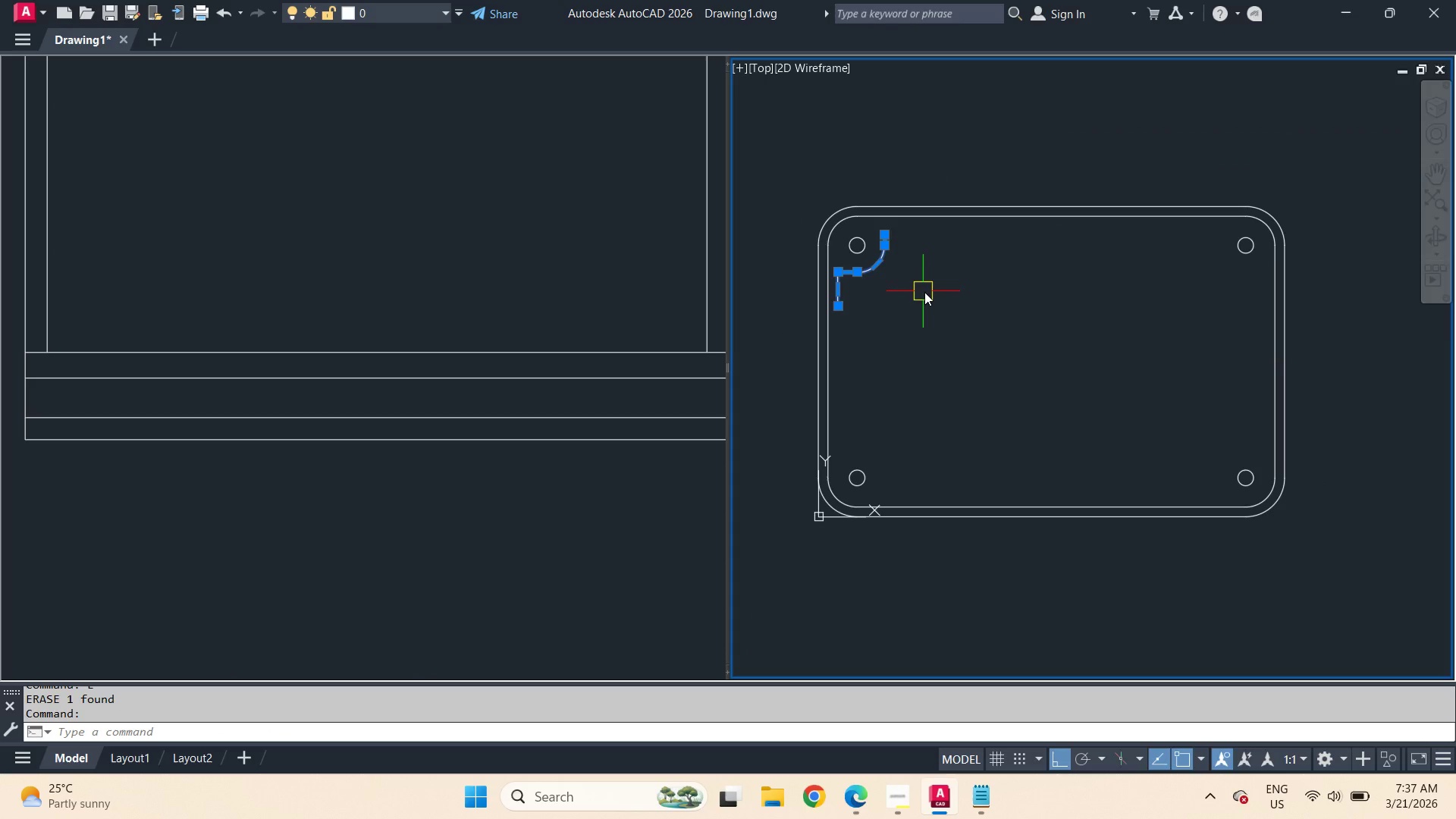 
type(mi )
 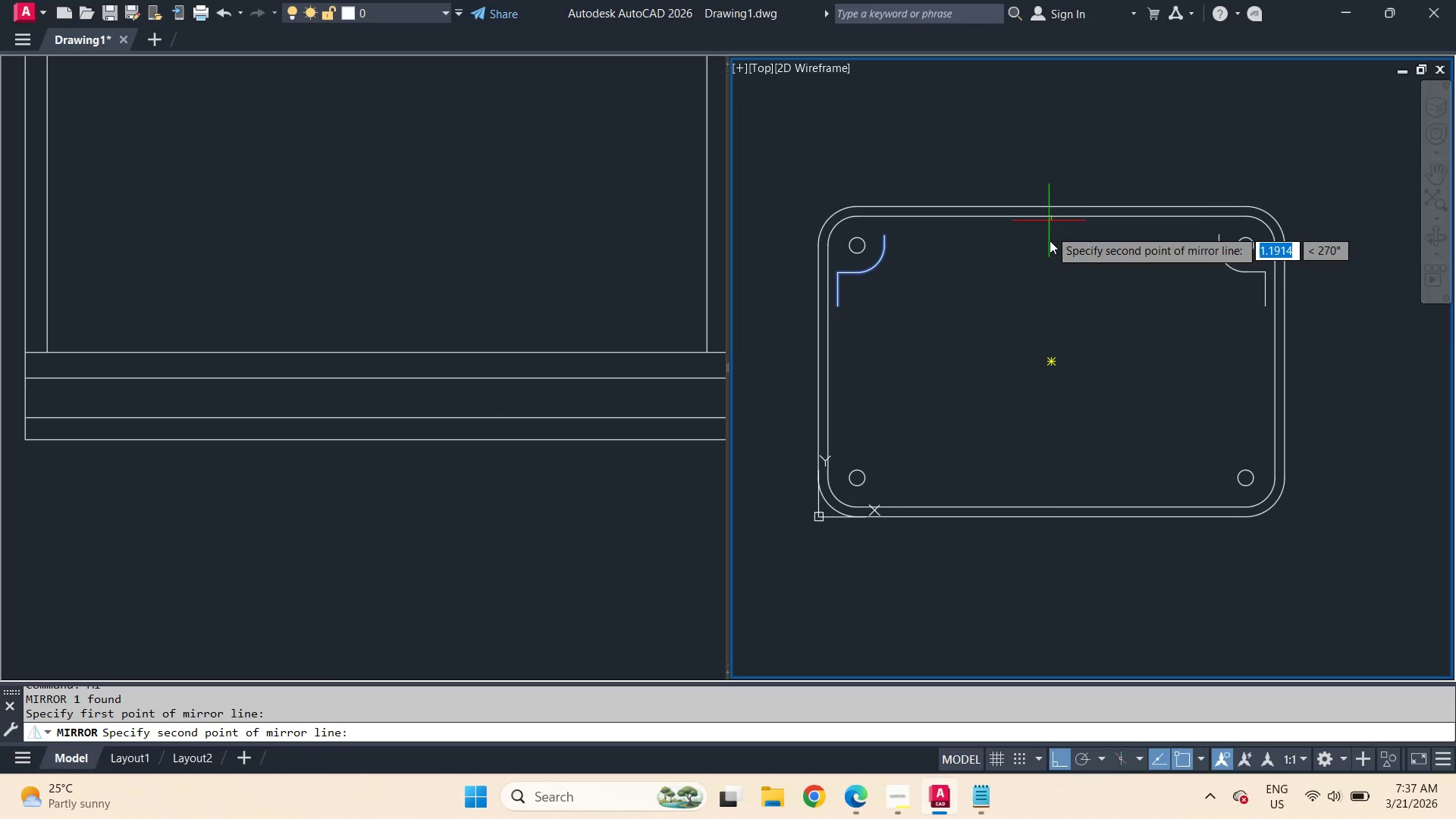 
double_click([1045, 262])
 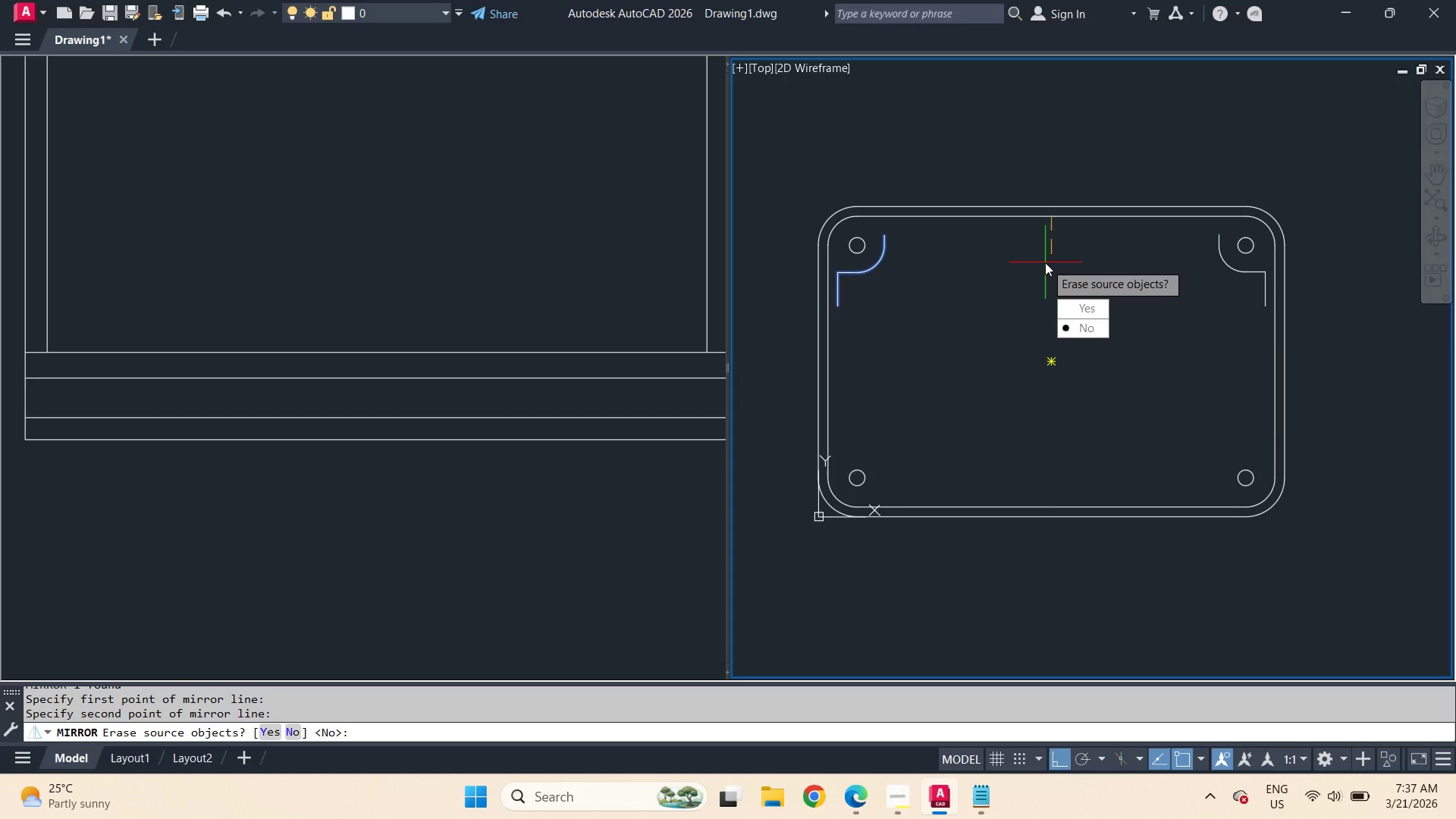 
key(Escape)
 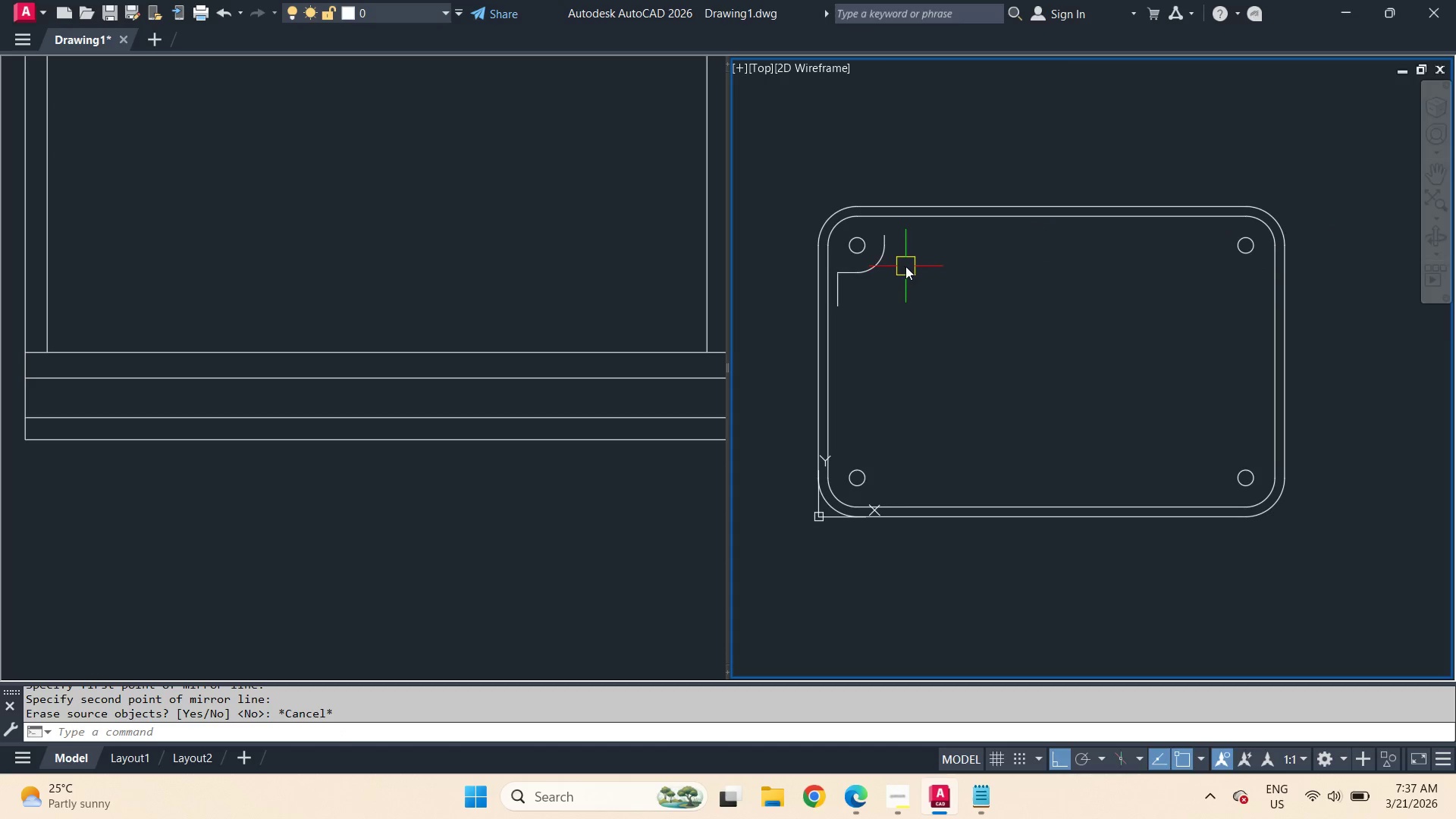 
key(Control+Z)
 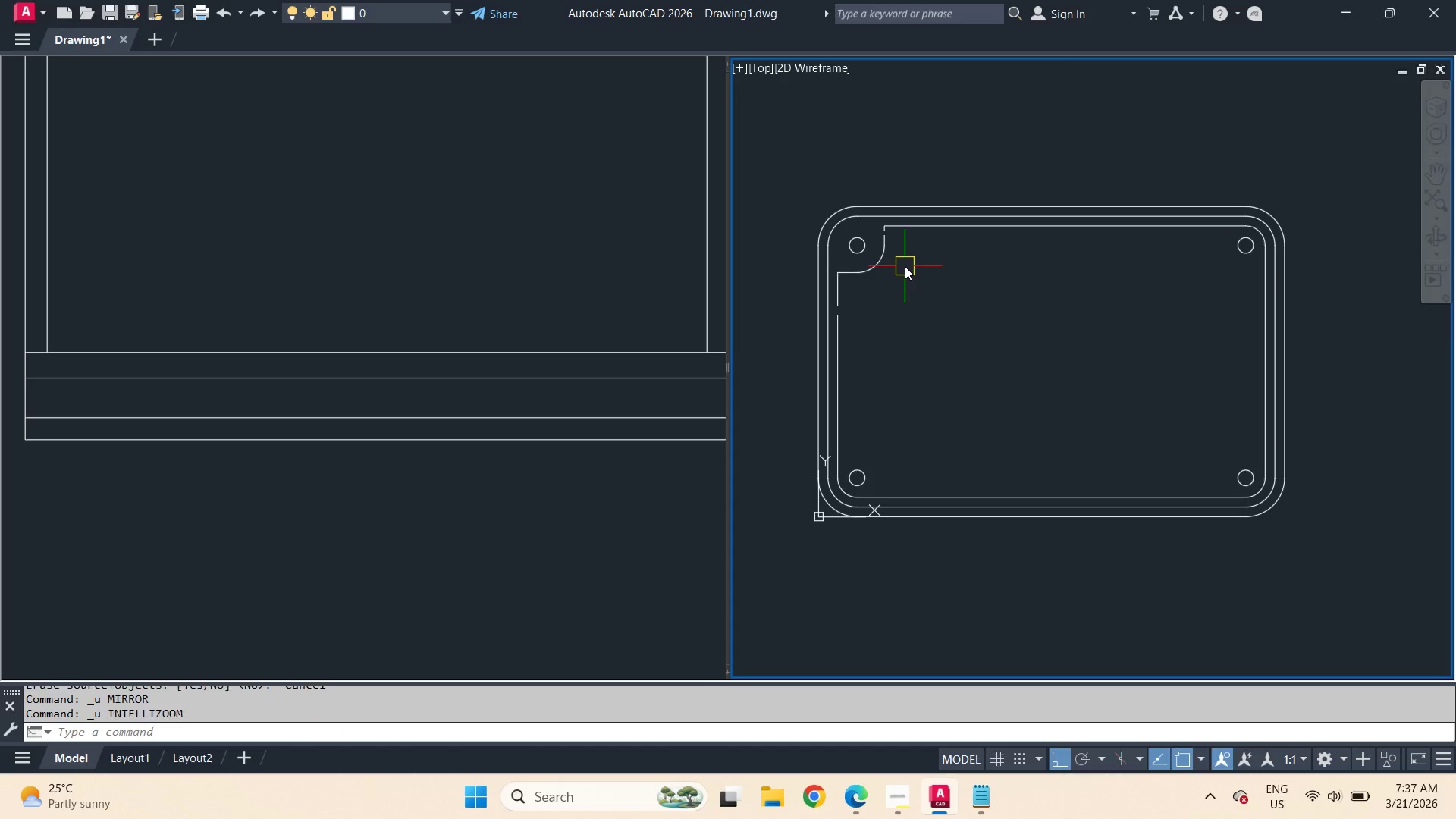 
key(Control+Z)
 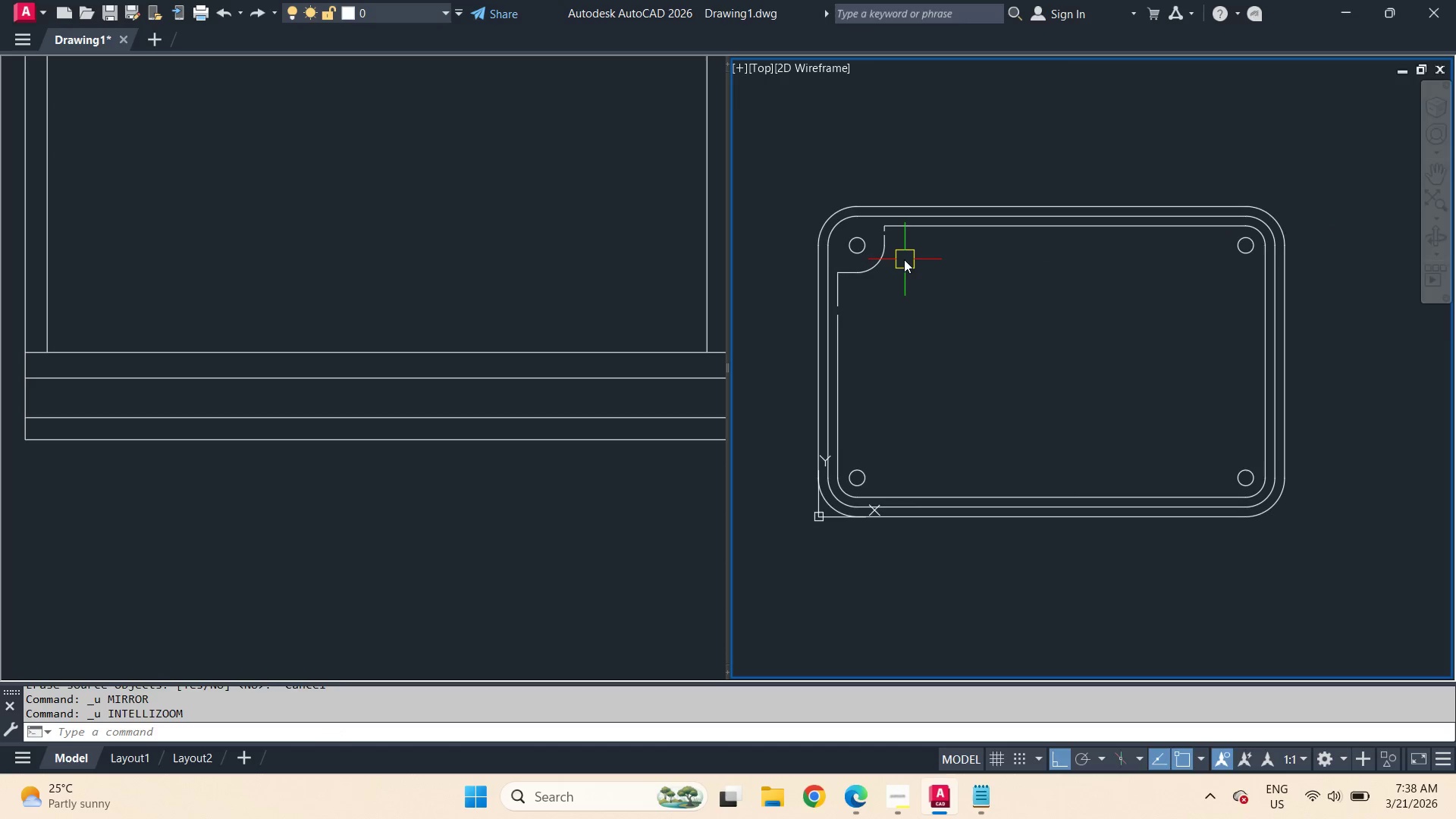 
key(Control+Z)
 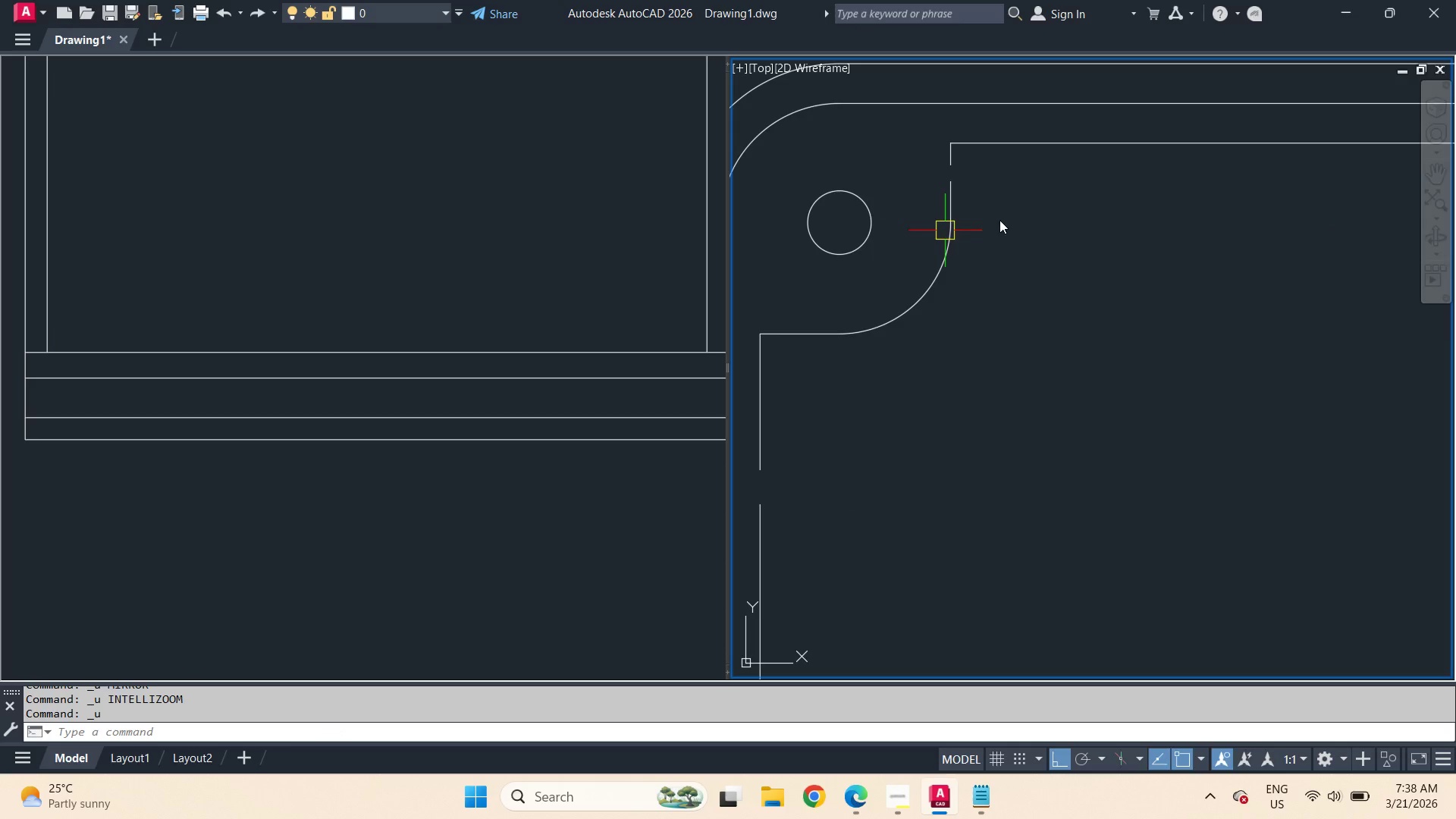 
key(Control+Z)
 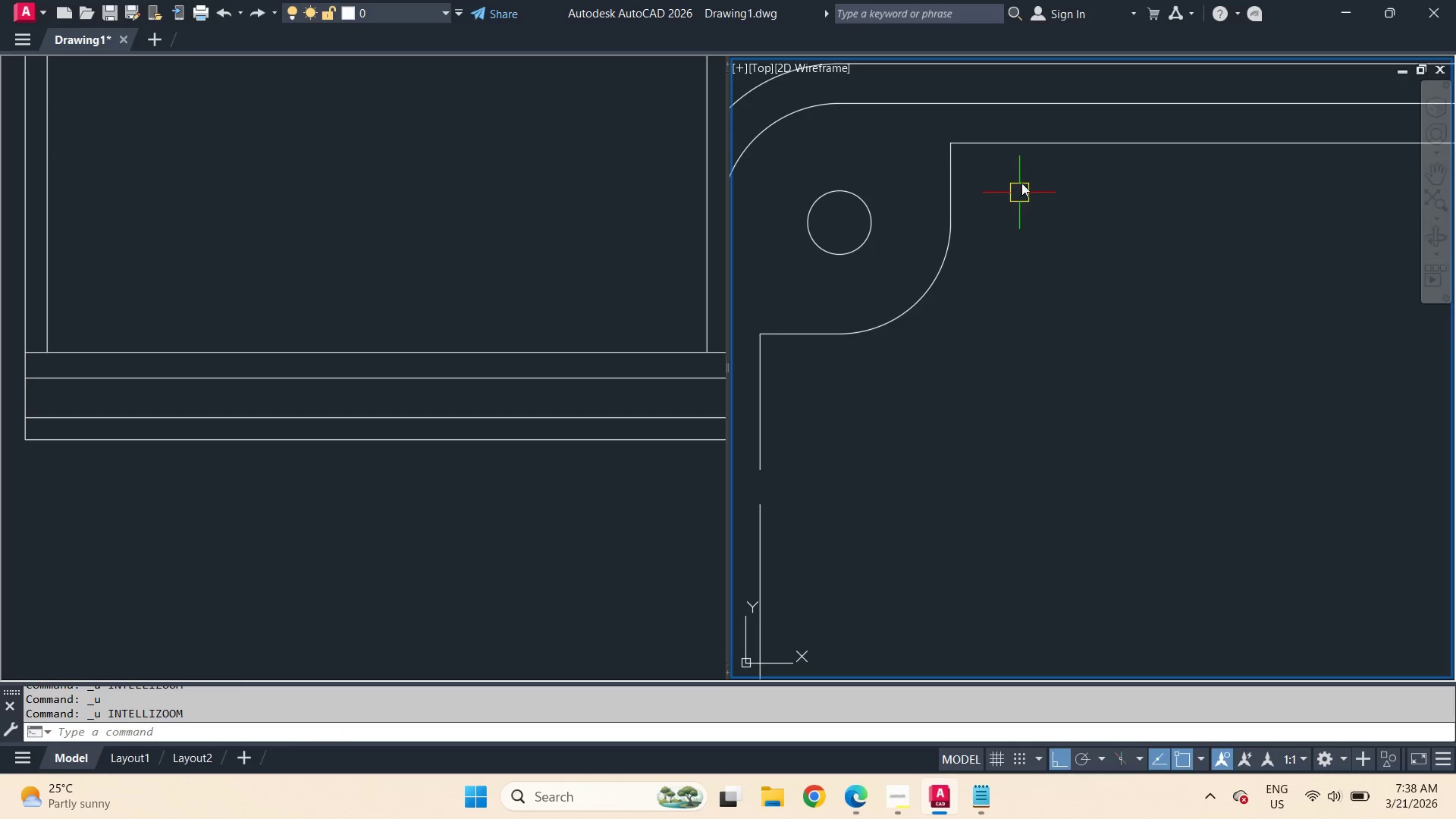 
type(br )
 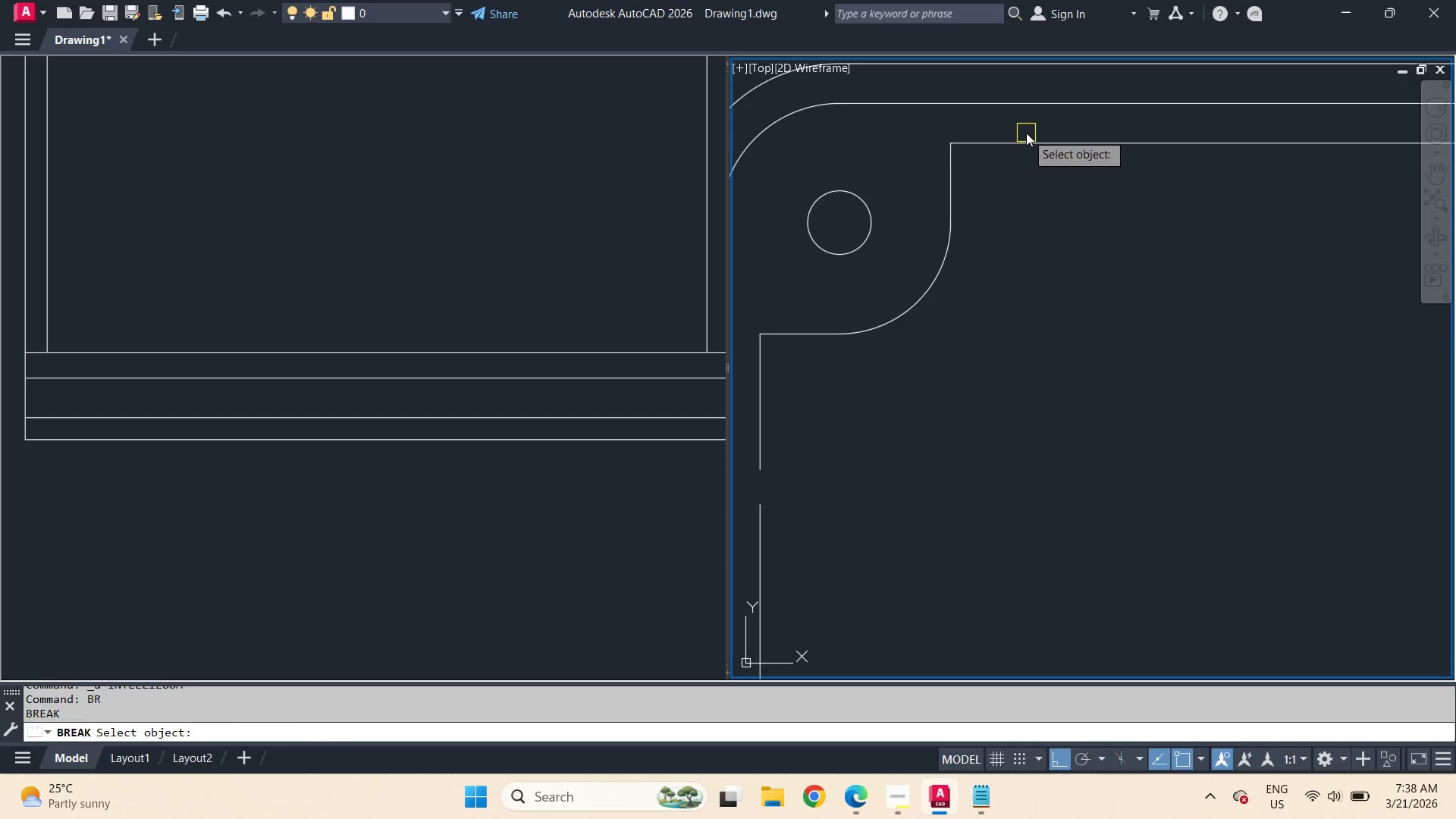 
left_click_drag(start_coordinate=[1026, 133], to_coordinate=[1067, 159])
 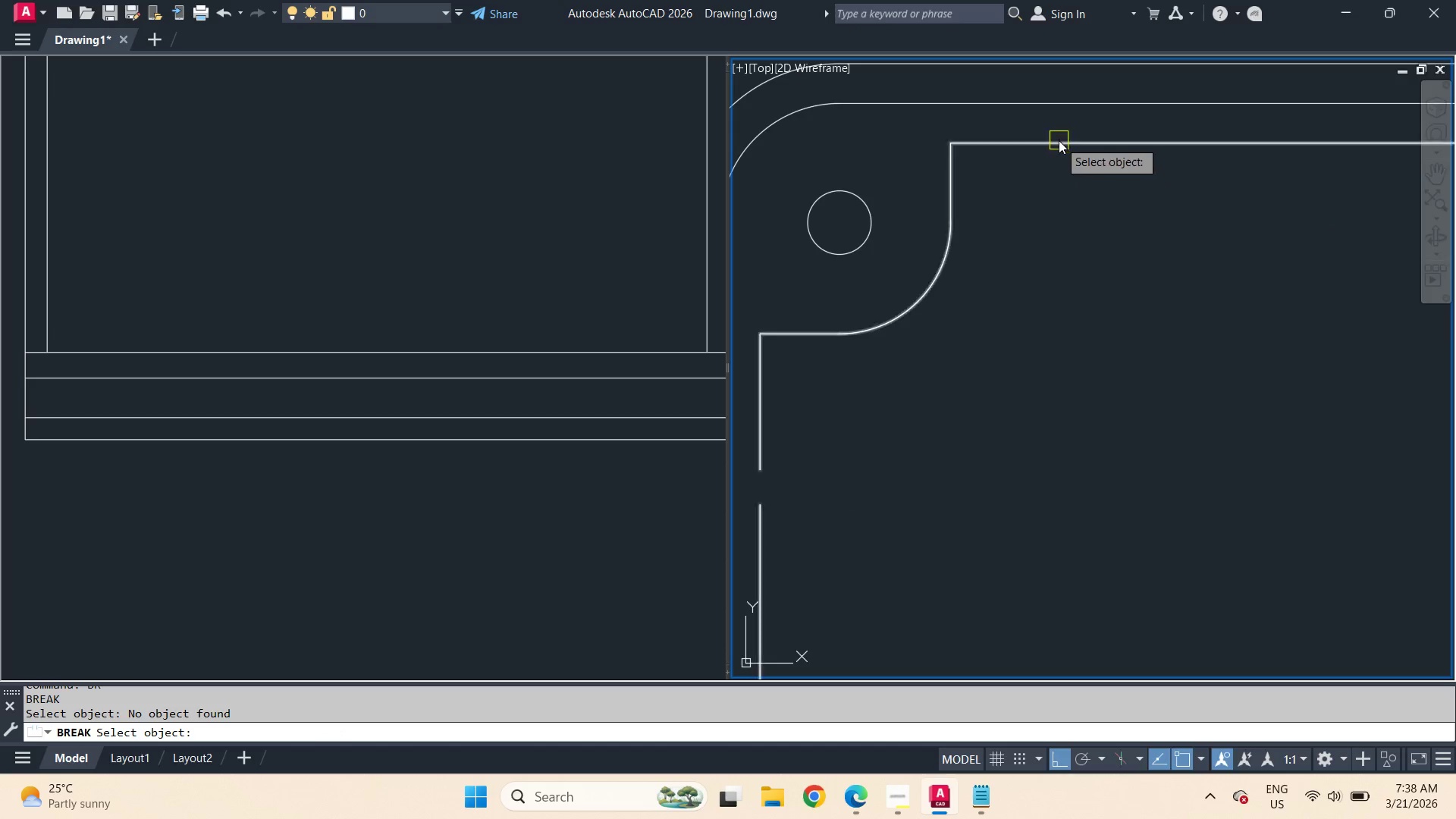 
left_click_drag(start_coordinate=[1059, 140], to_coordinate=[1091, 161])
 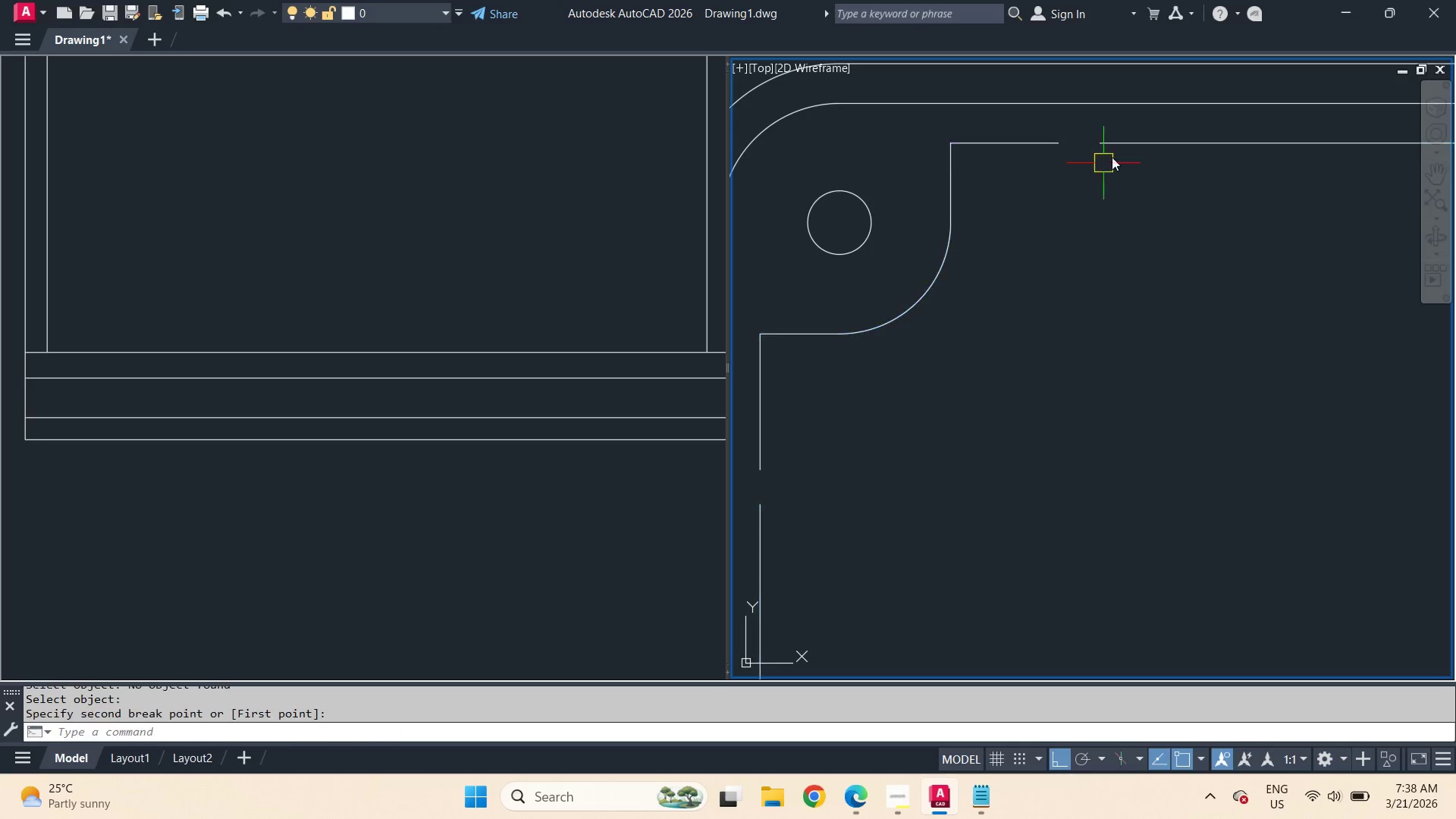 
triple_click([1122, 145])
 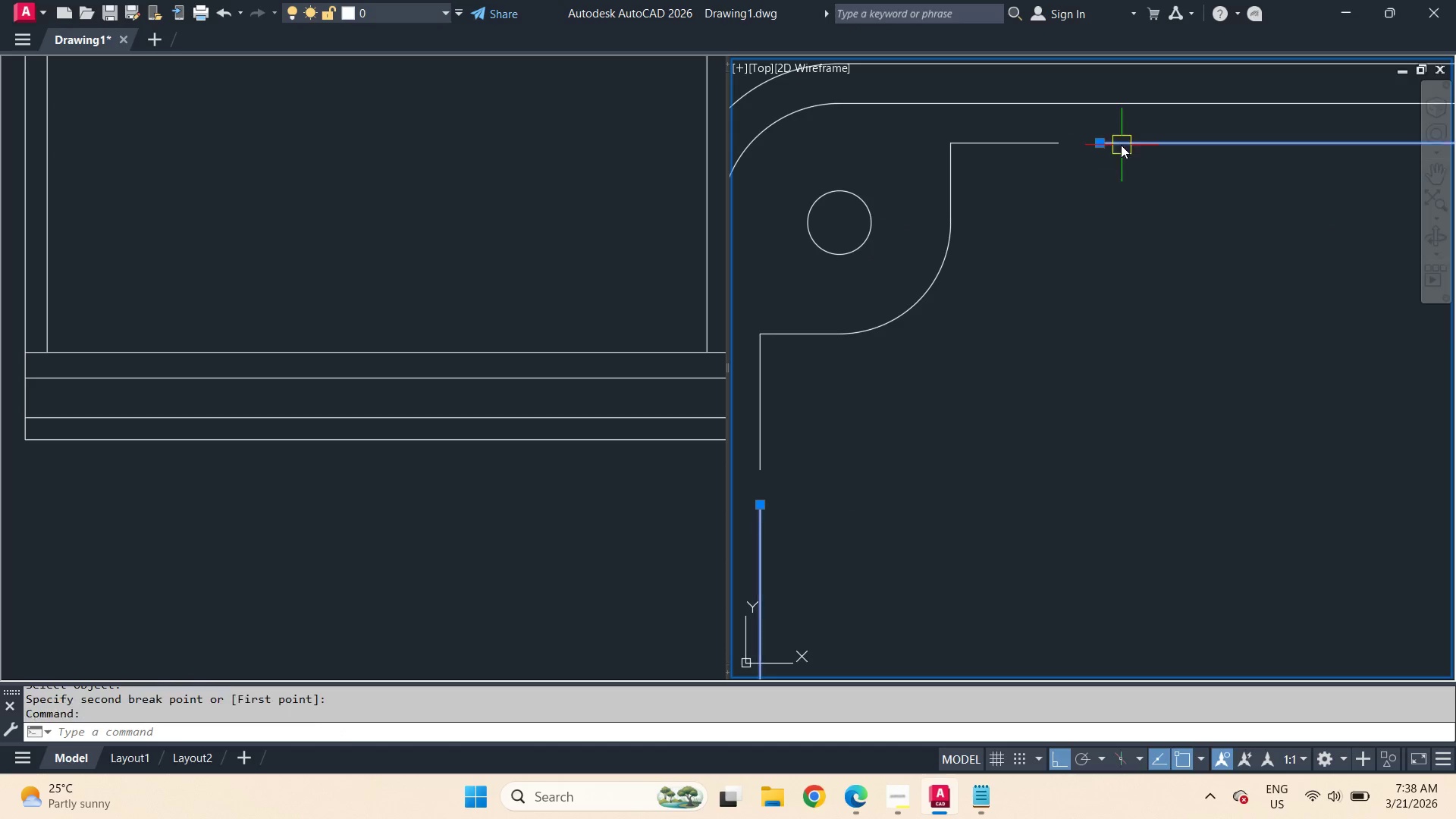 
key(E)
 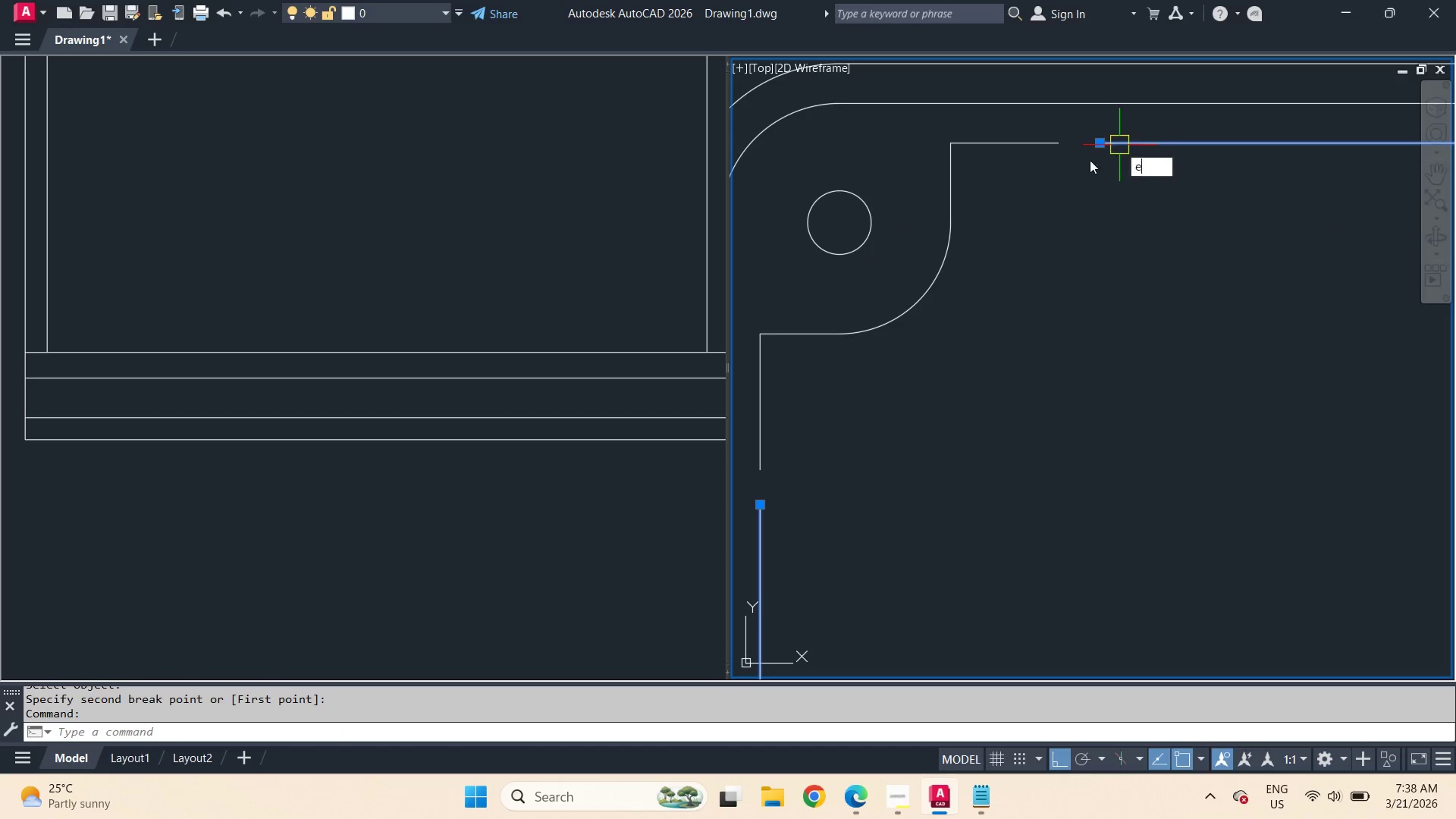 
key(Space)
 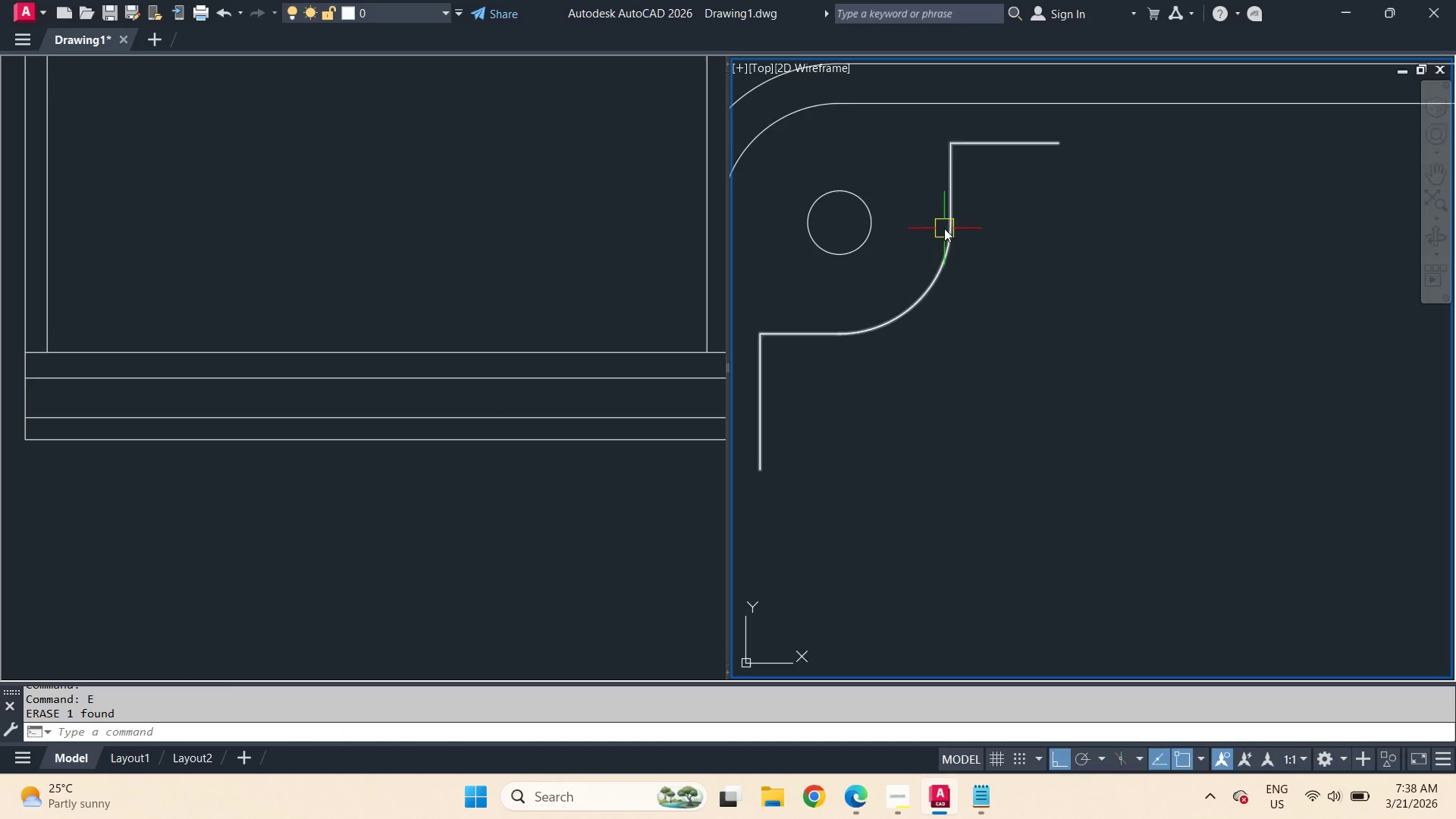 
scroll: coordinate [944, 228], scroll_direction: down, amount: 2.0
 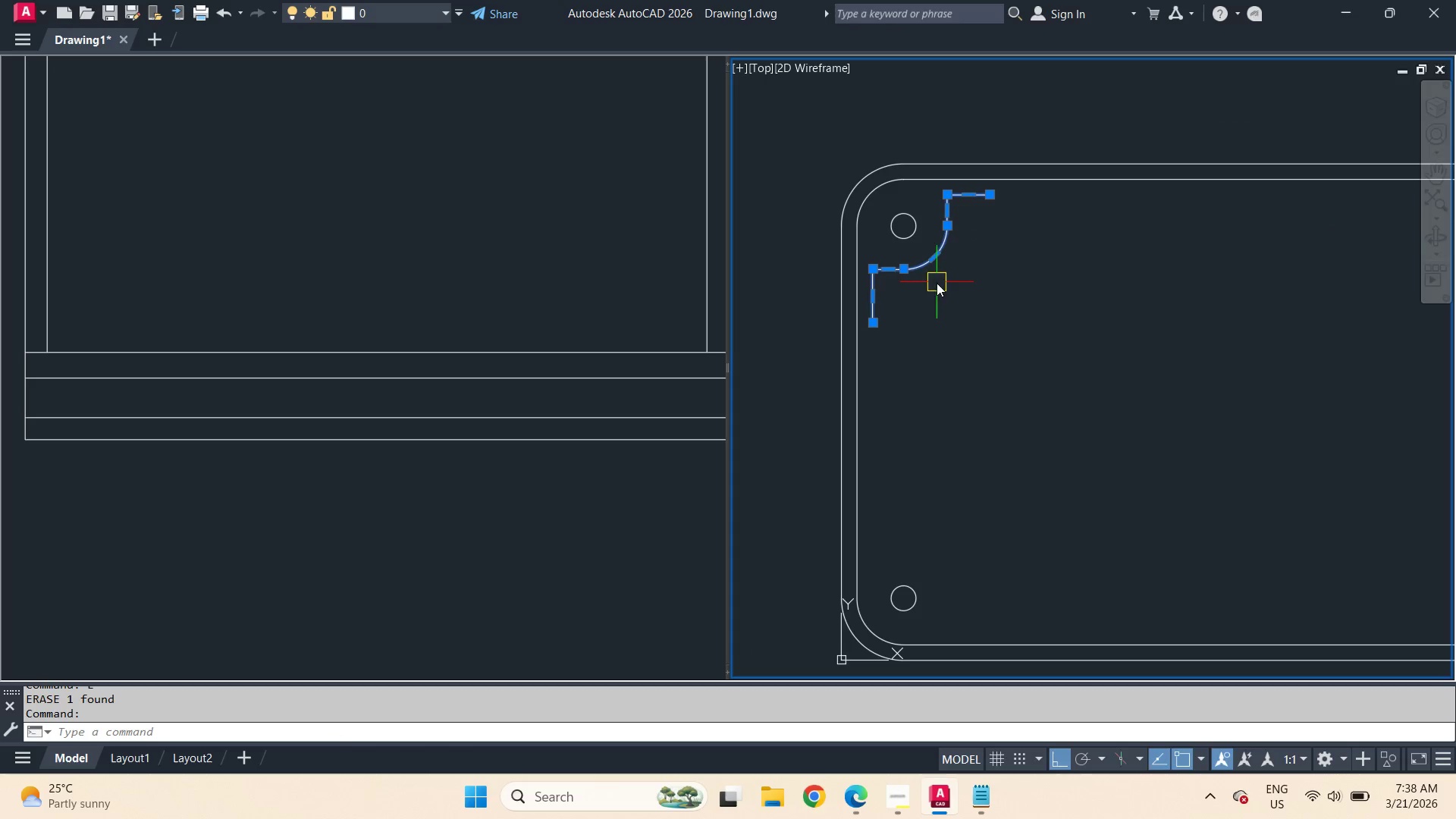 
type(mi )
 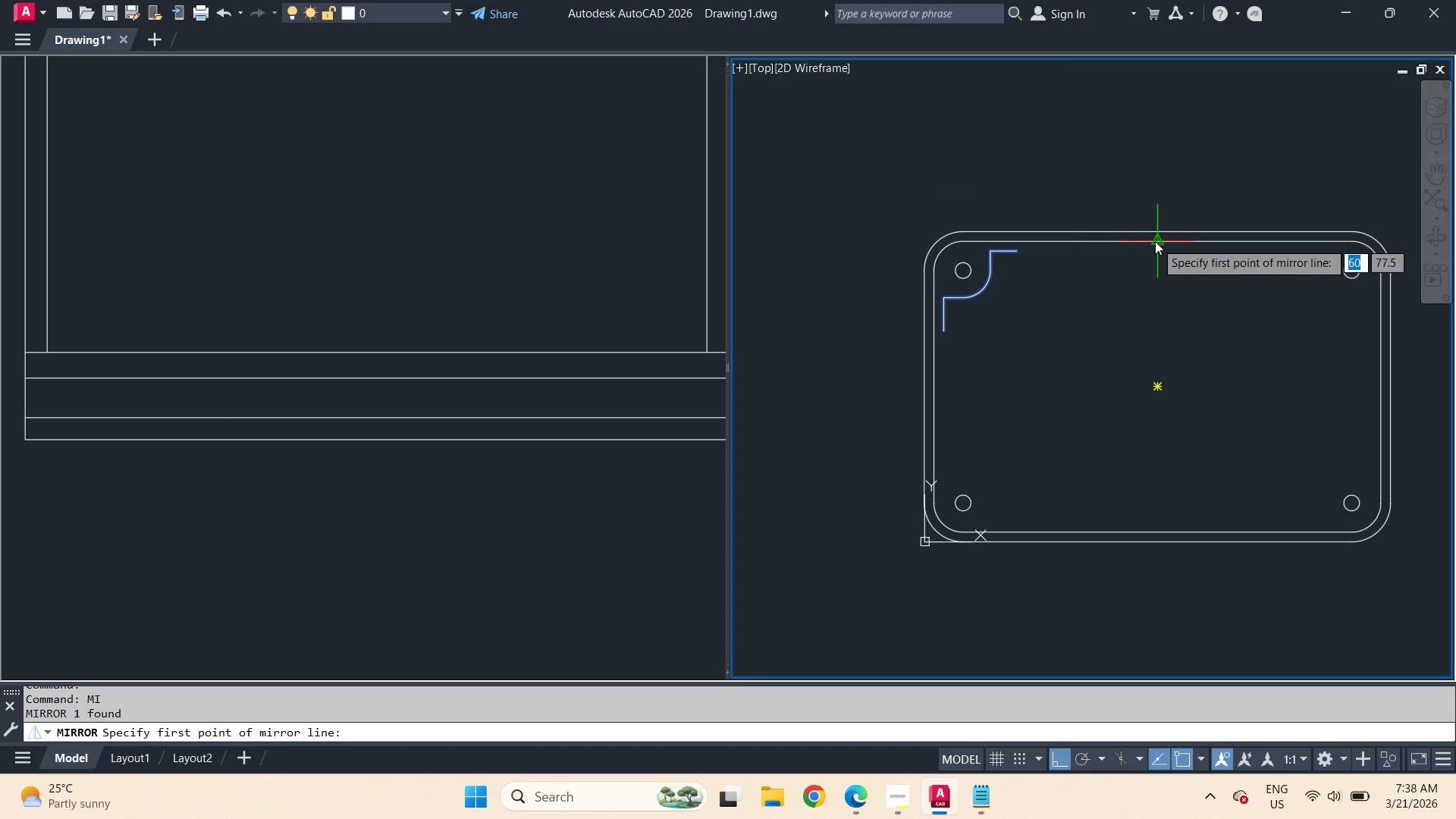 
scroll: coordinate [1062, 344], scroll_direction: down, amount: 1.0
 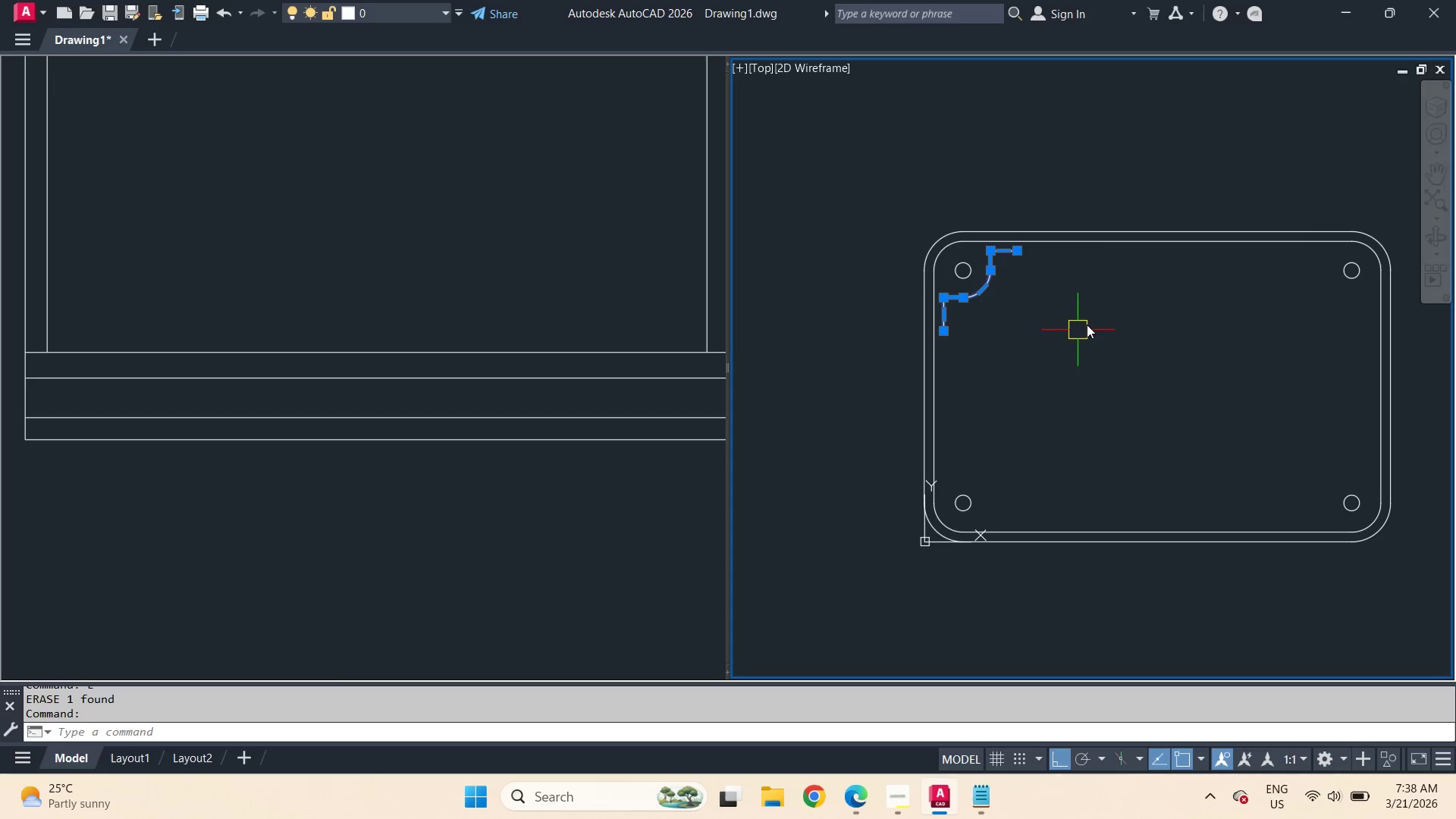 
double_click([1156, 292])
 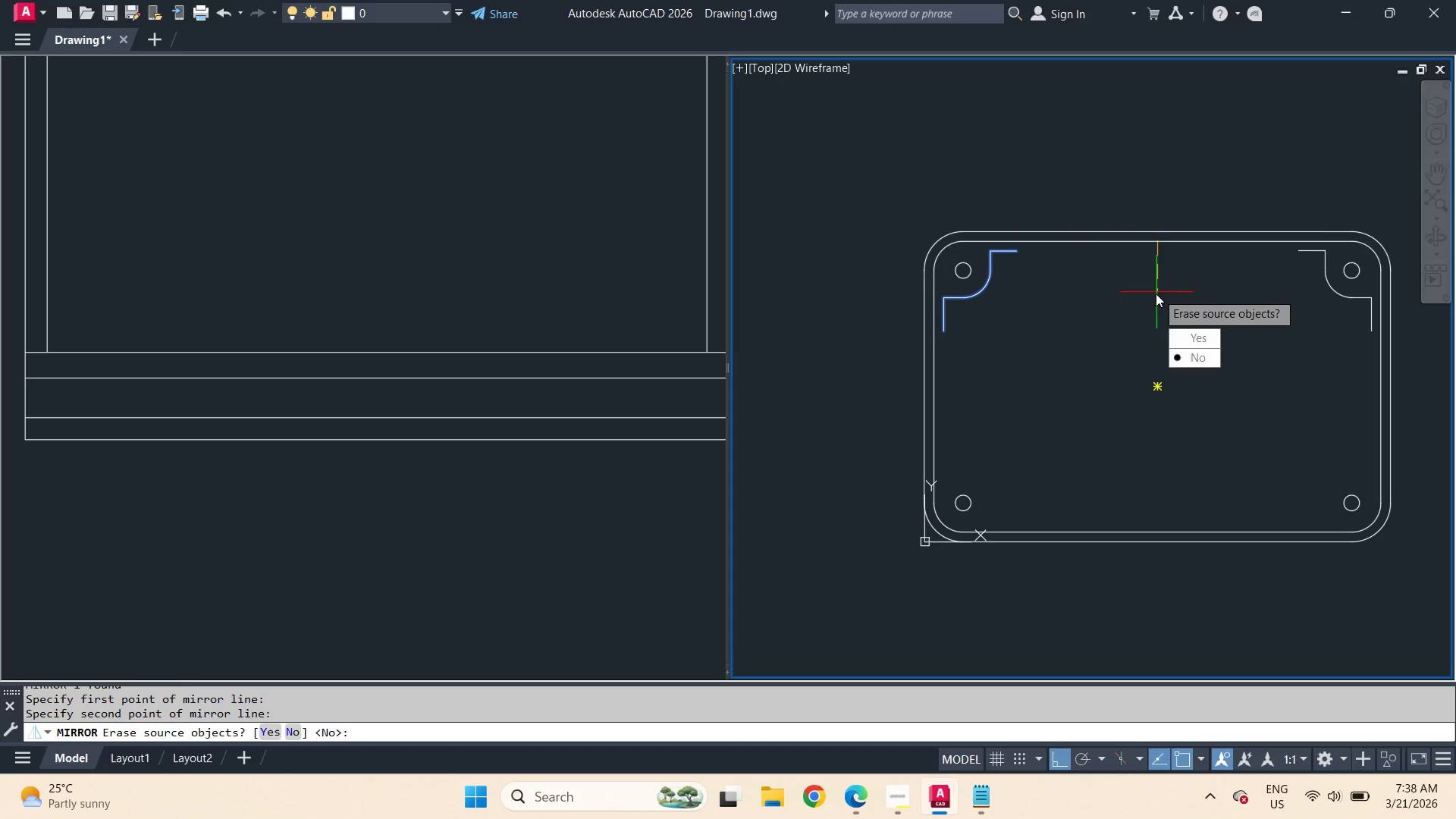 
key(Space)
 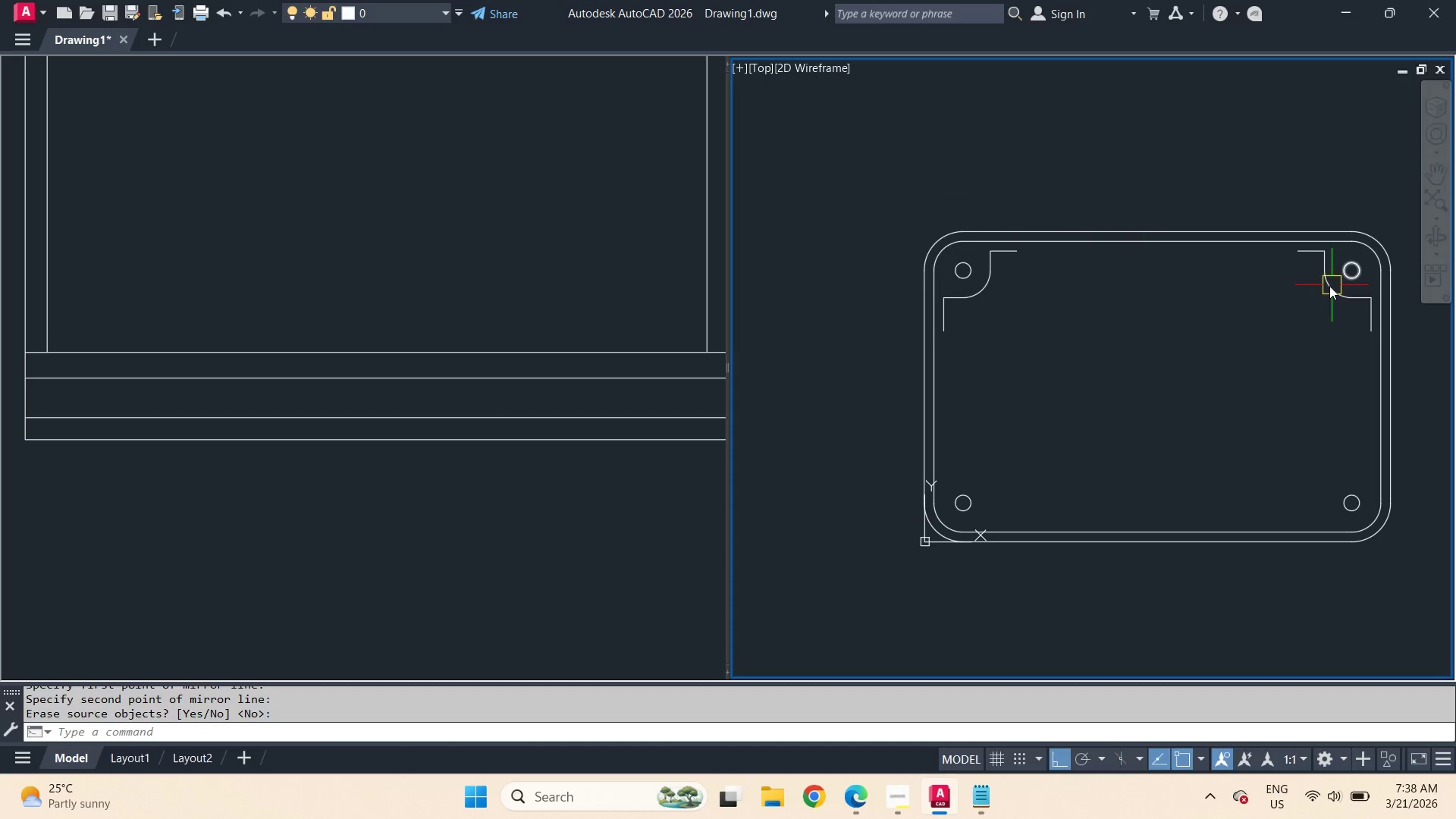 
left_click([1325, 286])
 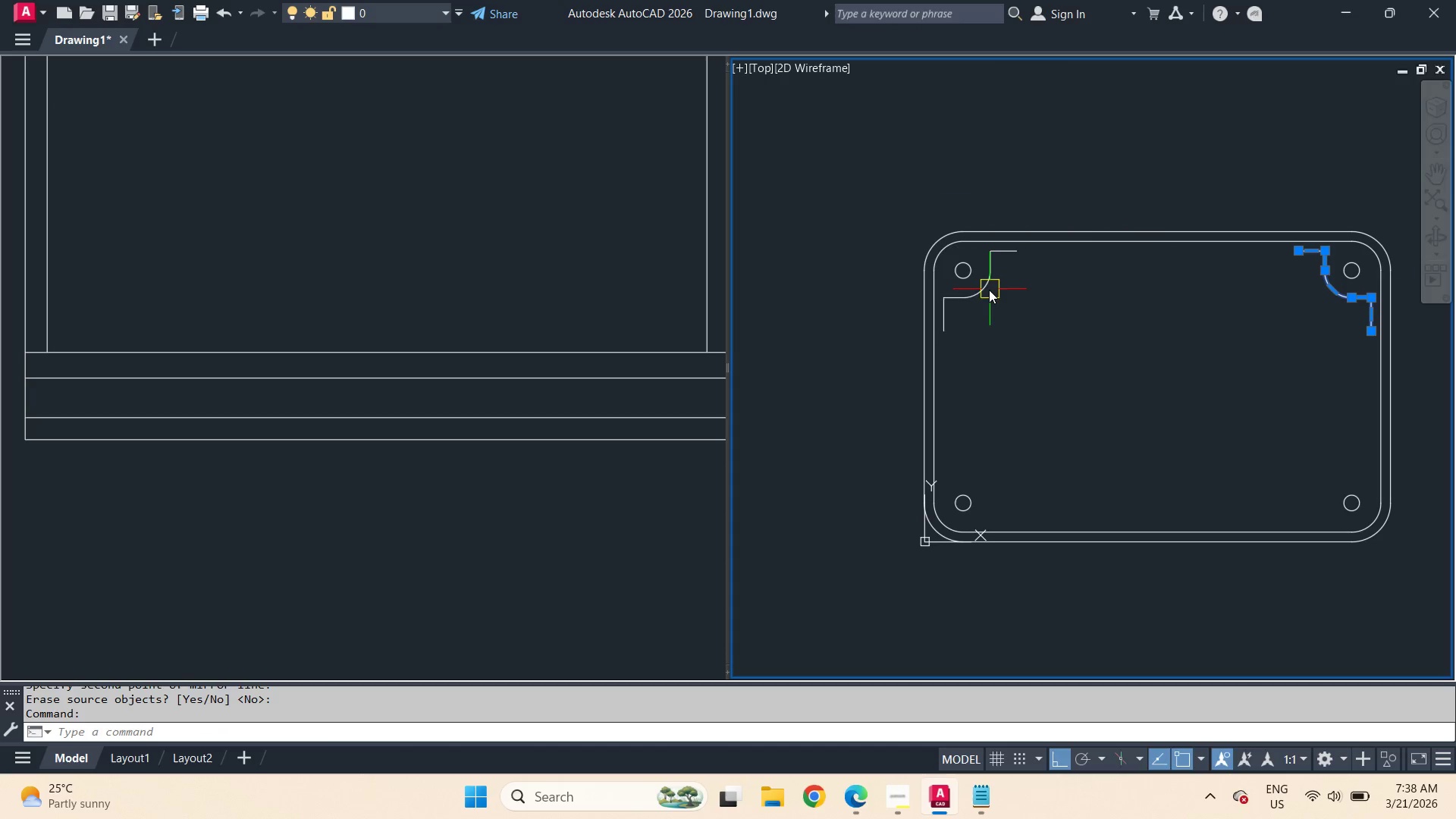 
left_click([988, 290])
 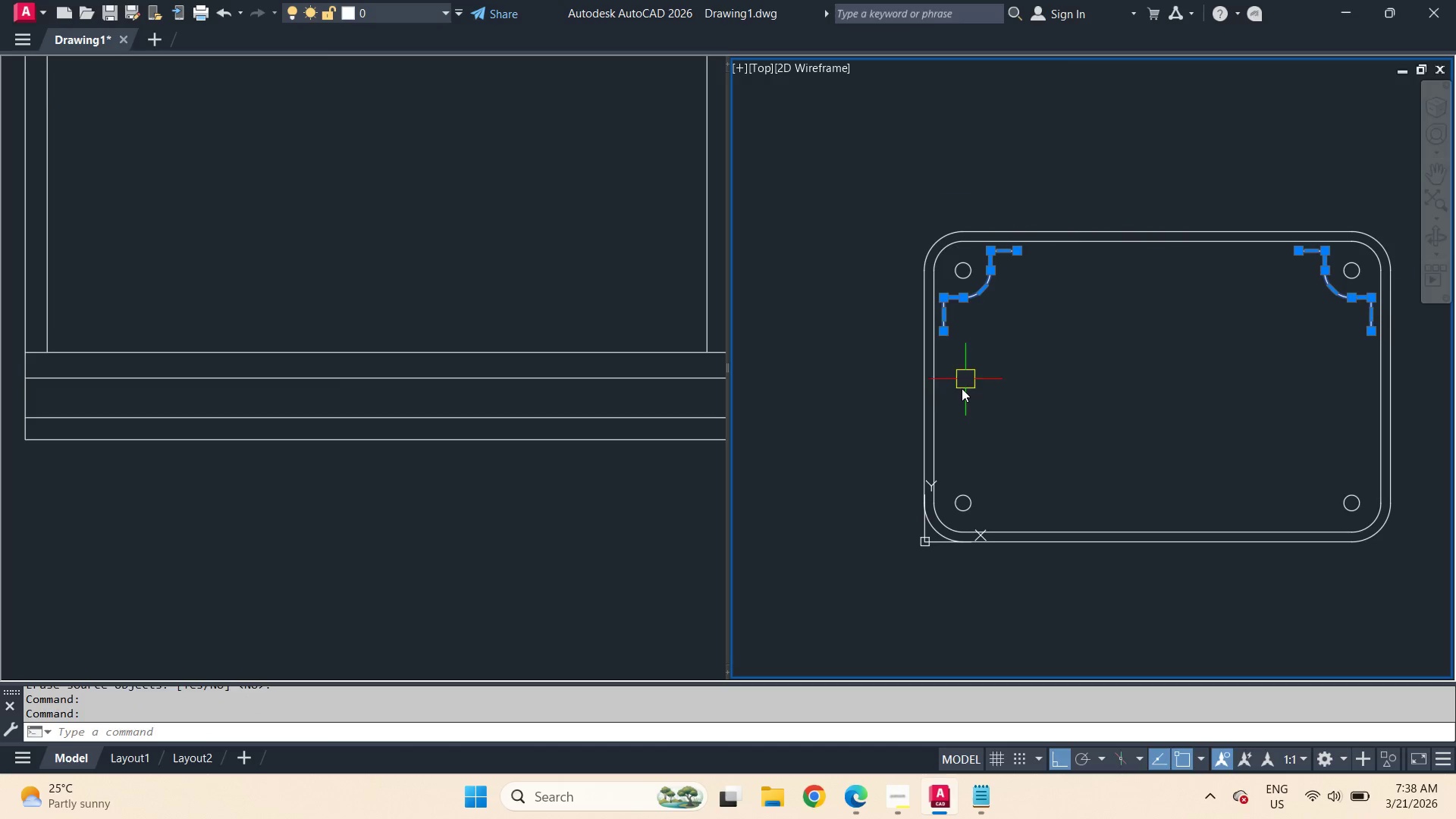 
key(Space)
 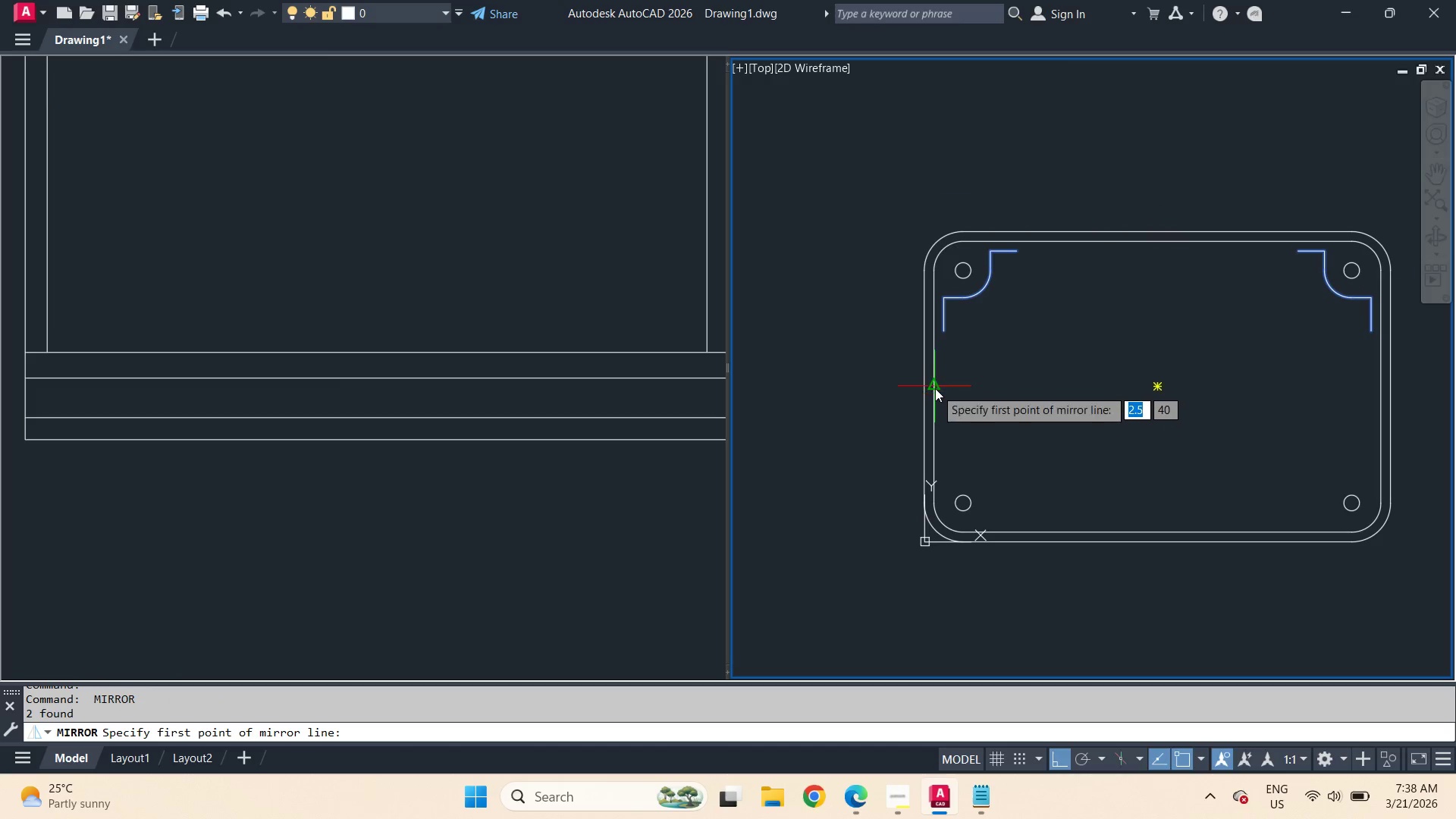 
left_click_drag(start_coordinate=[935, 388], to_coordinate=[956, 394])
 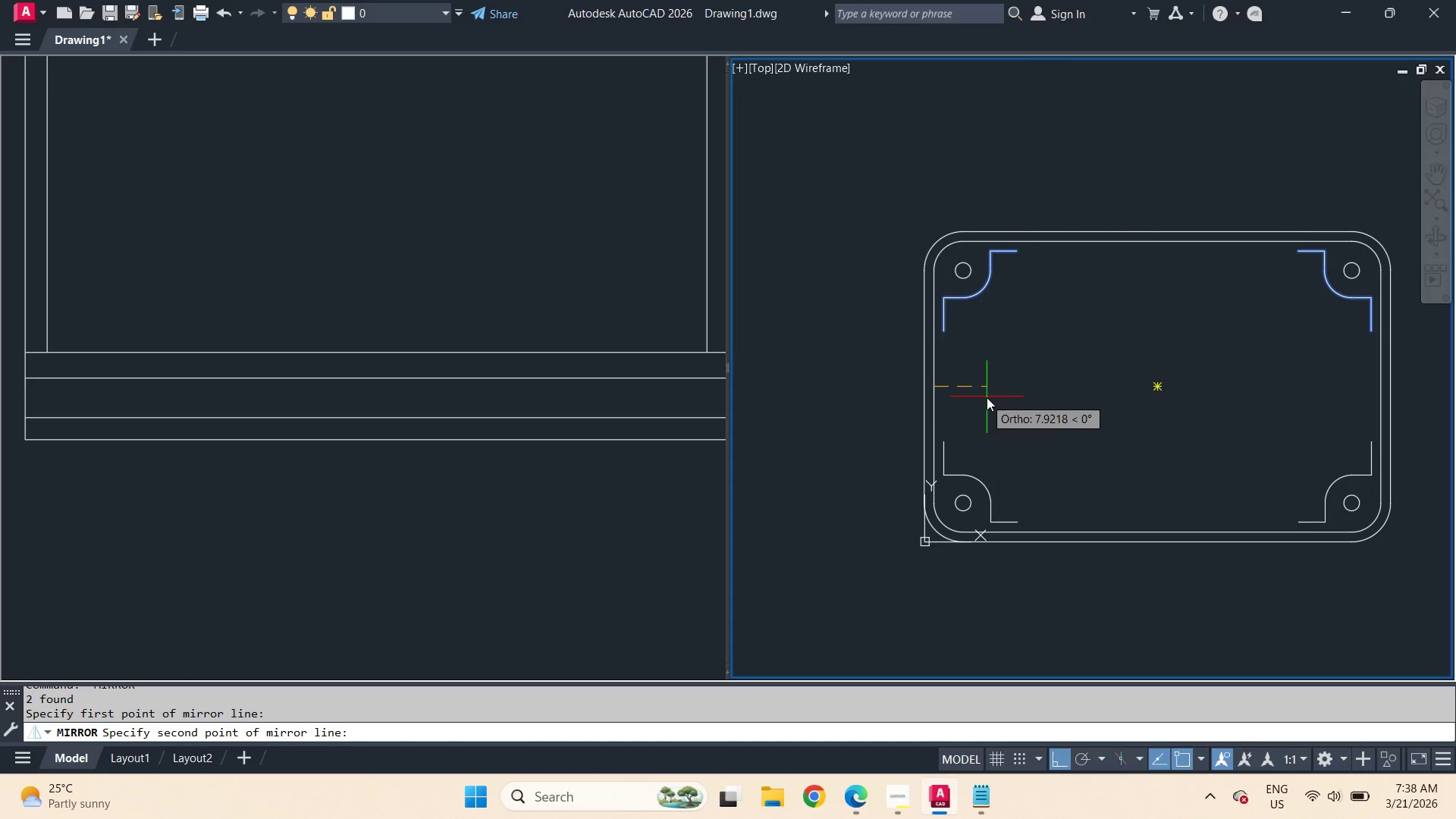 
double_click([987, 397])
 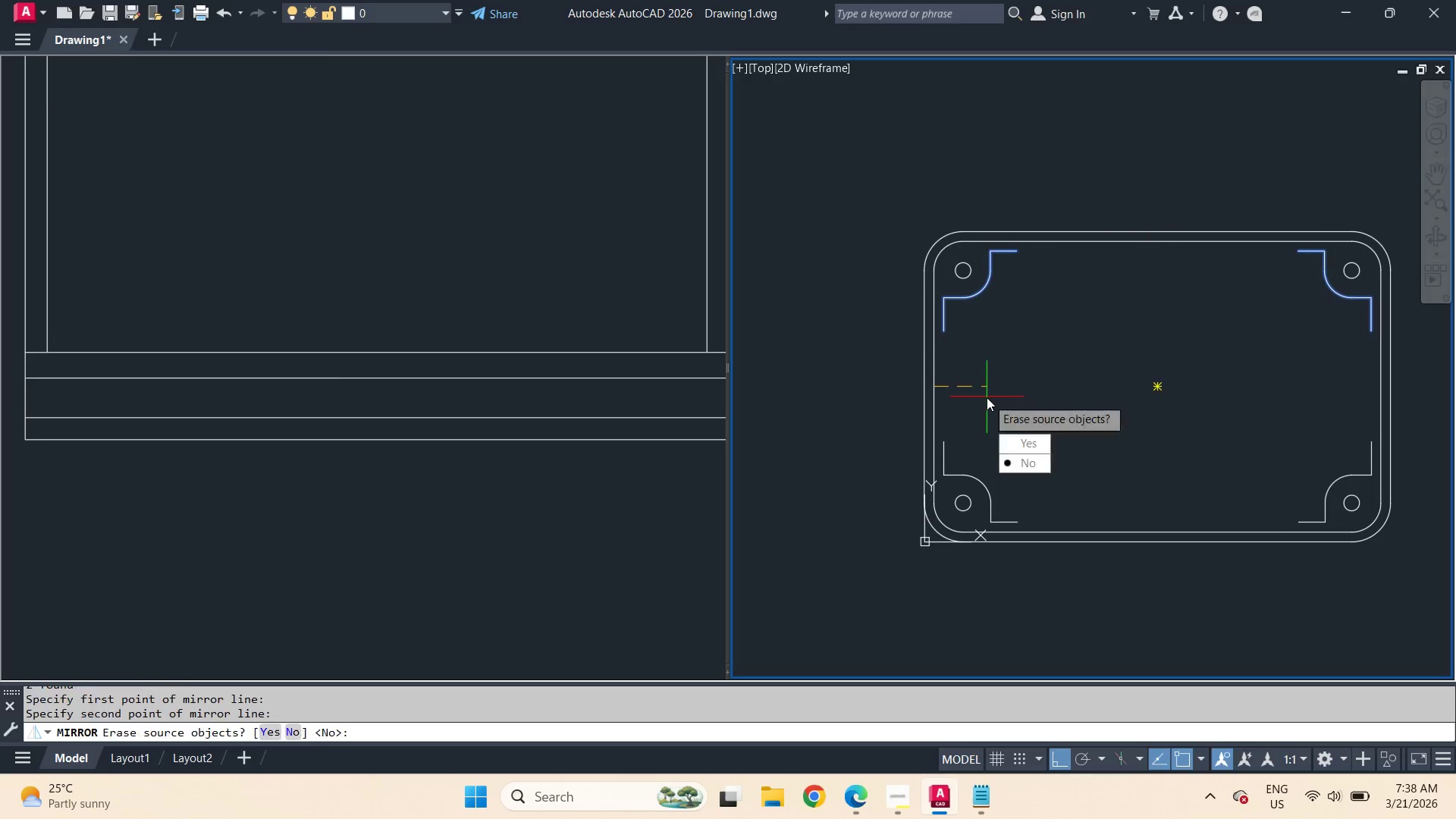 
key(Space)
 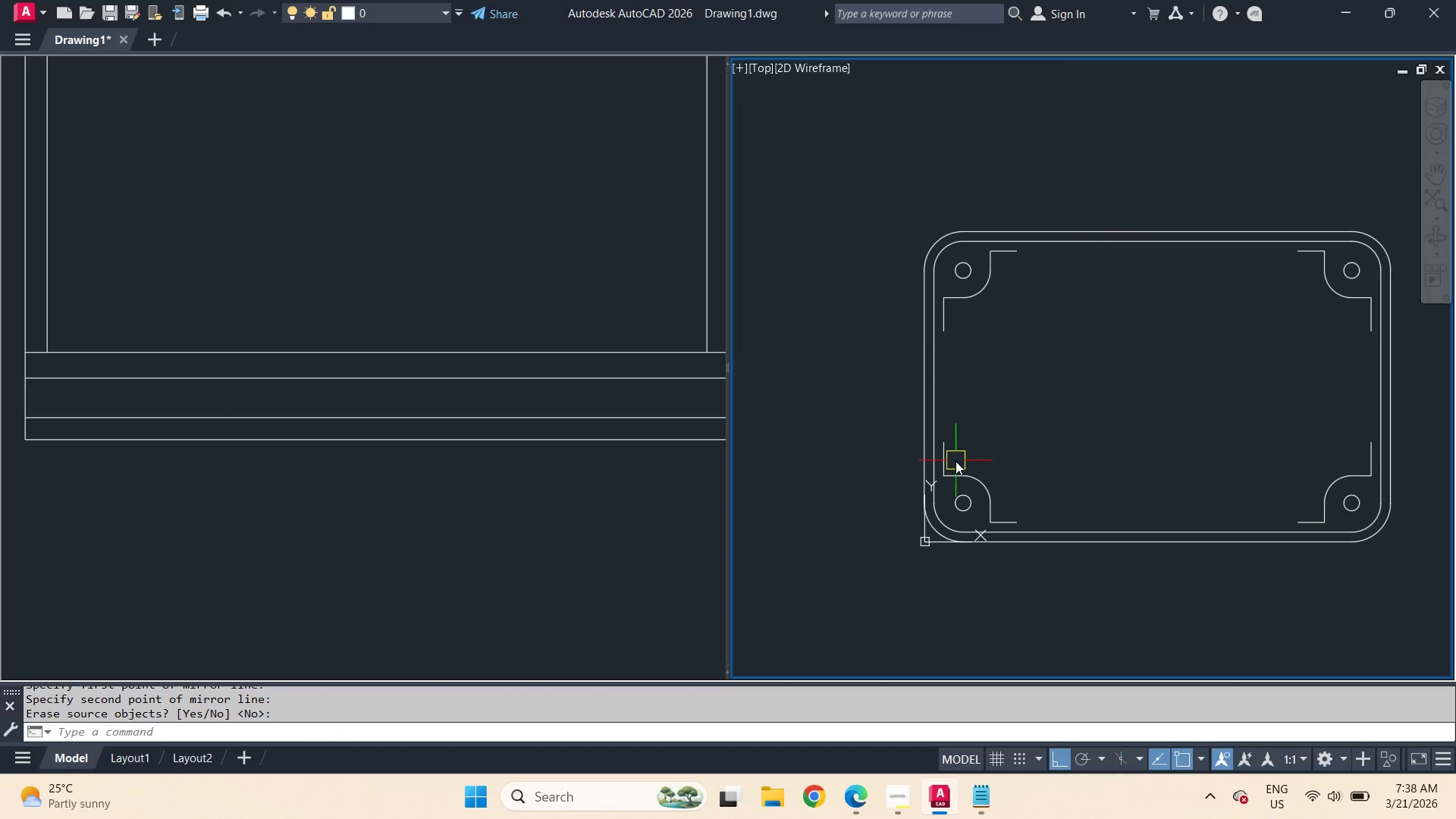 
key(F)
 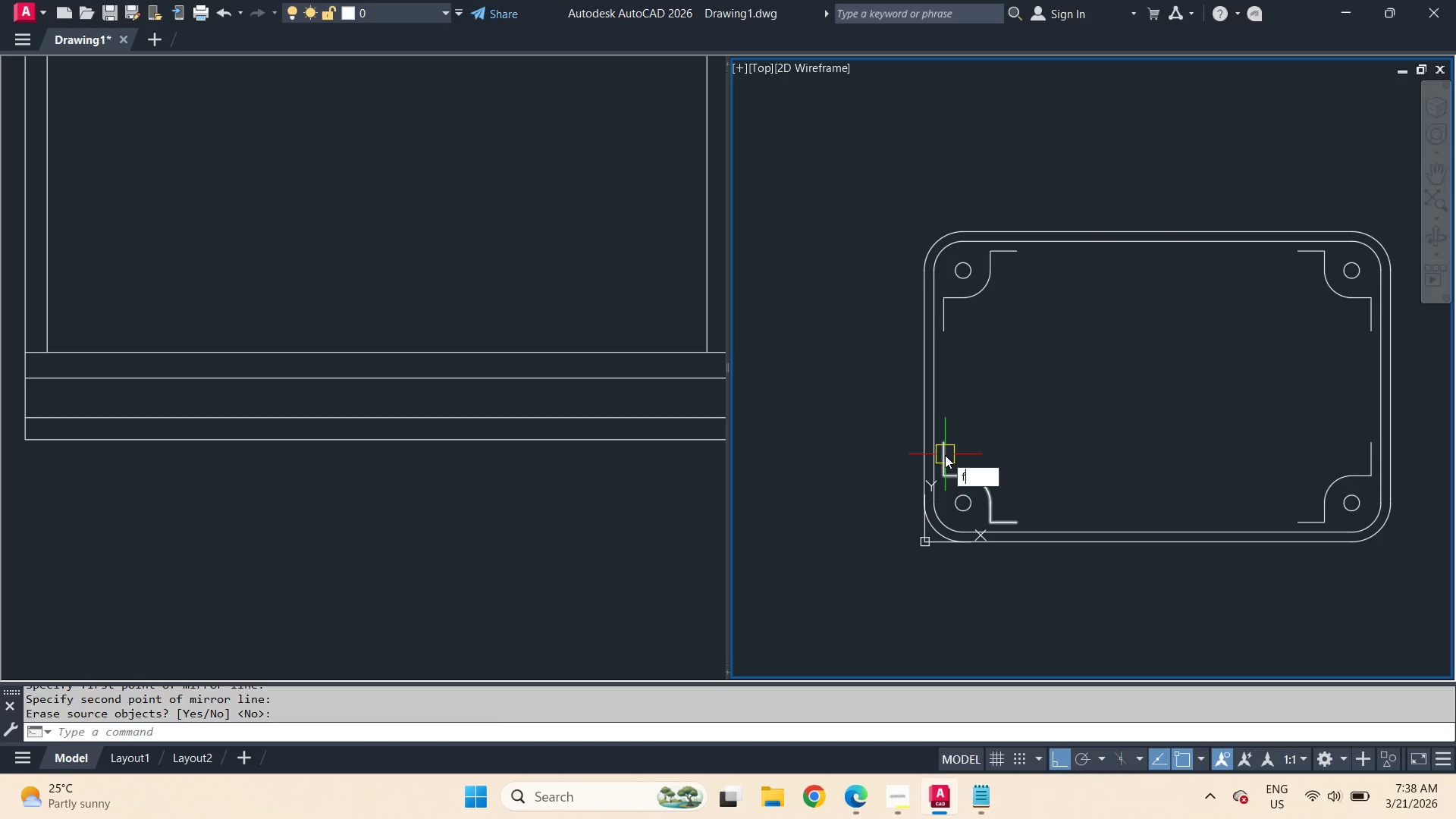 
hold_key(key=Space, duration=1.99)
 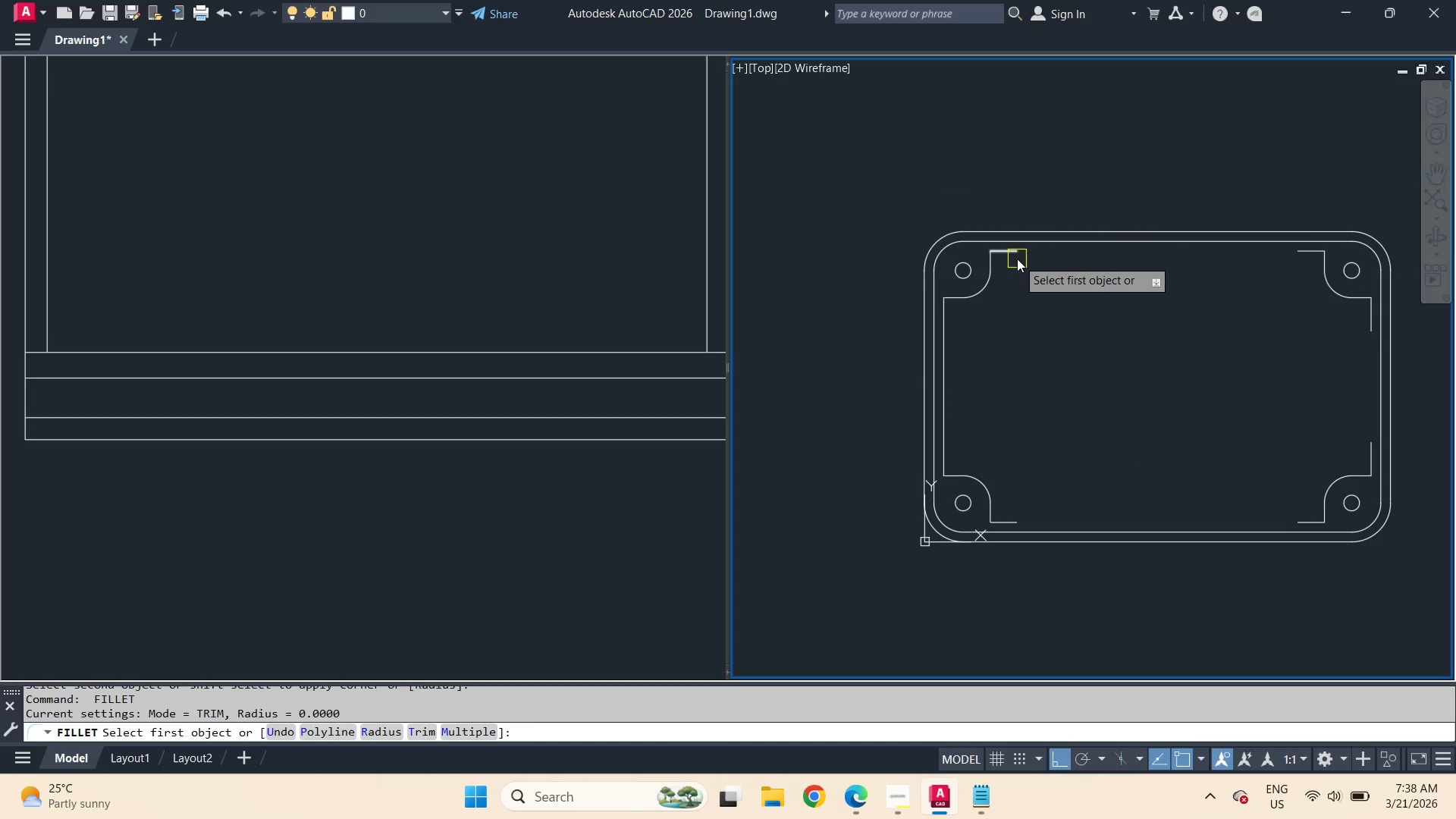 
left_click([945, 455])
 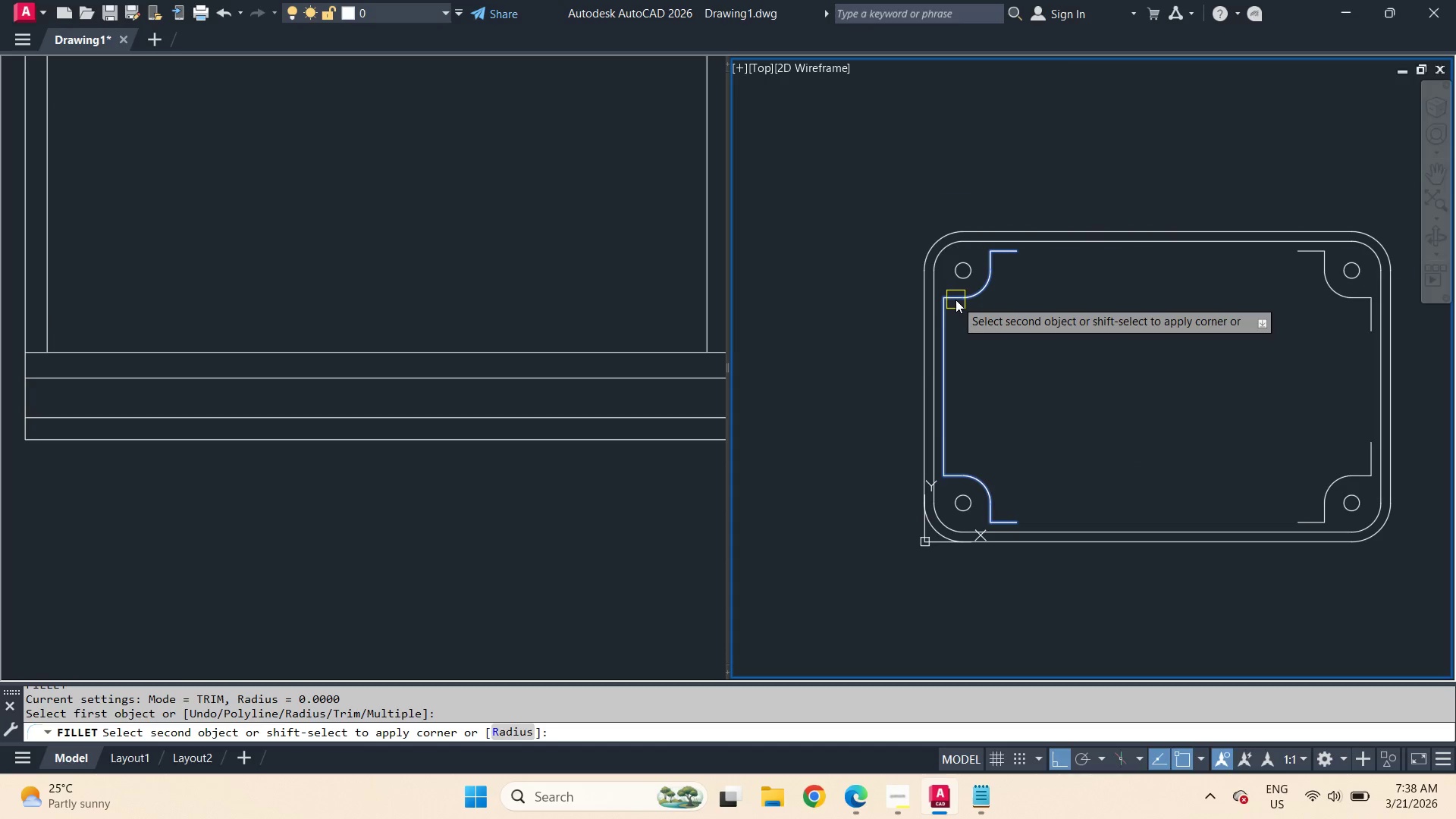 
left_click([956, 300])
 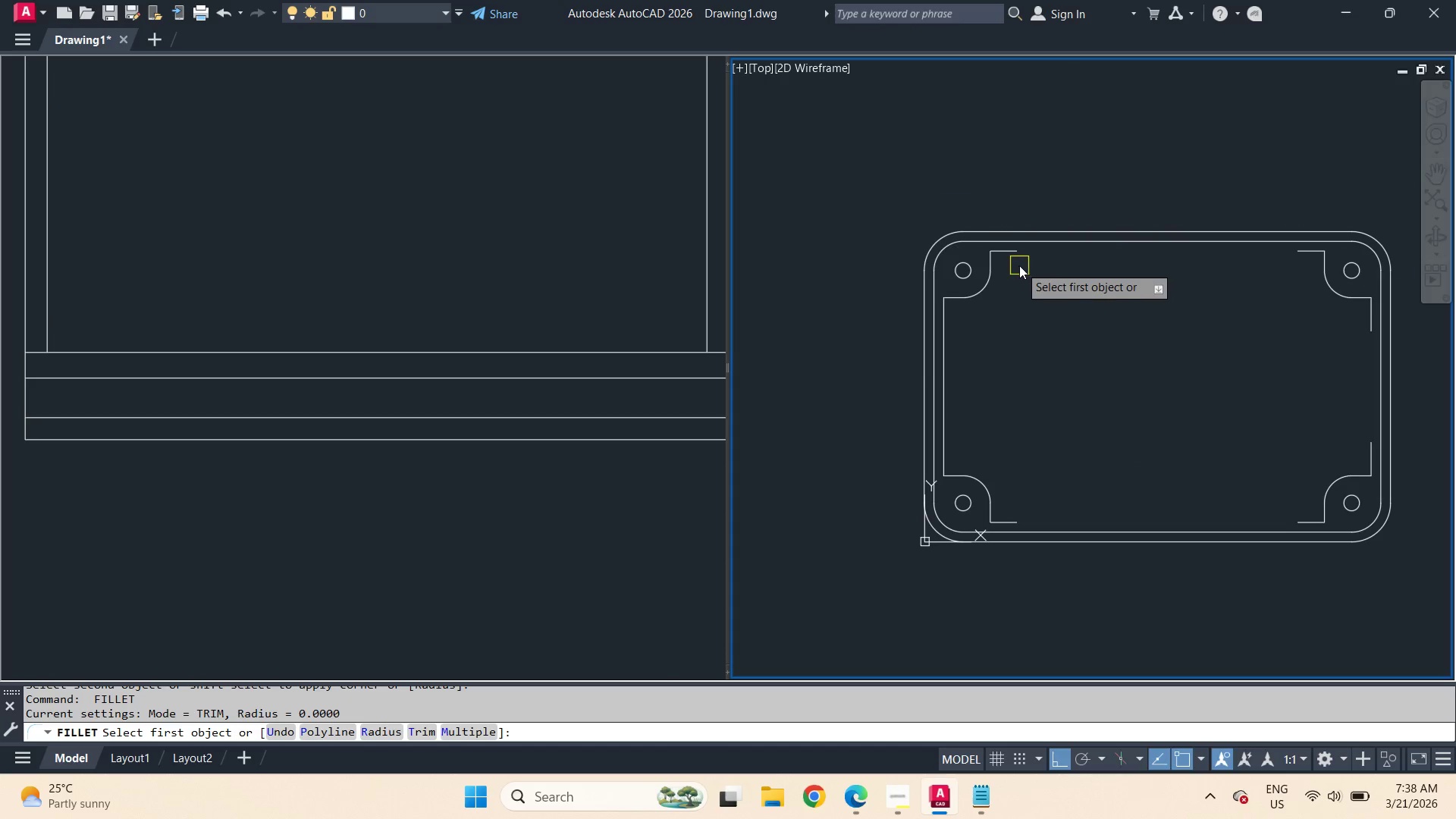 
left_click([1017, 259])
 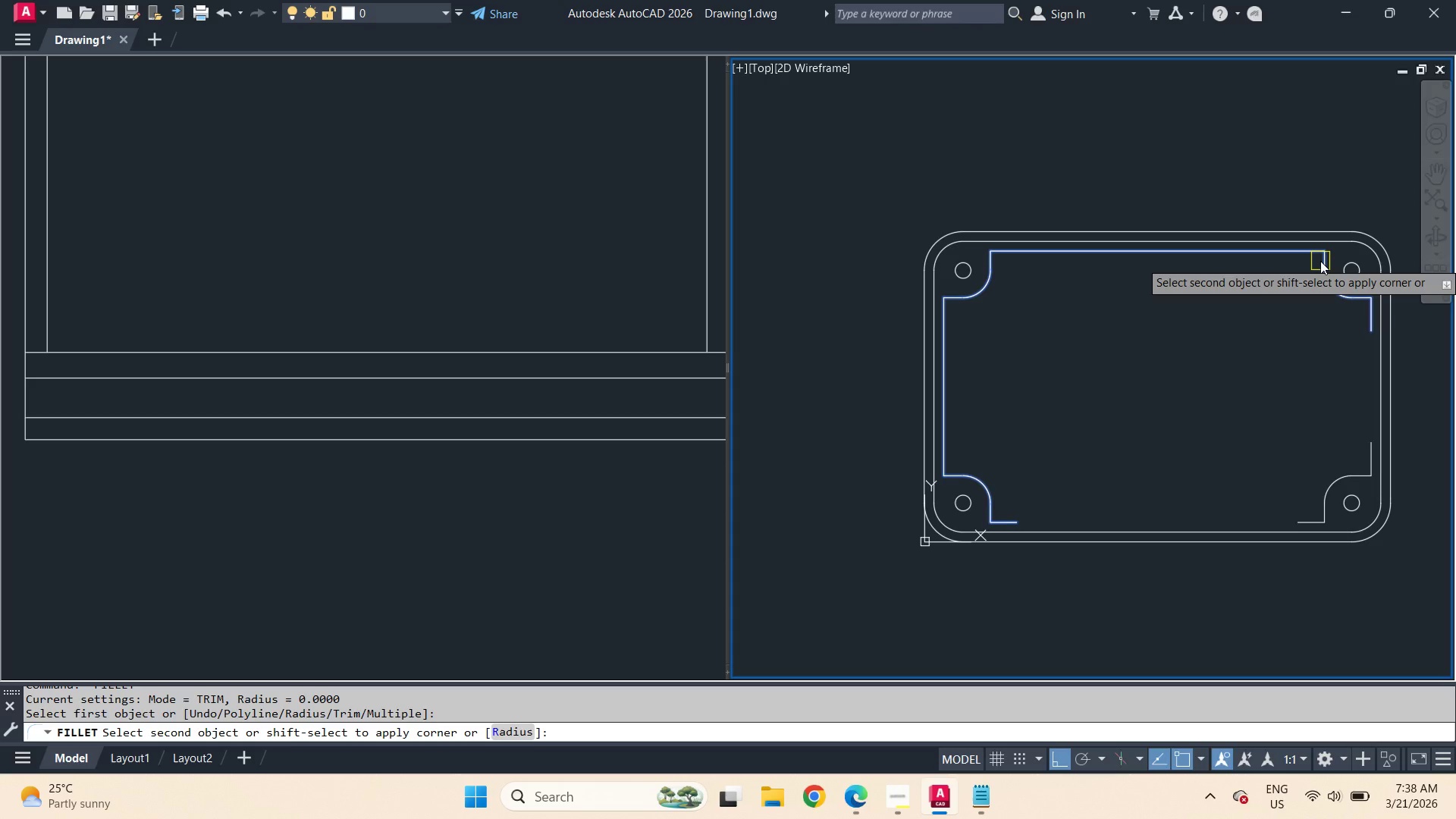 
left_click([1320, 261])
 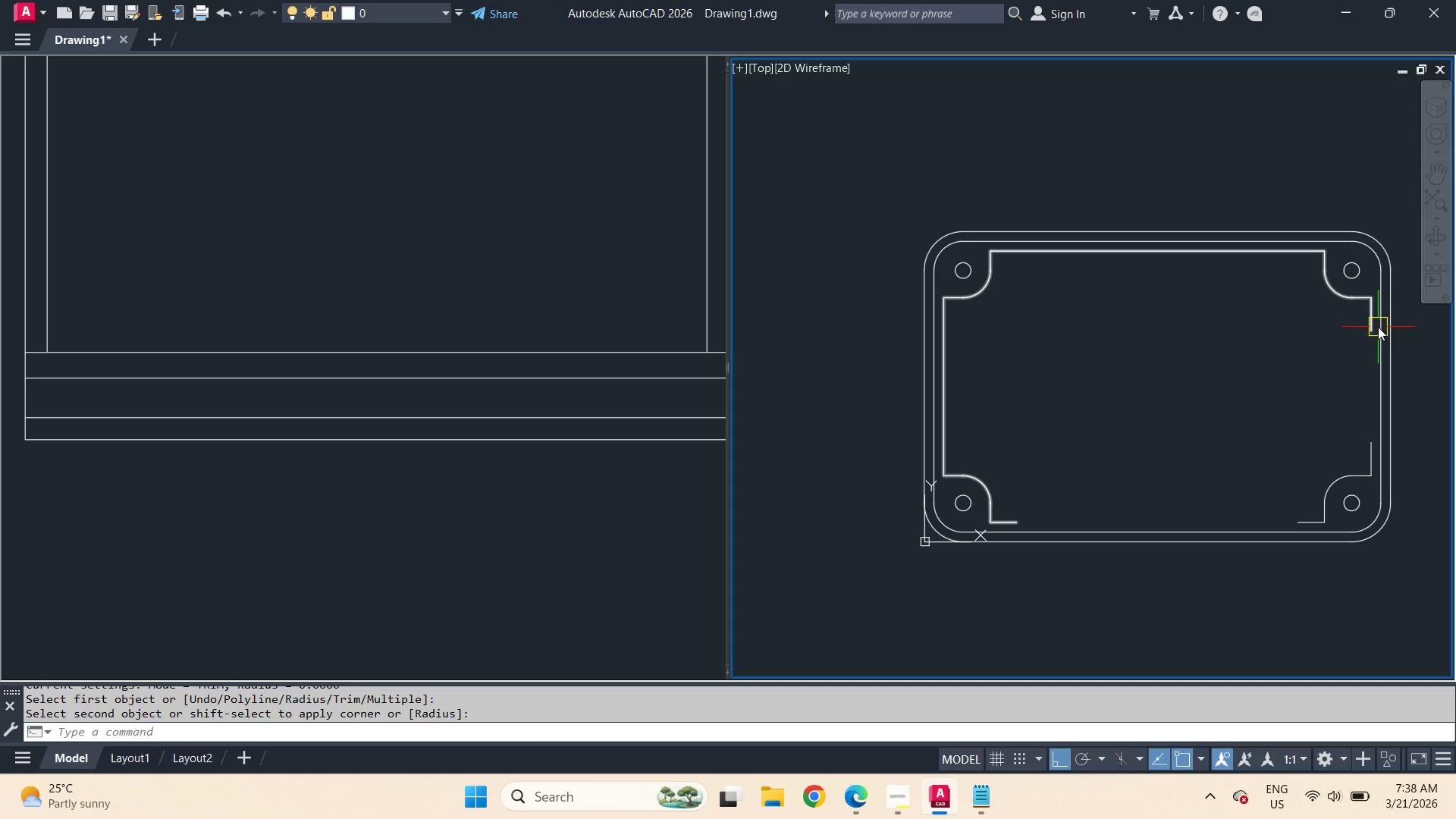 
key(Space)
 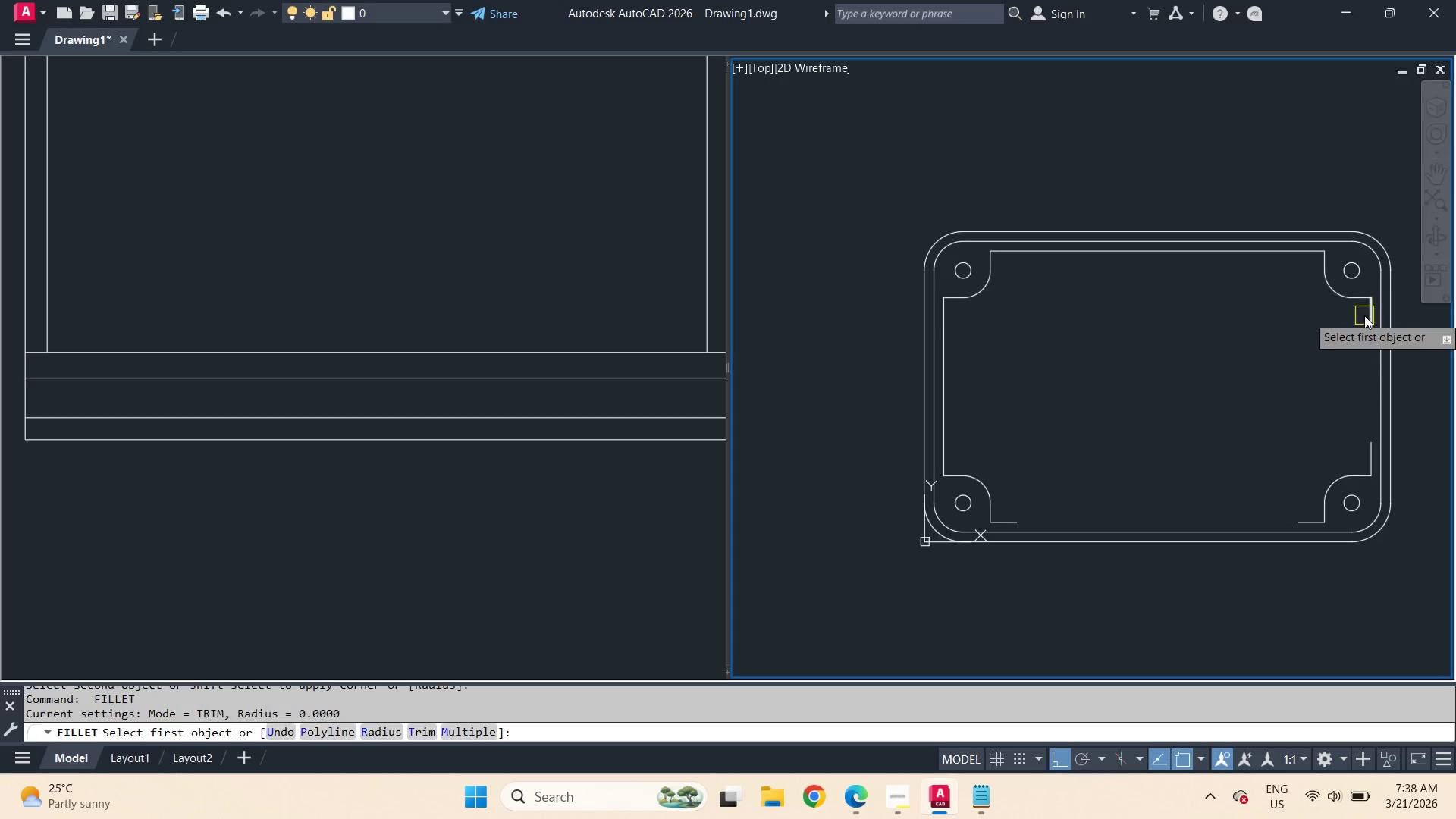 
left_click([1364, 315])
 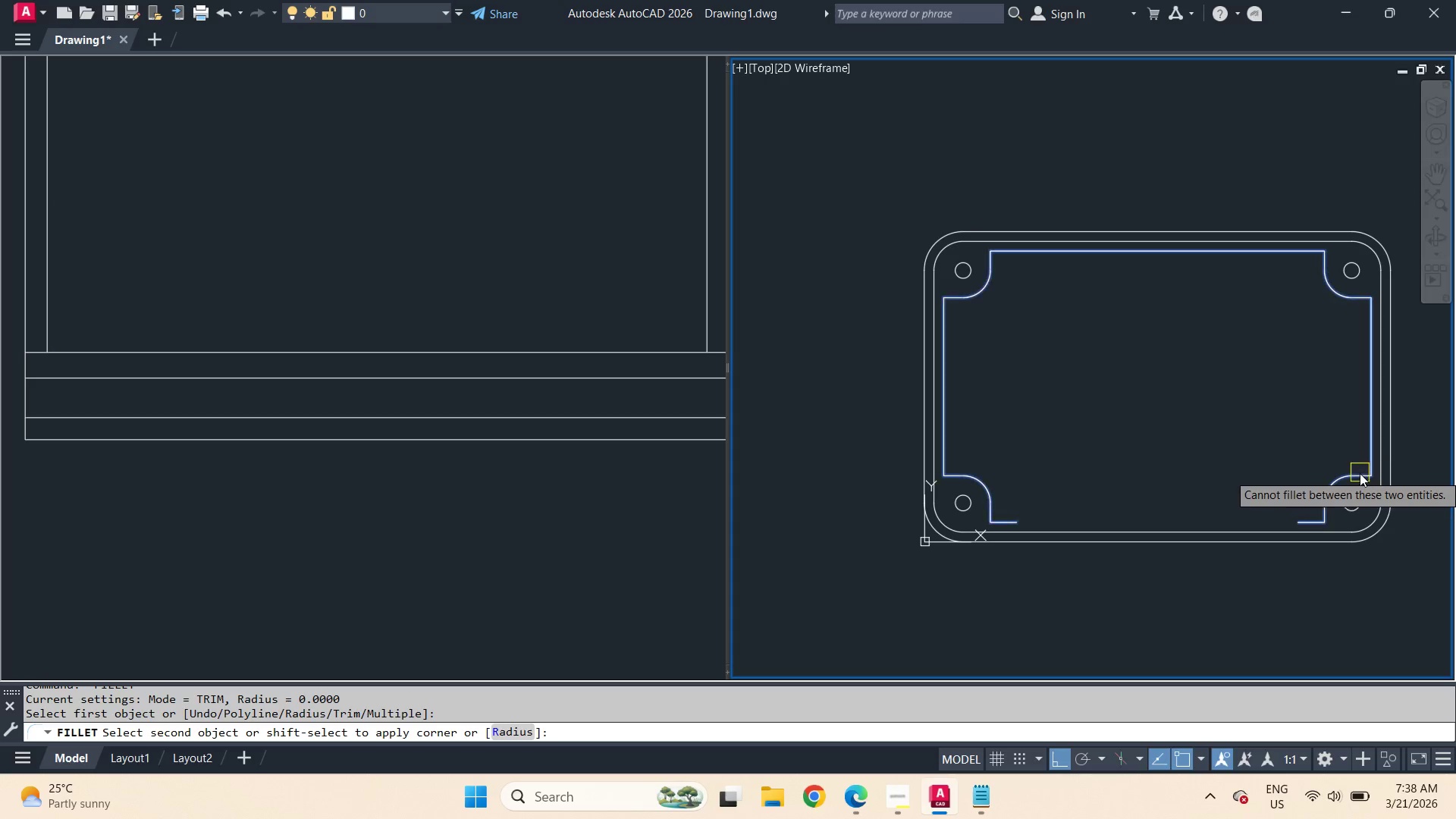 
left_click([1360, 473])
 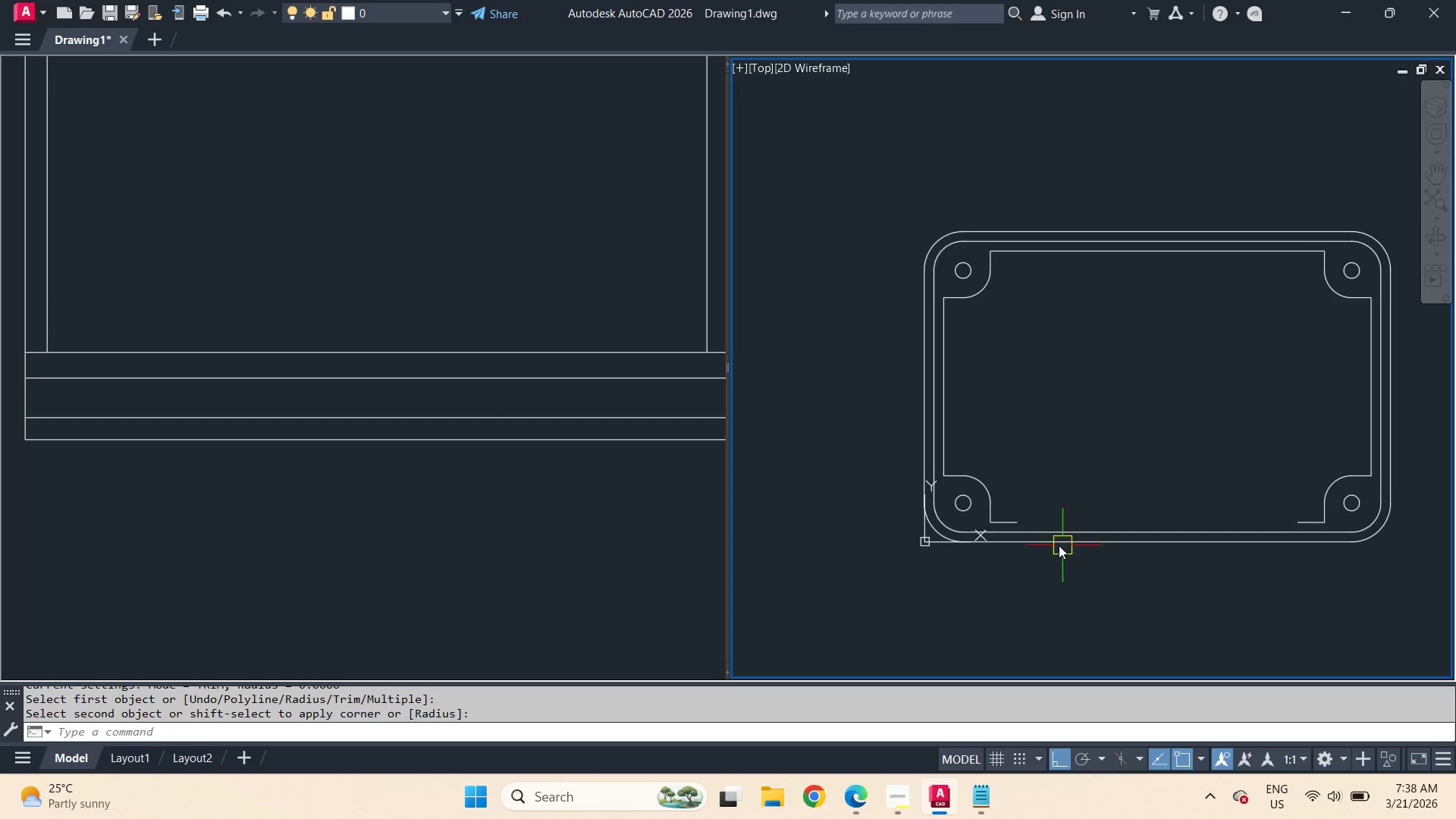 
type(br )
 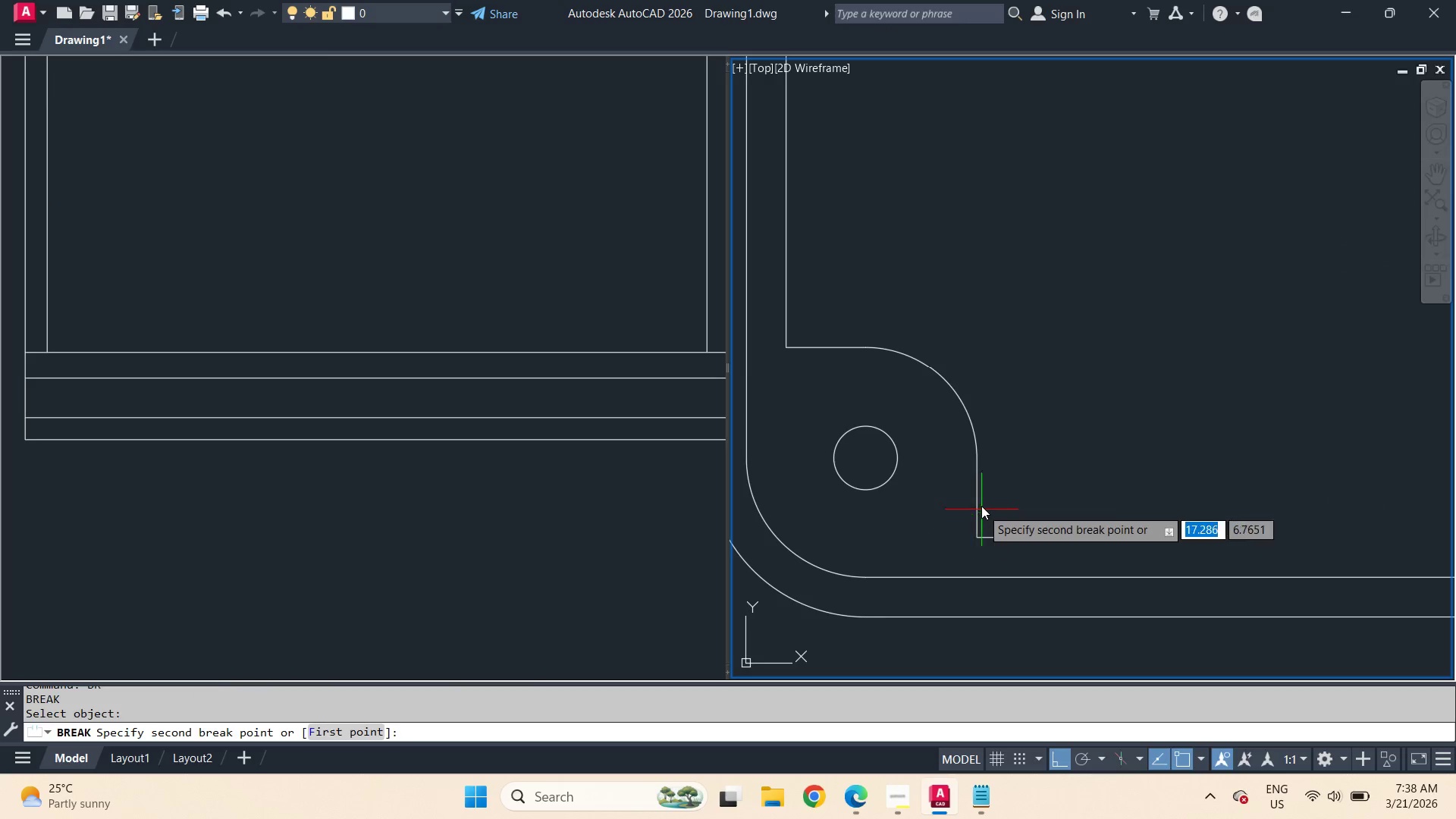 
double_click([981, 506])
 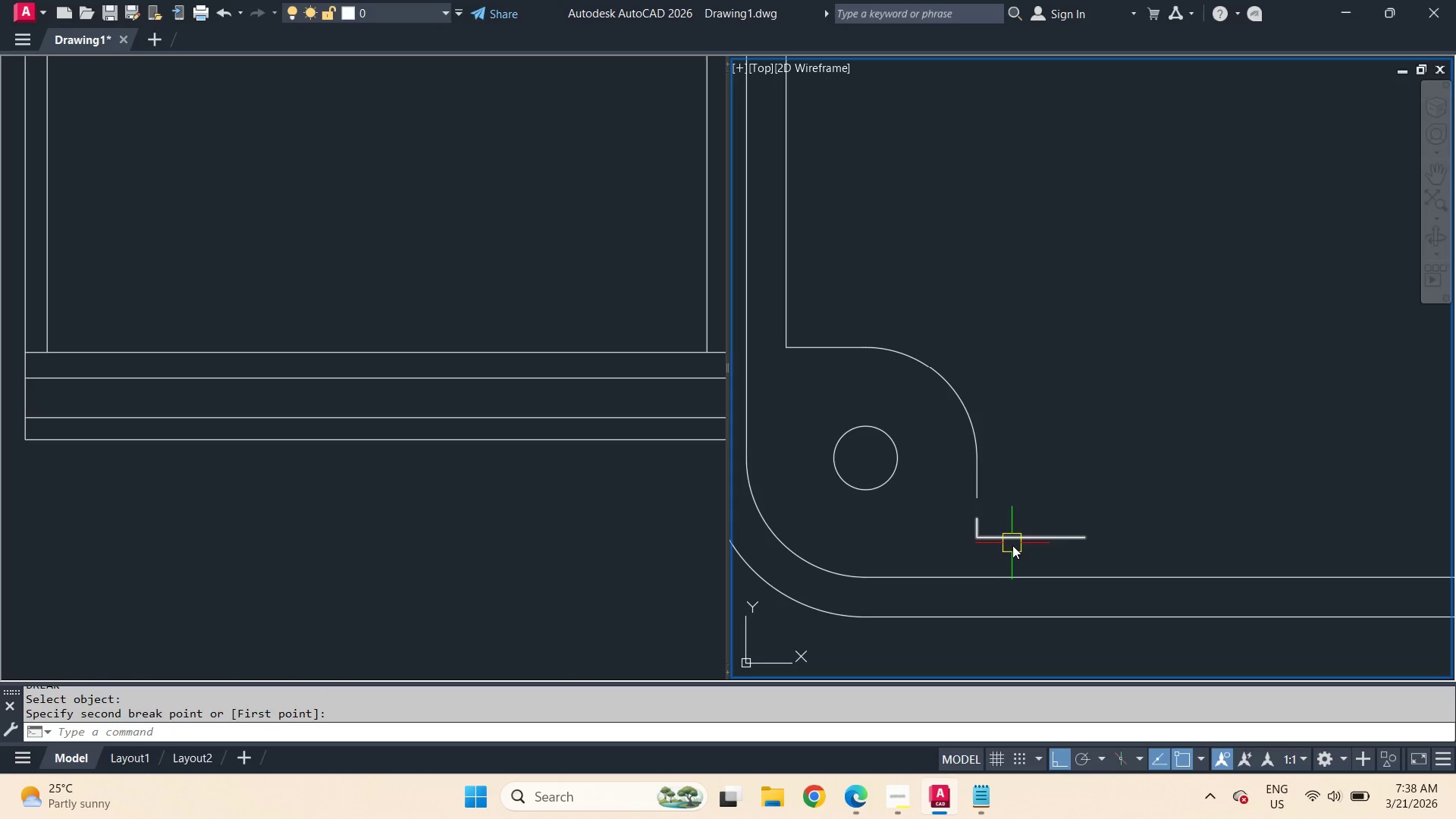 
scroll: coordinate [993, 519], scroll_direction: up, amount: 3.0
 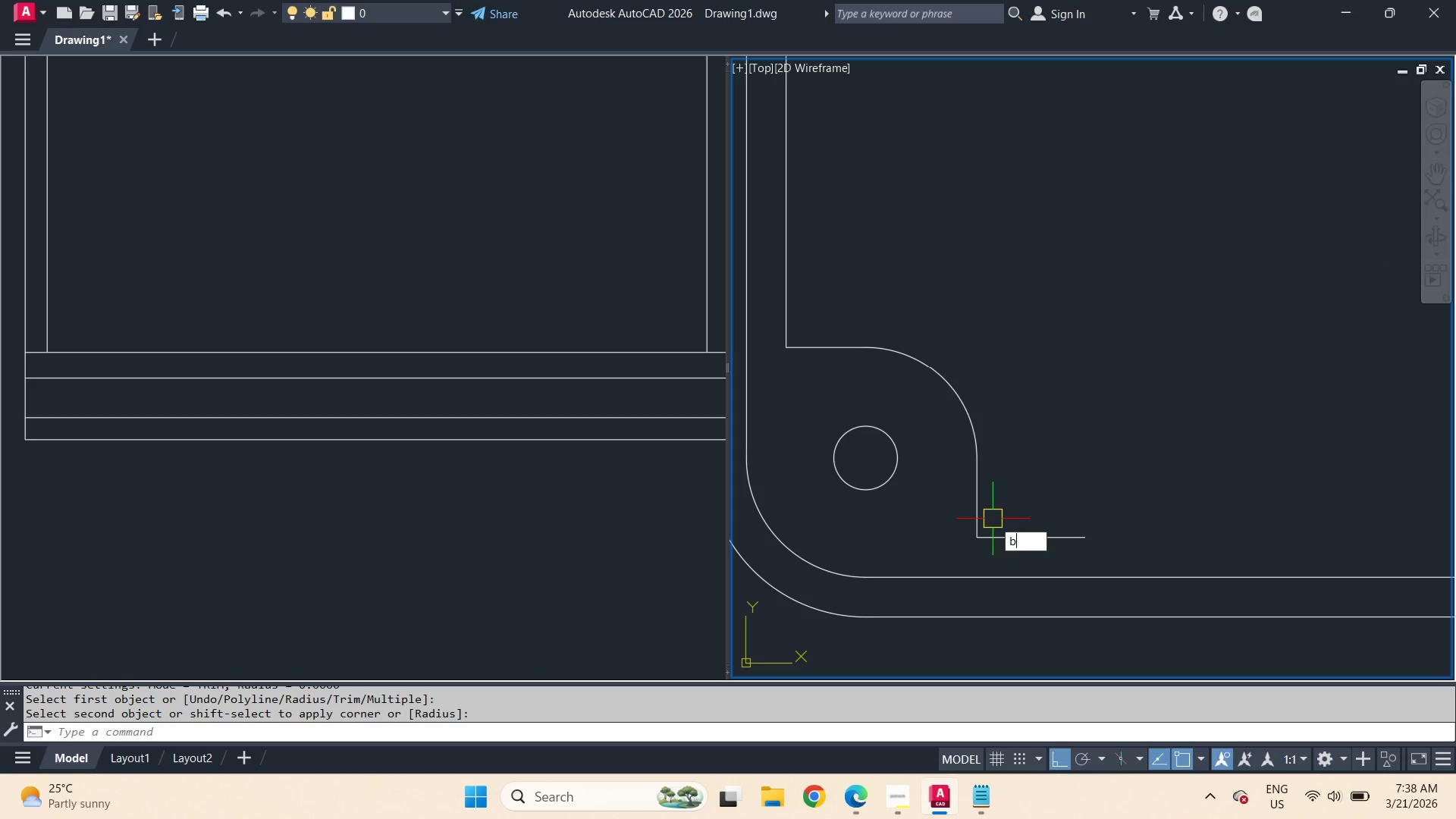 
triple_click([1012, 545])
 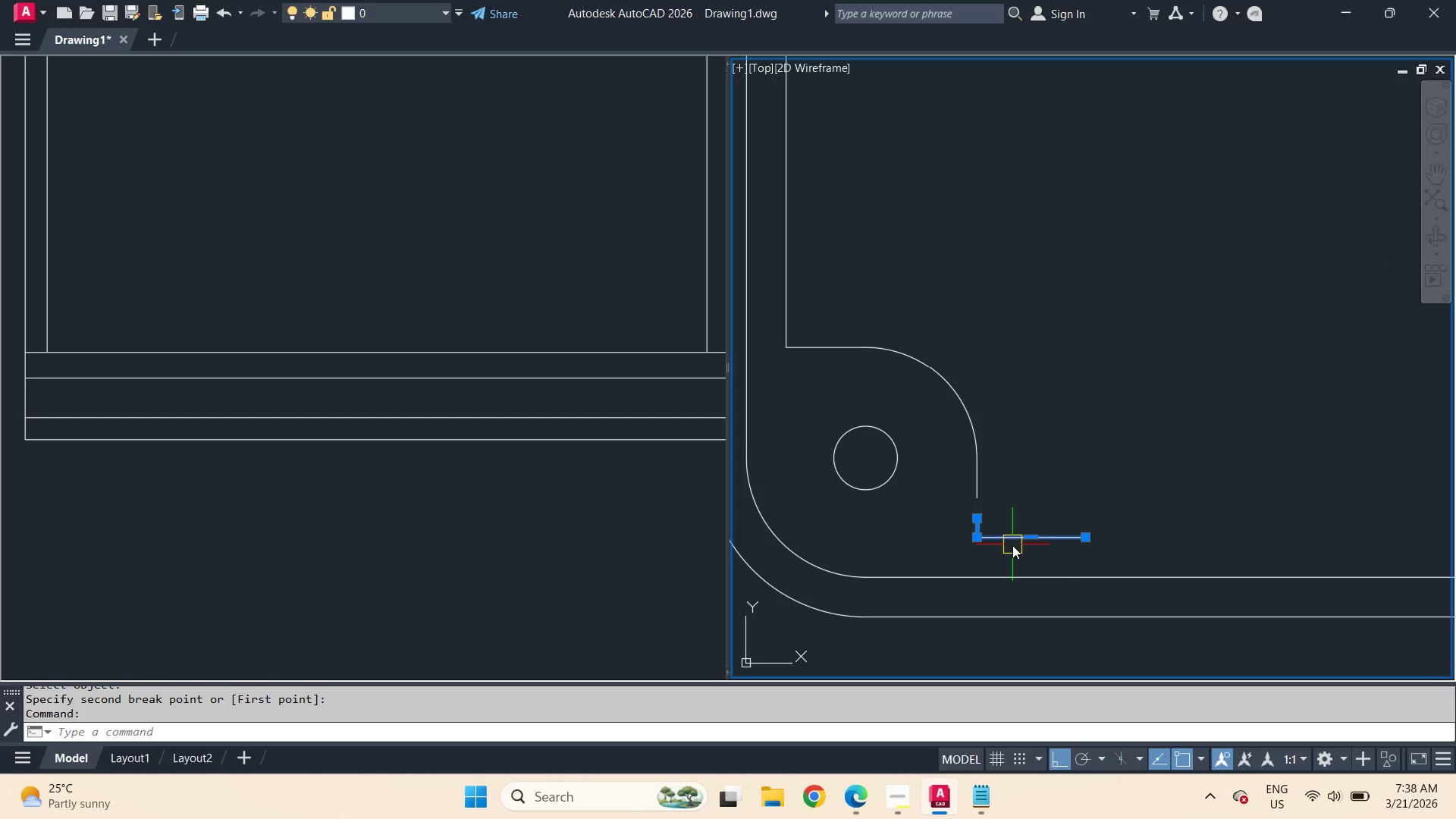 
key(E)
 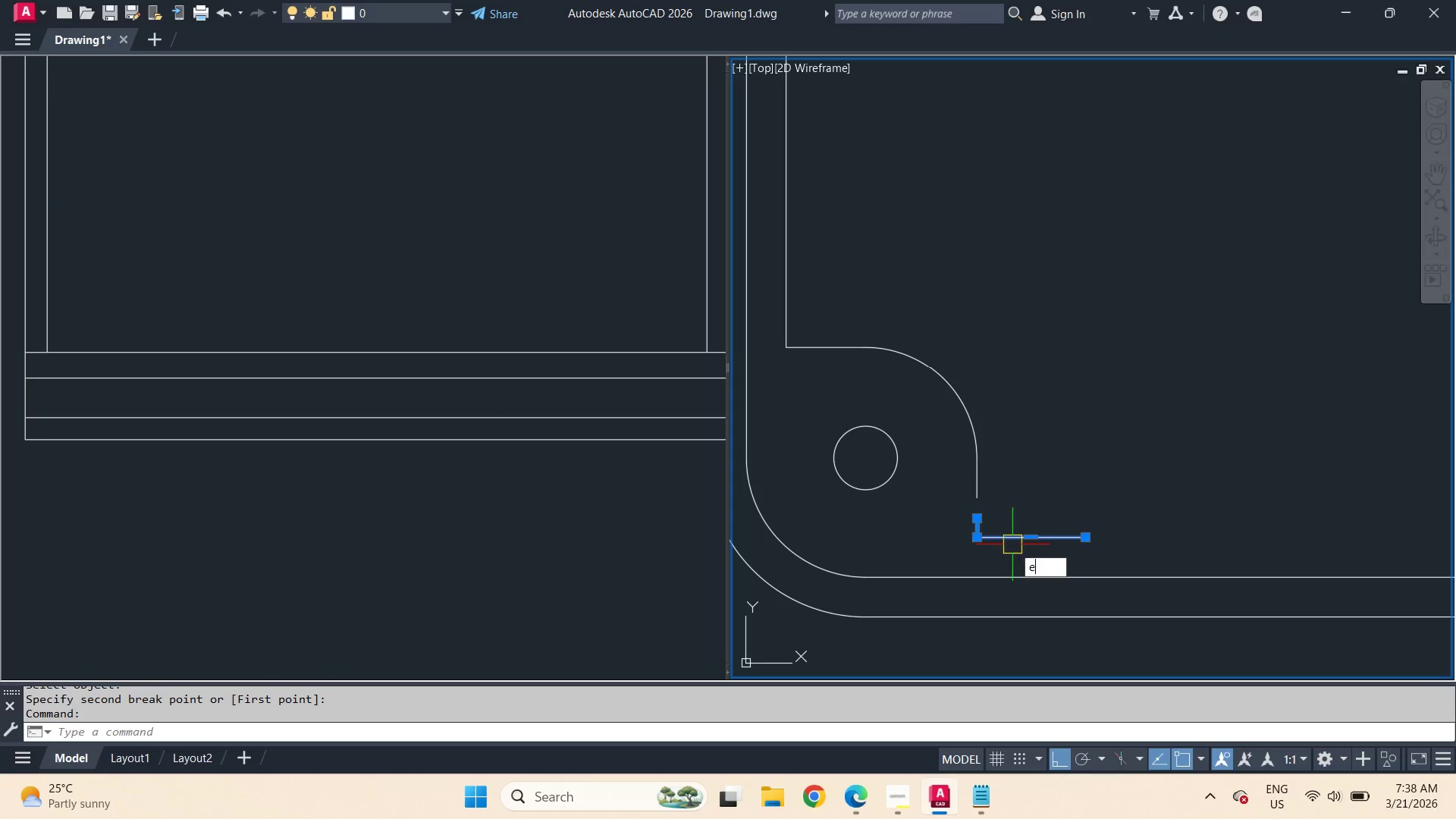 
key(Space)
 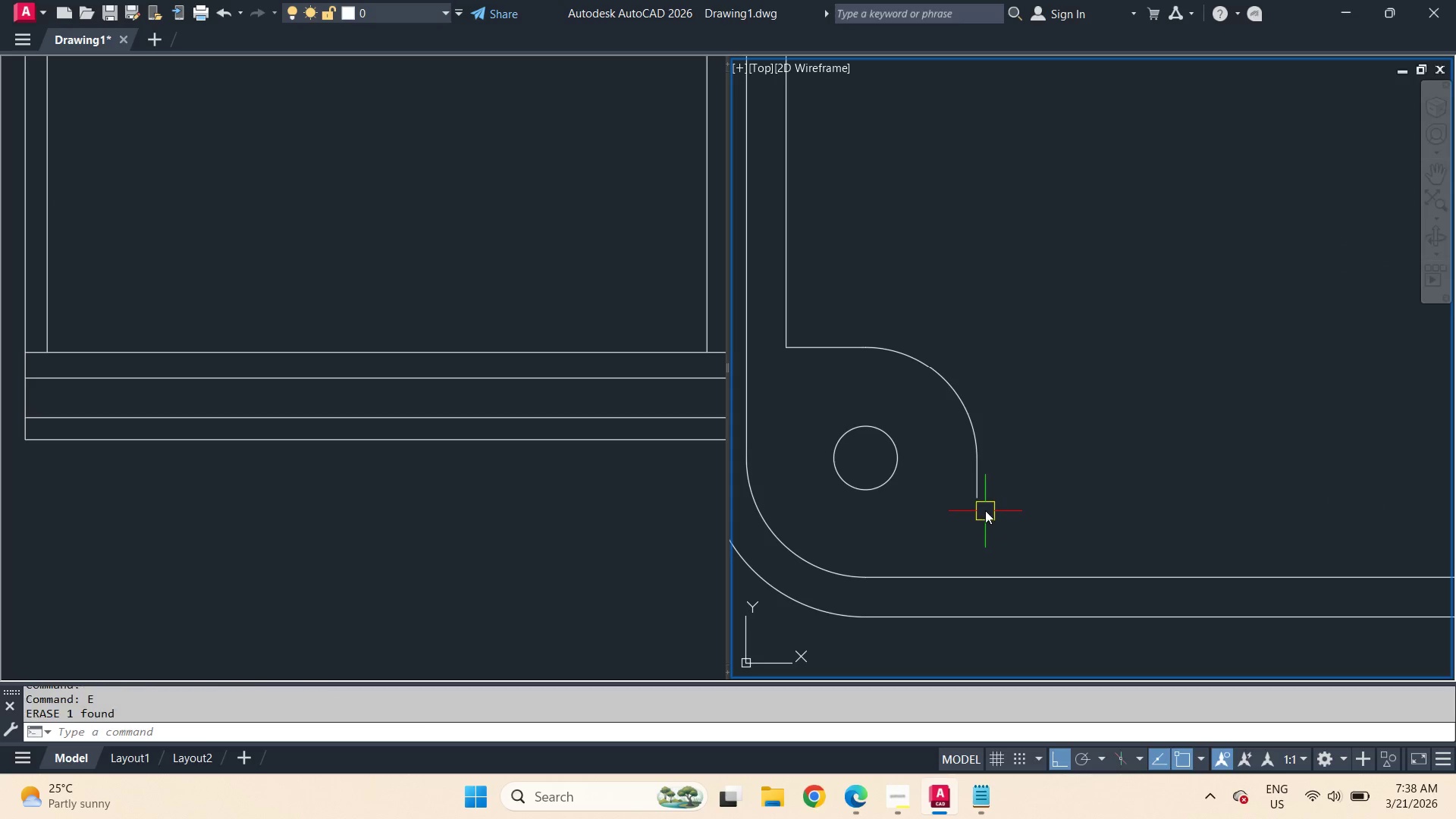 
key(F)
 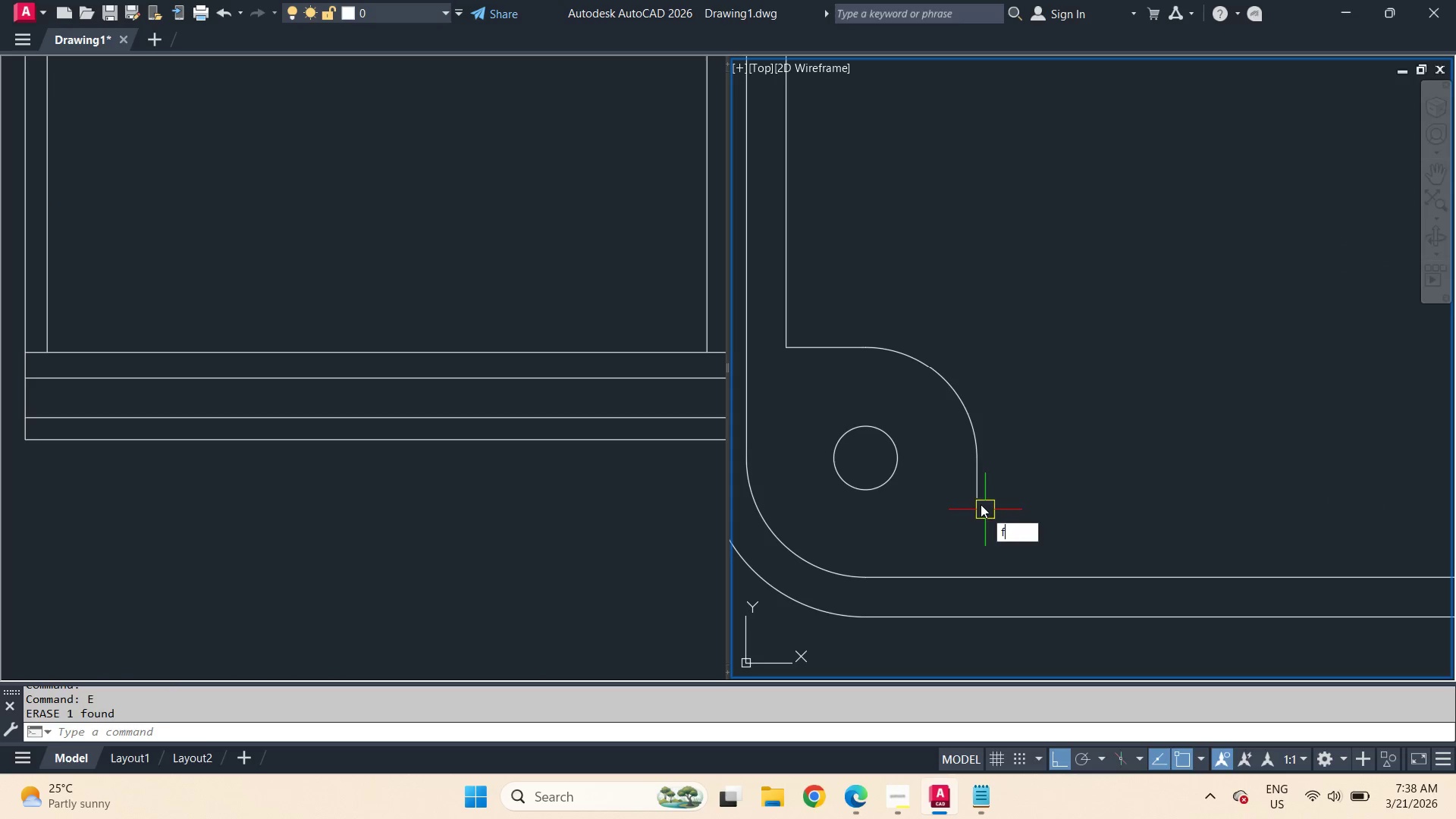 
key(Space)
 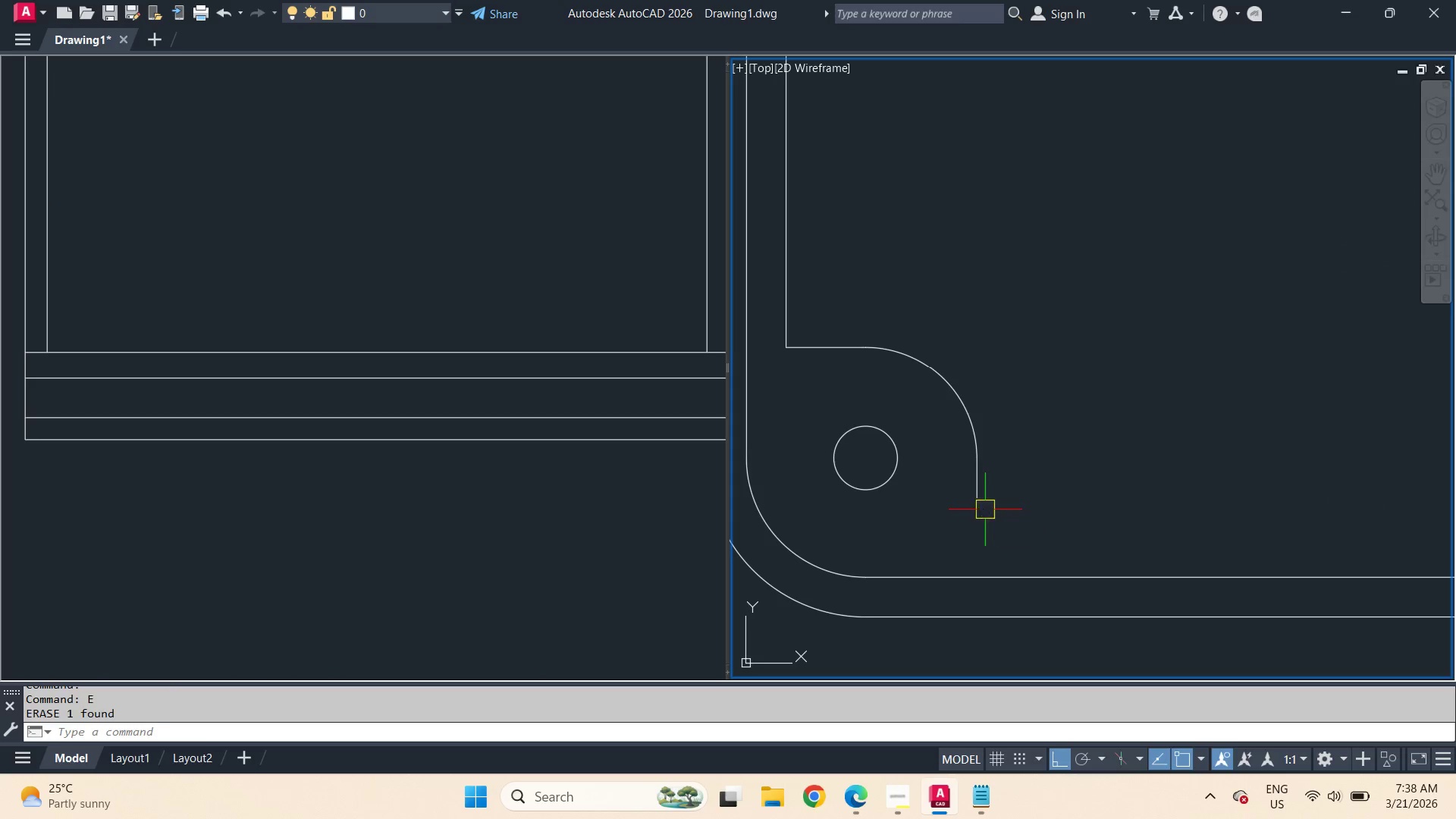 
left_click([981, 504])
 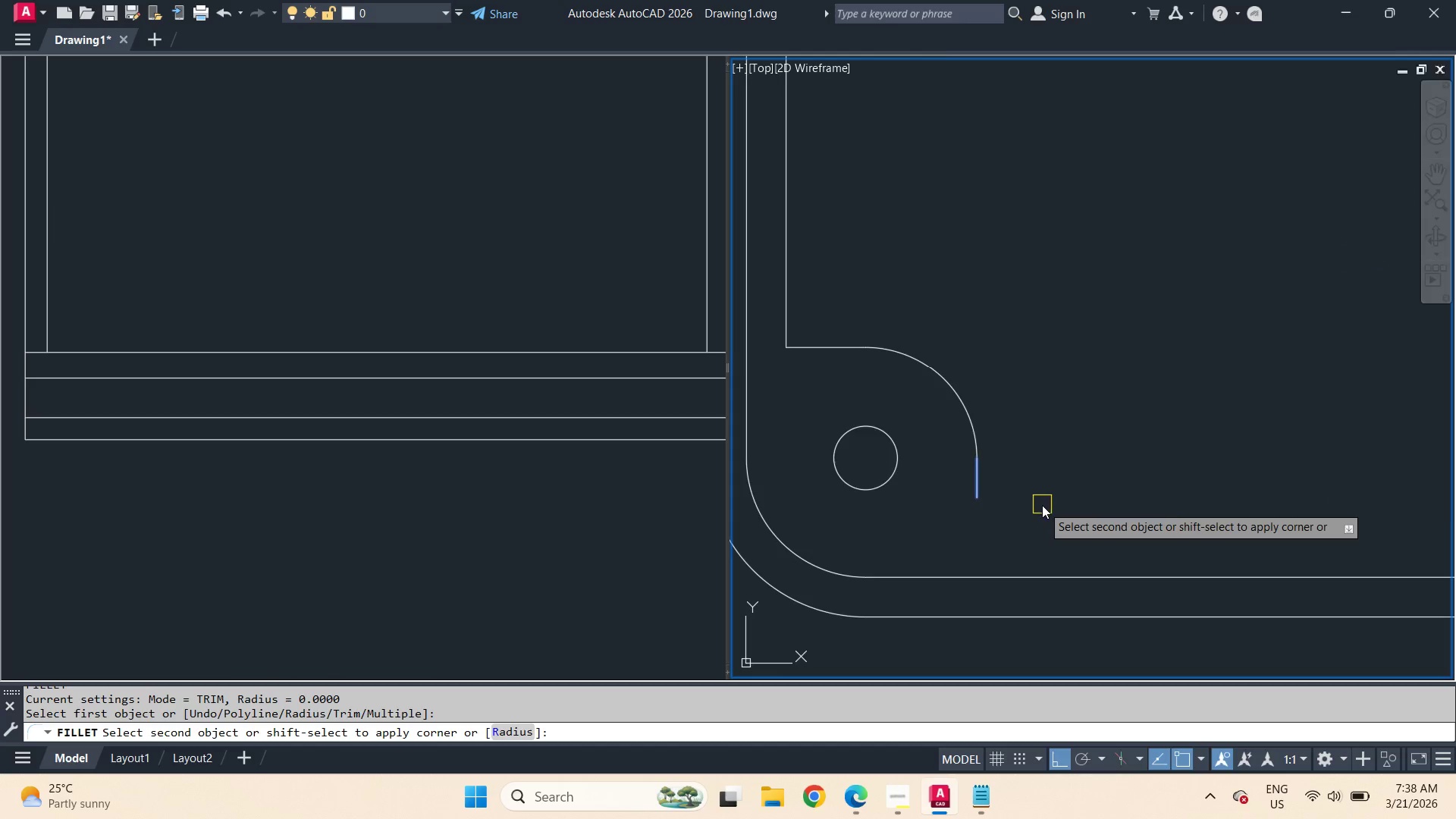 
scroll: coordinate [1043, 505], scroll_direction: down, amount: 3.0
 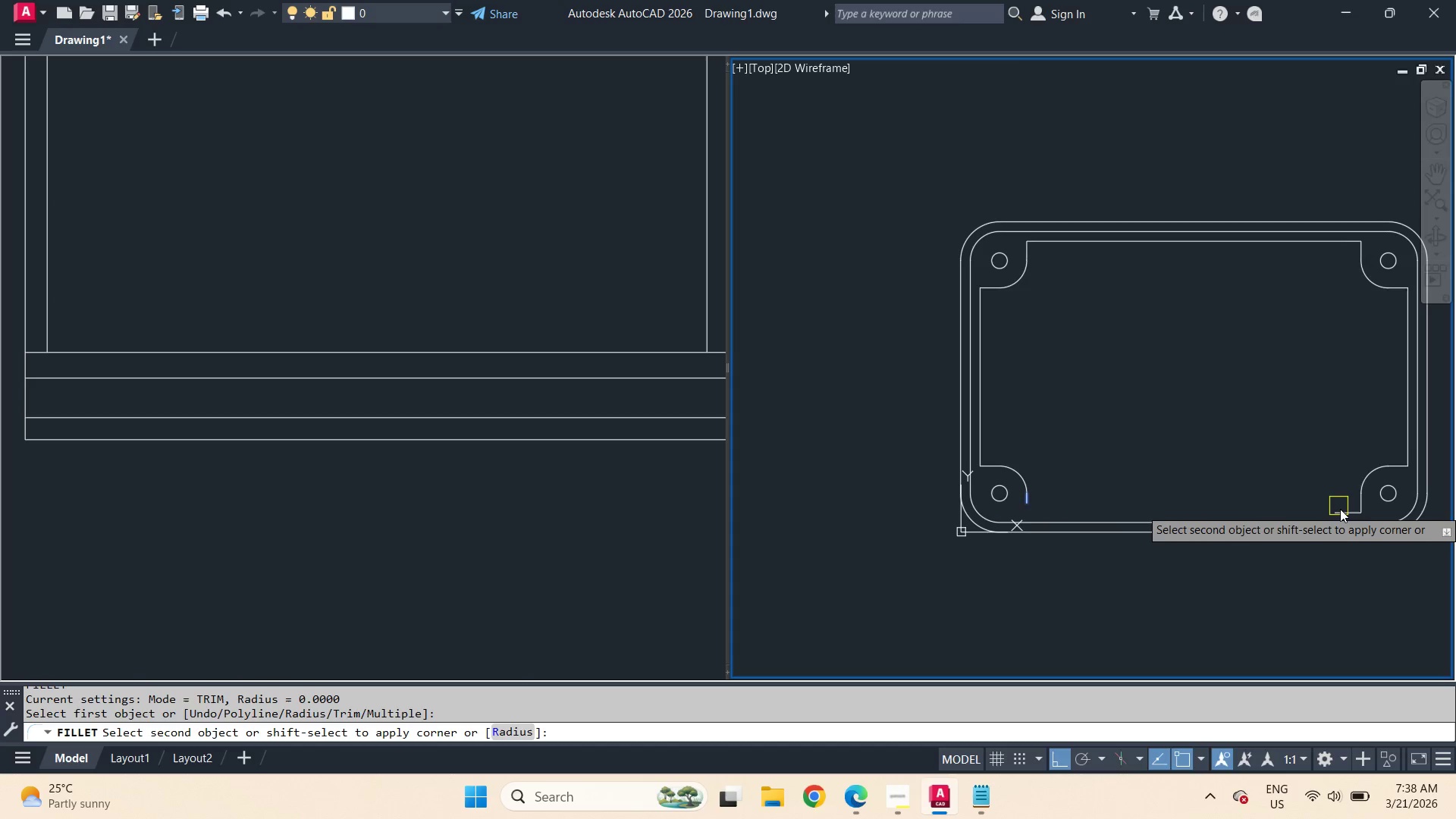 
left_click([1340, 511])
 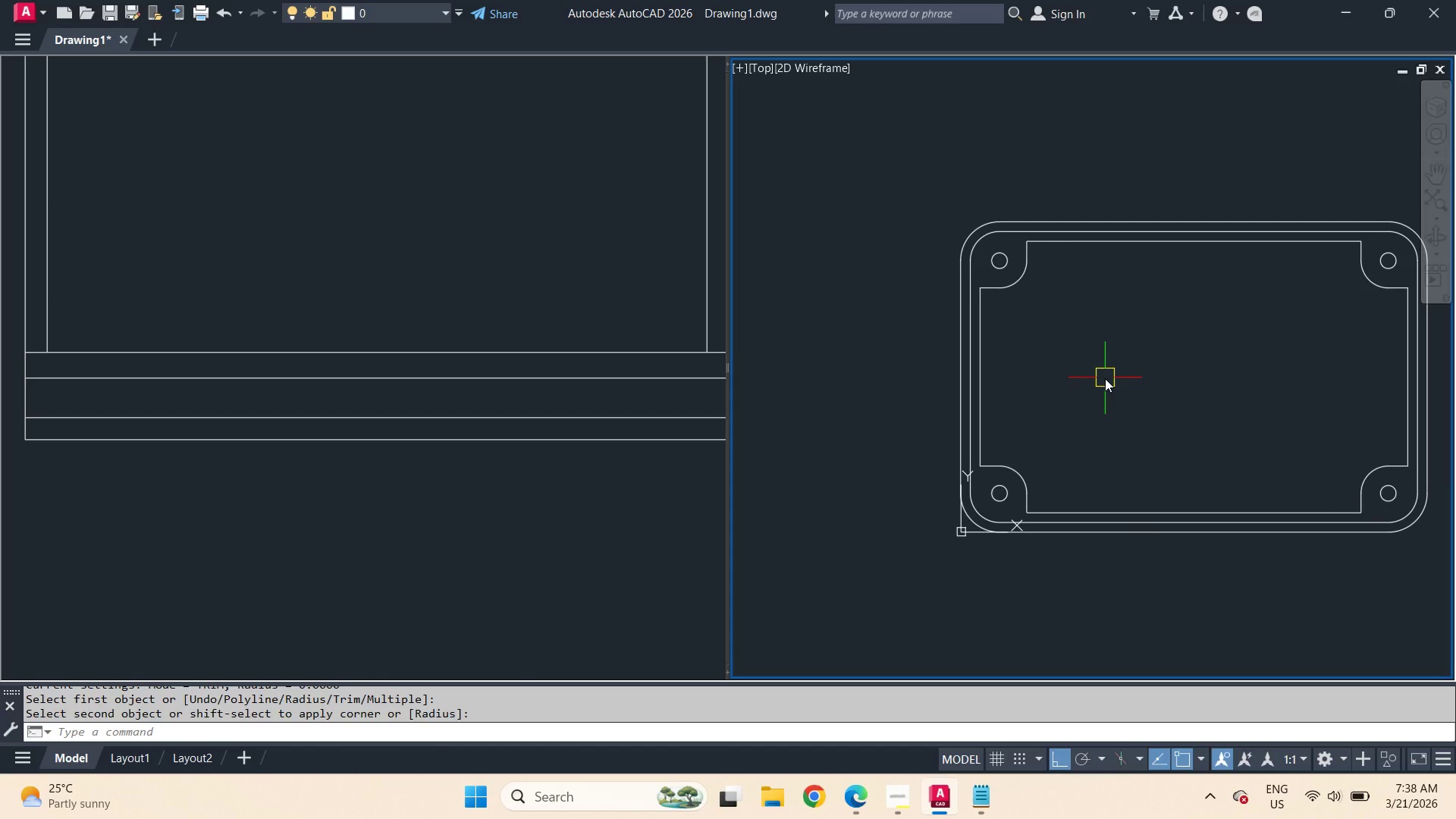 
wait(8.38)
 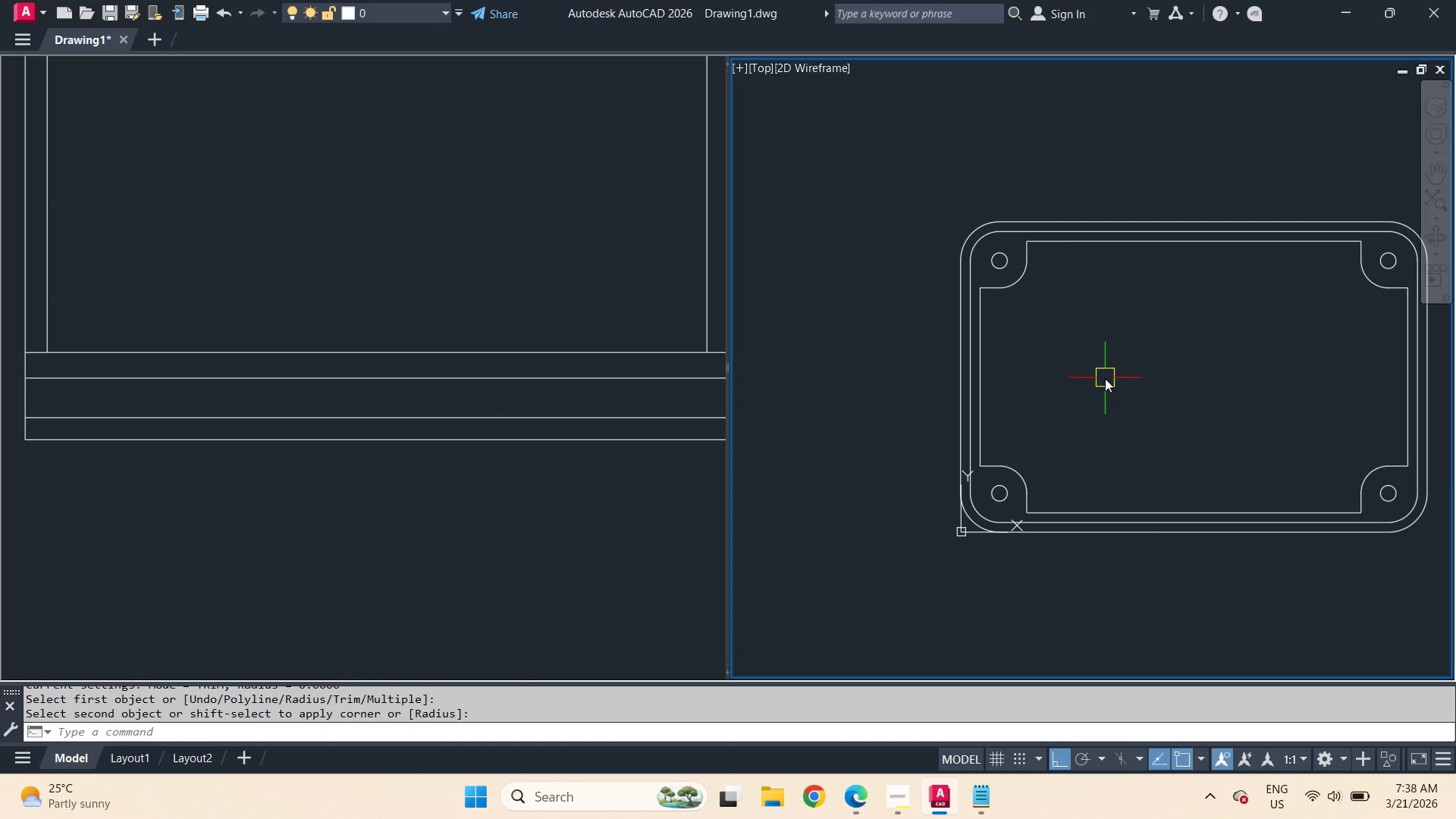 
left_click([519, 306])
 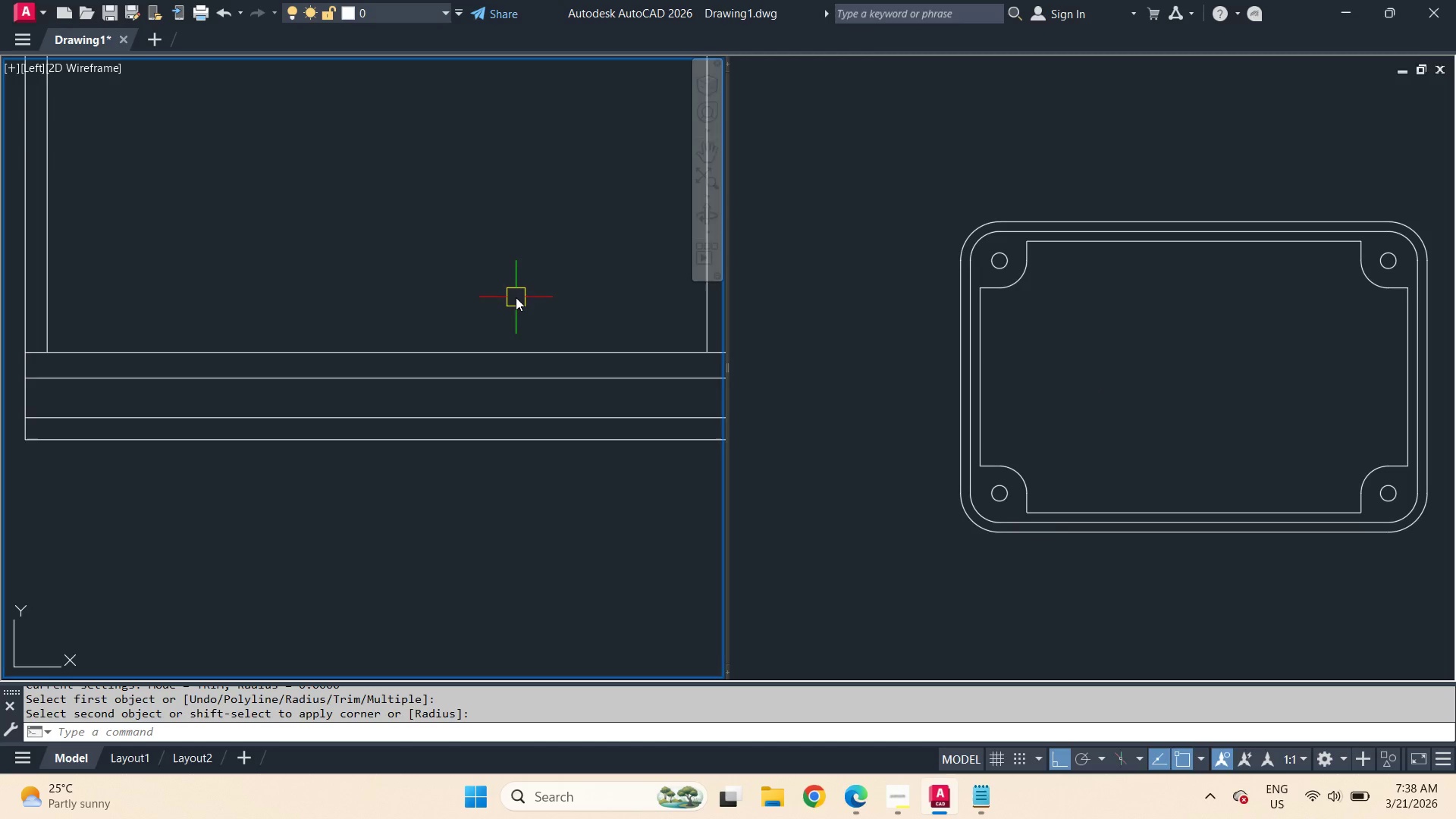 
scroll: coordinate [516, 297], scroll_direction: down, amount: 1.0
 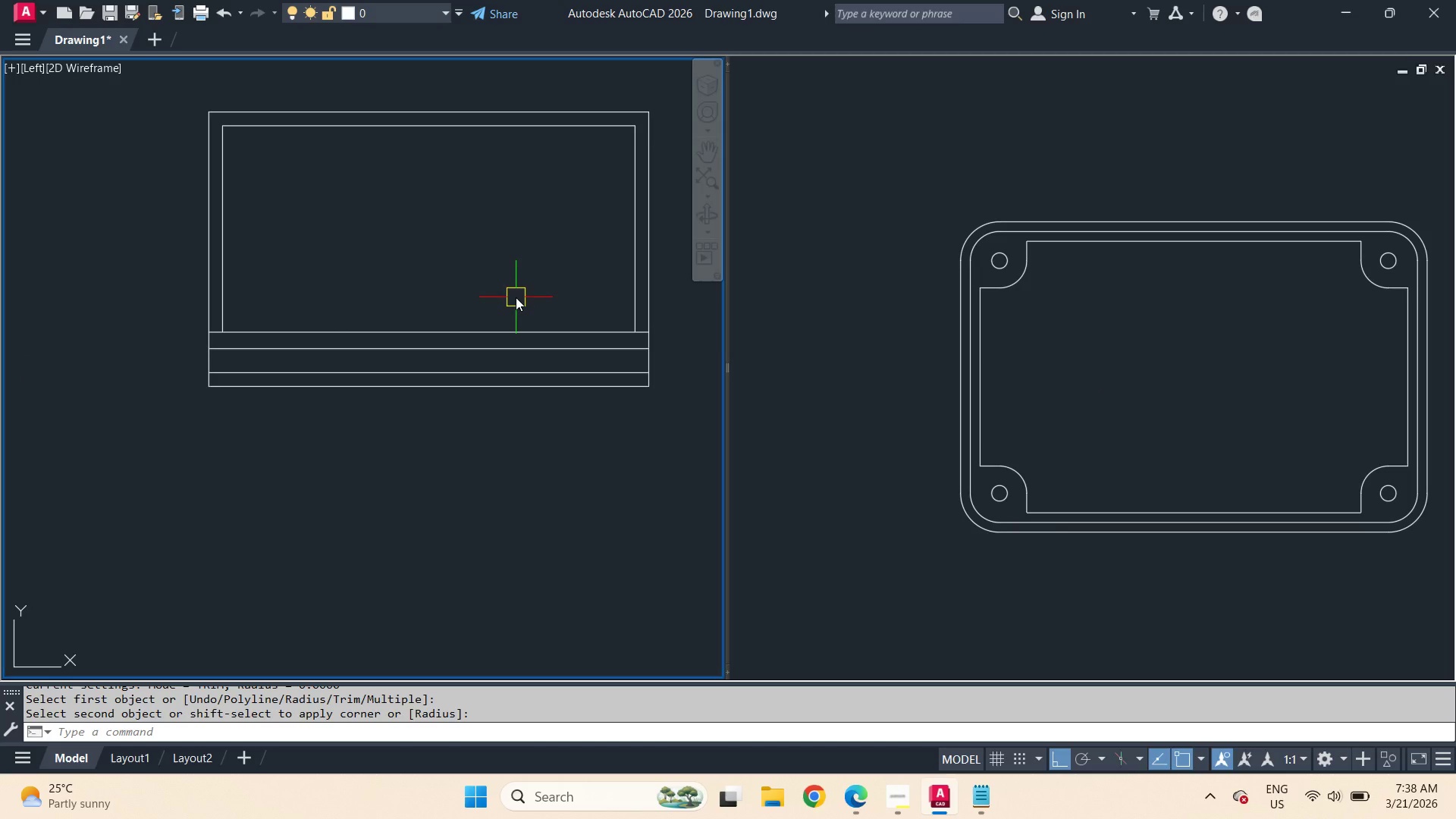 
wait(5.31)
 